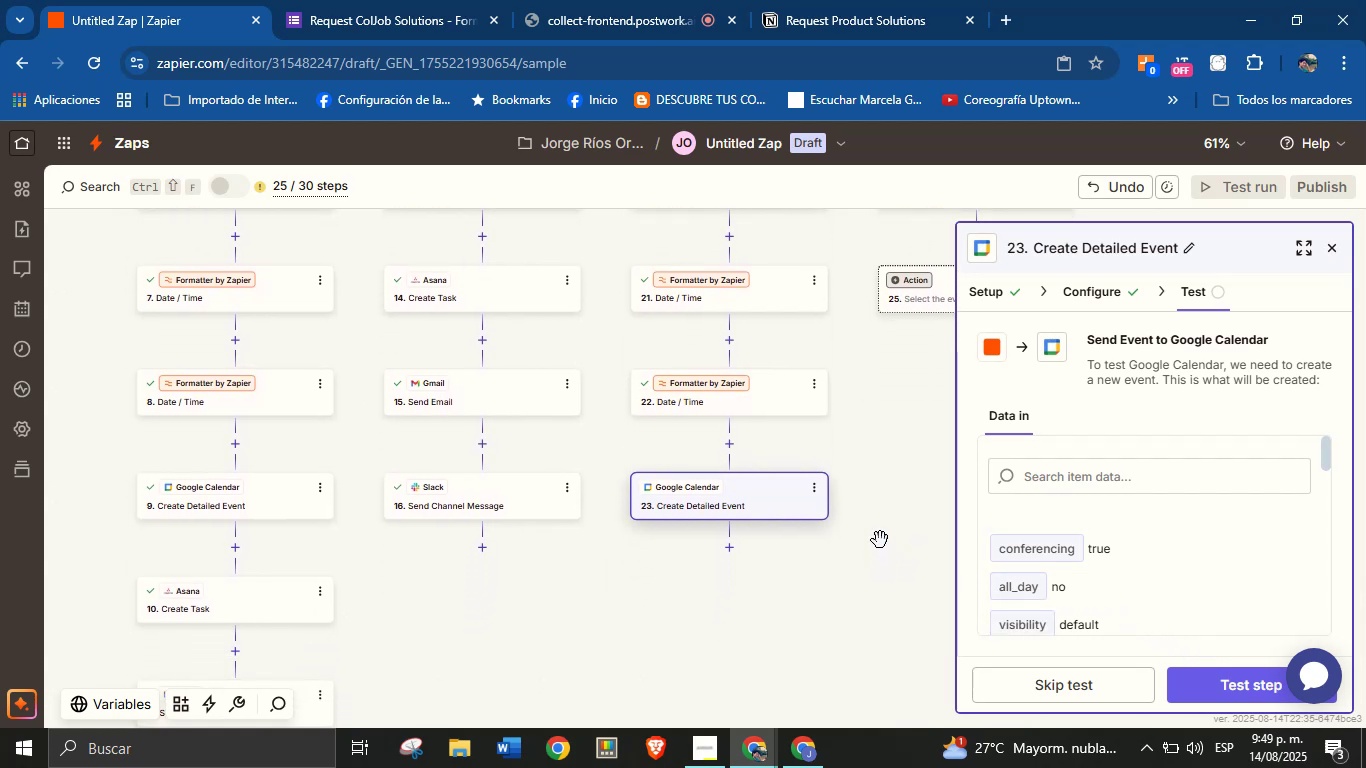 
left_click([1214, 683])
 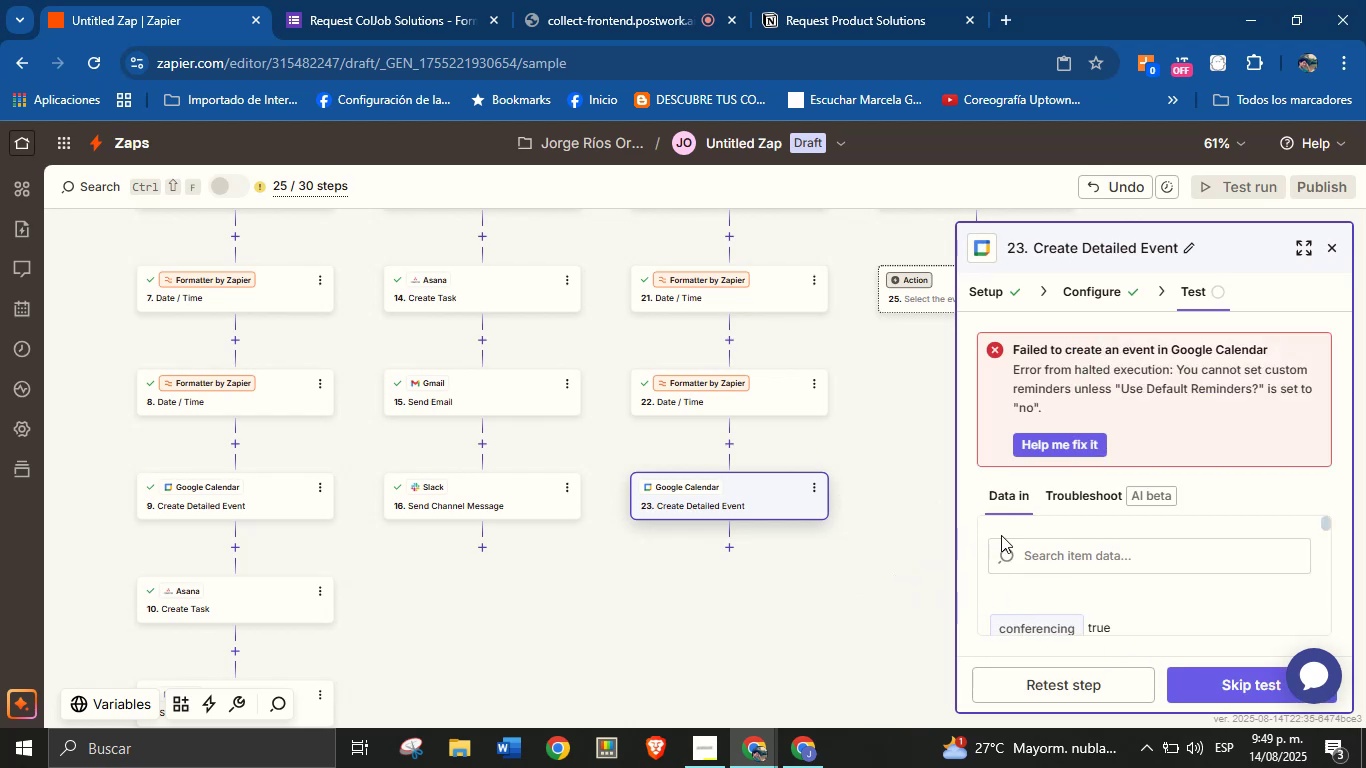 
left_click([1103, 292])
 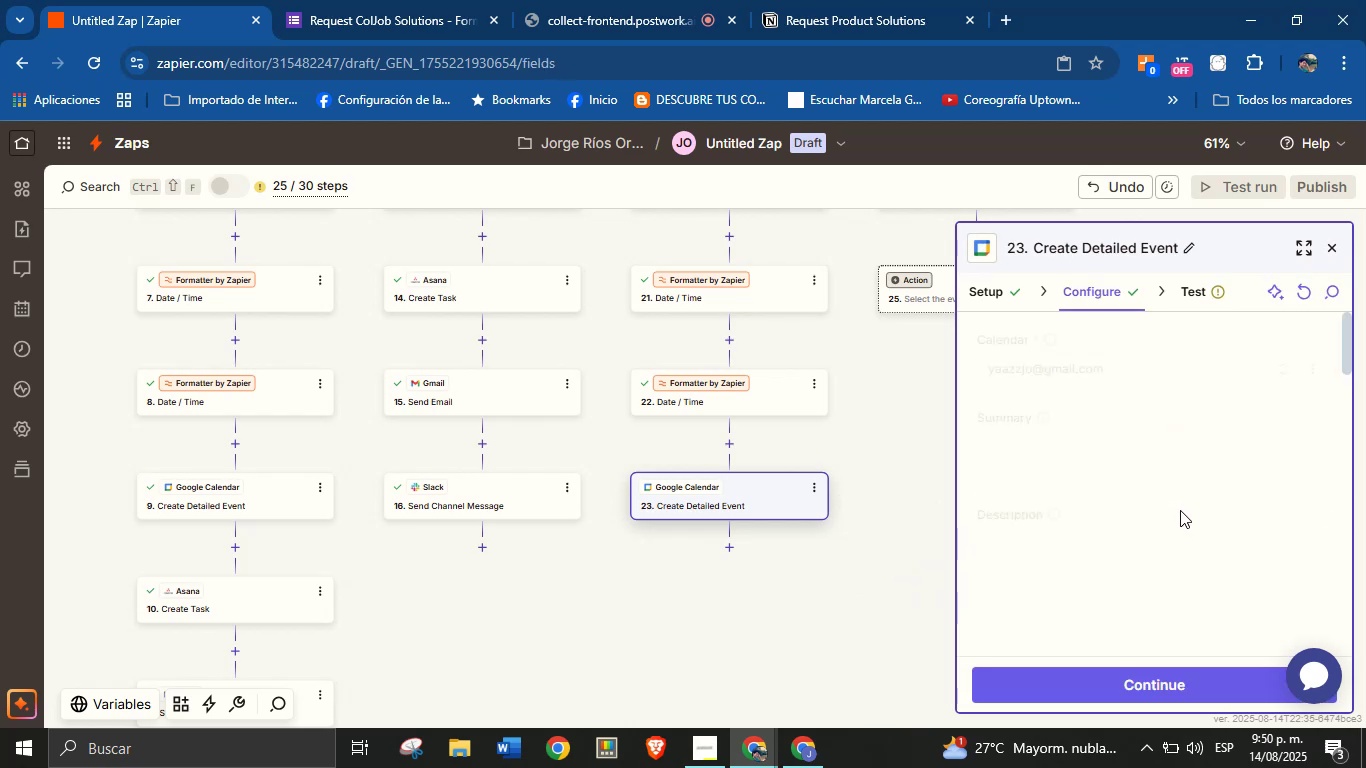 
scroll: coordinate [1178, 549], scroll_direction: down, amount: 6.0
 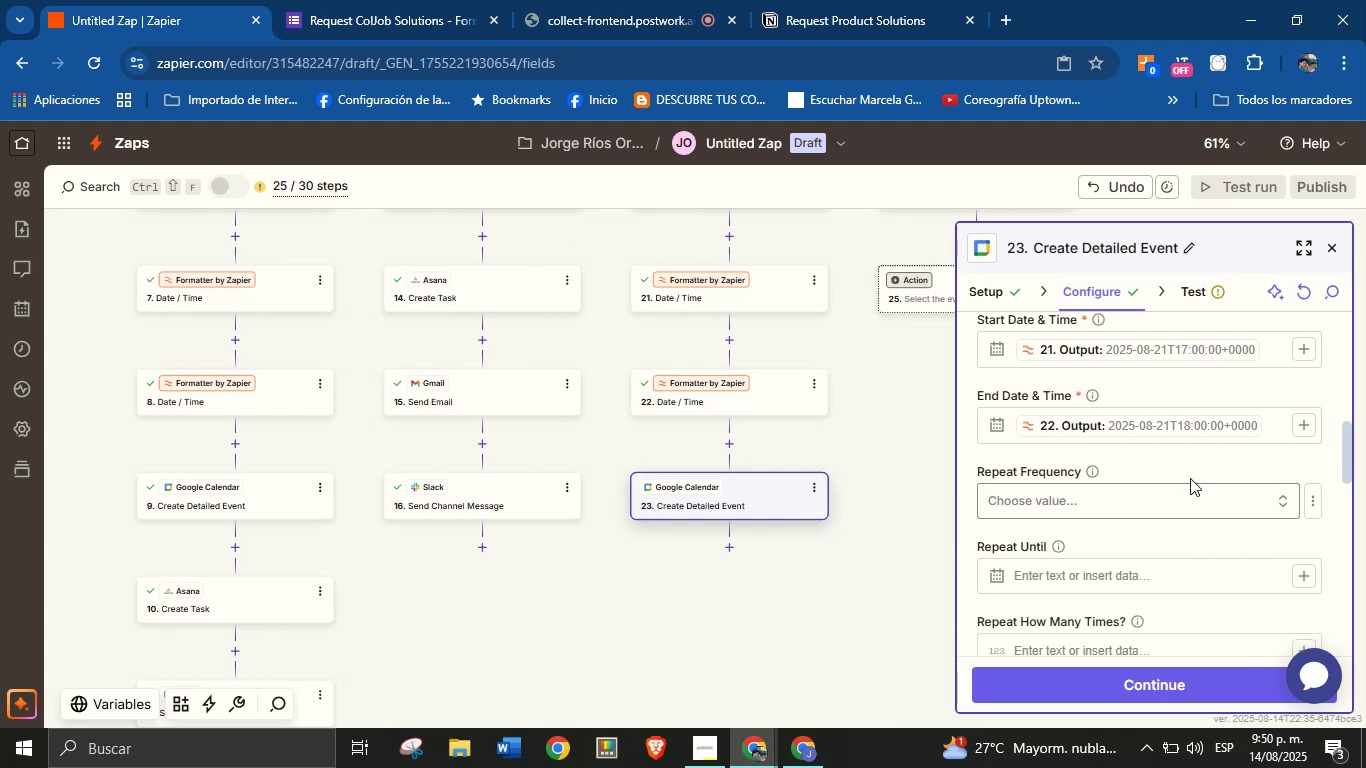 
left_click([1210, 461])
 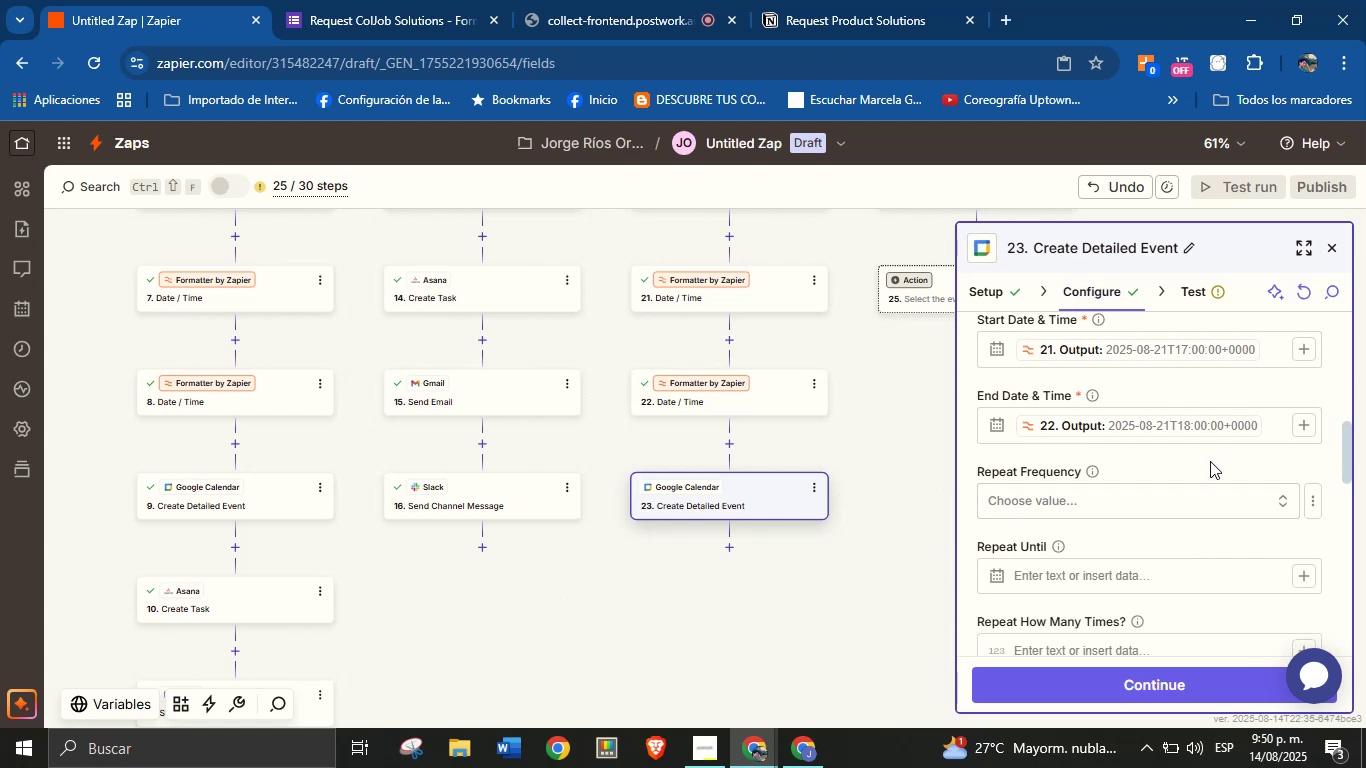 
scroll: coordinate [1179, 487], scroll_direction: down, amount: 7.0
 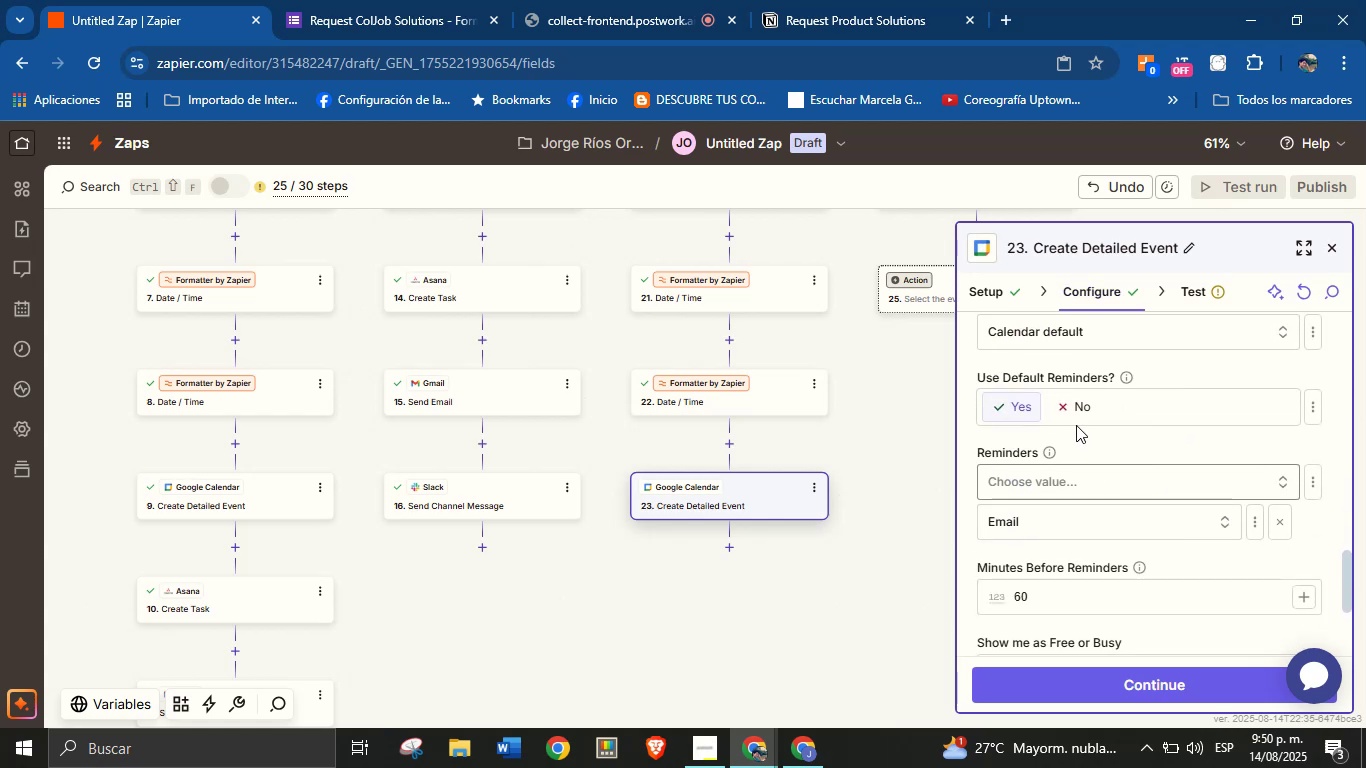 
left_click([1072, 408])
 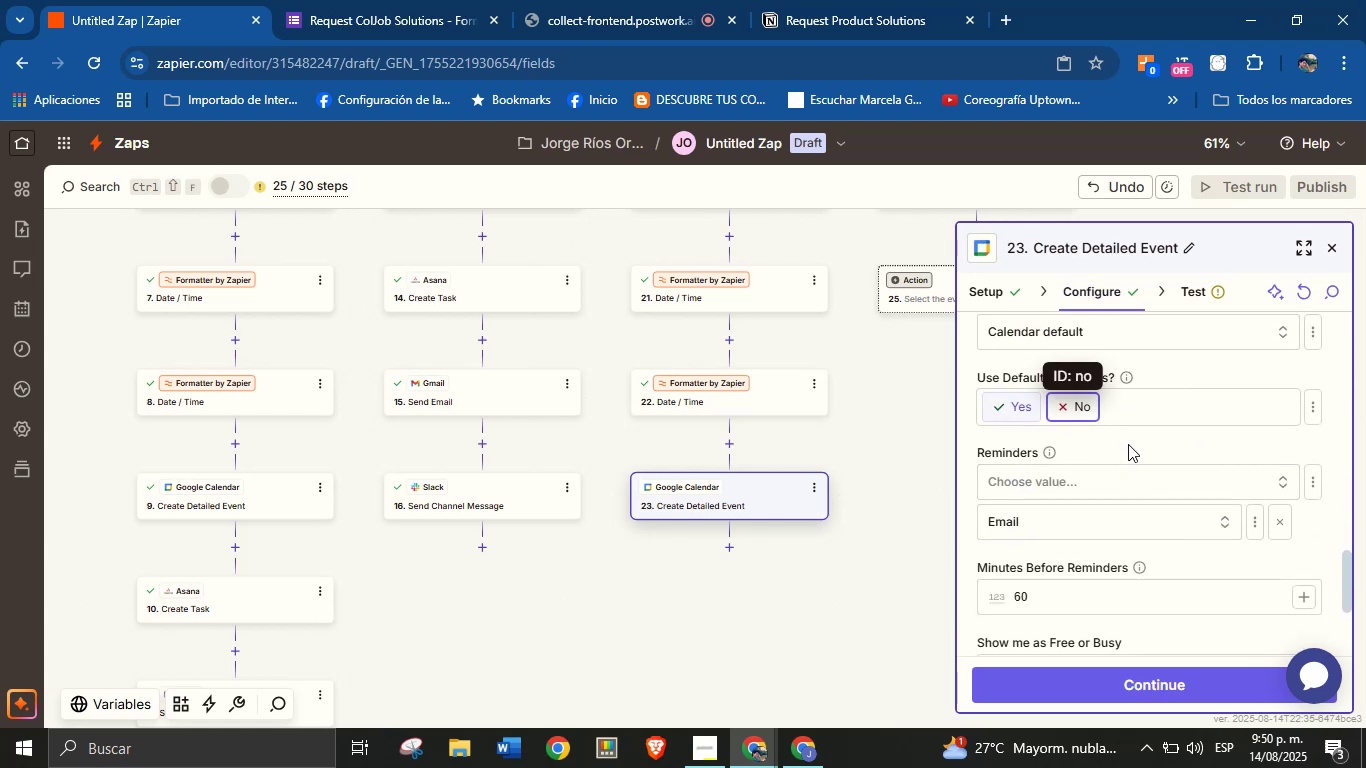 
left_click([1130, 444])
 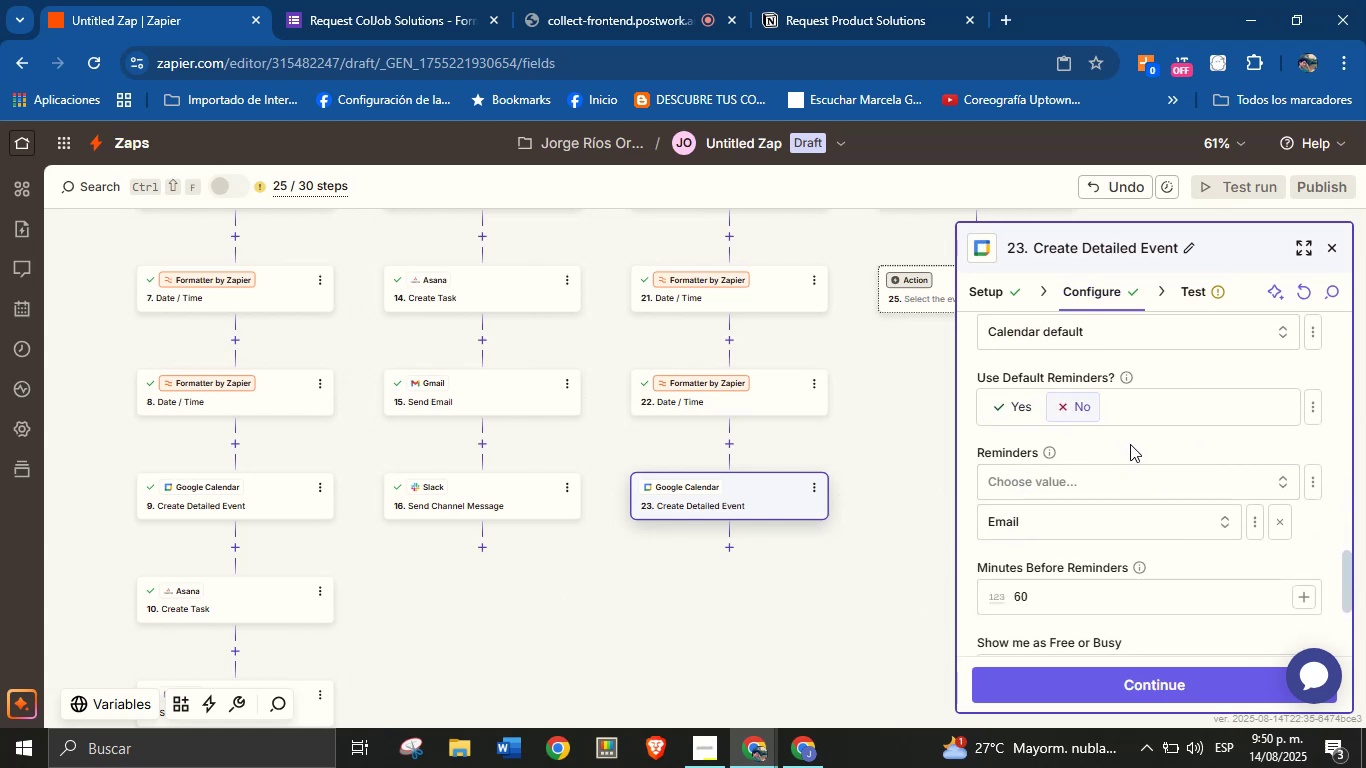 
scroll: coordinate [1130, 446], scroll_direction: down, amount: 2.0
 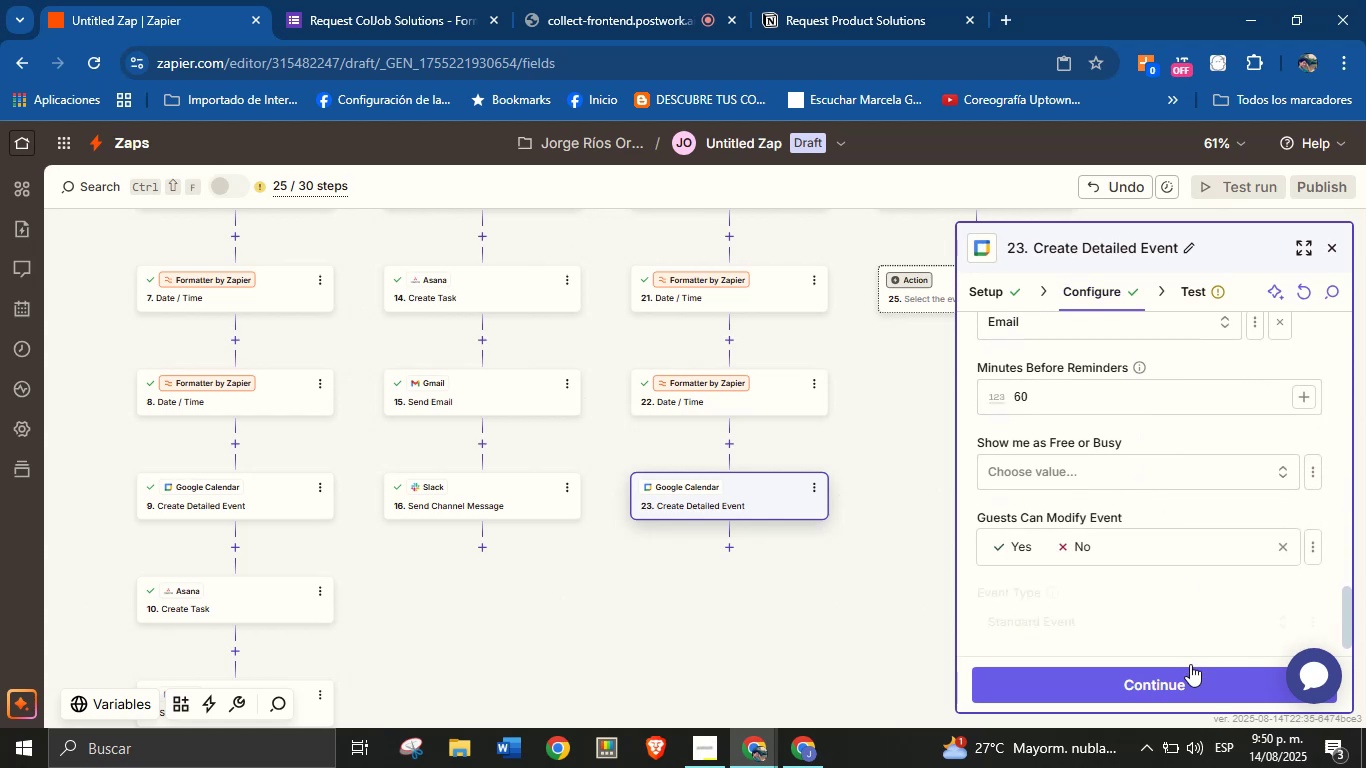 
left_click([1187, 673])
 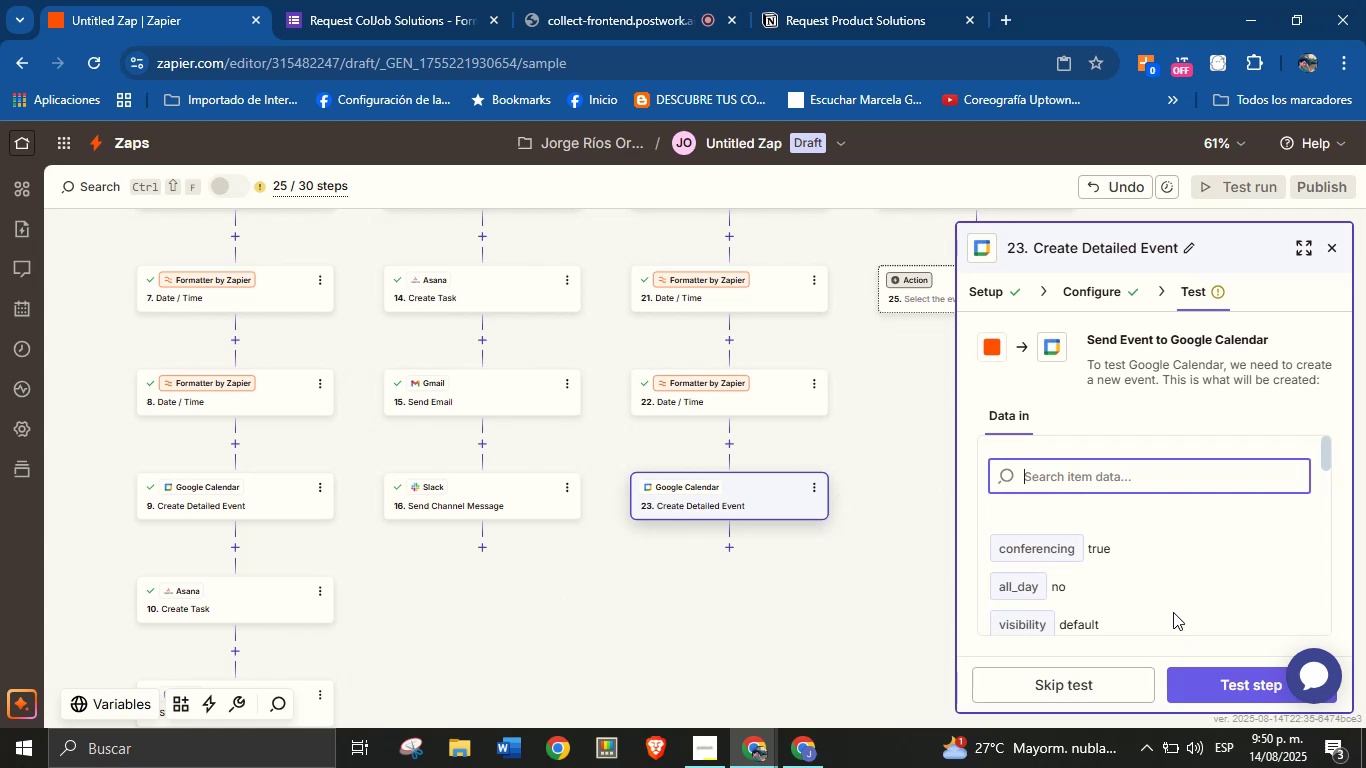 
left_click([1216, 682])
 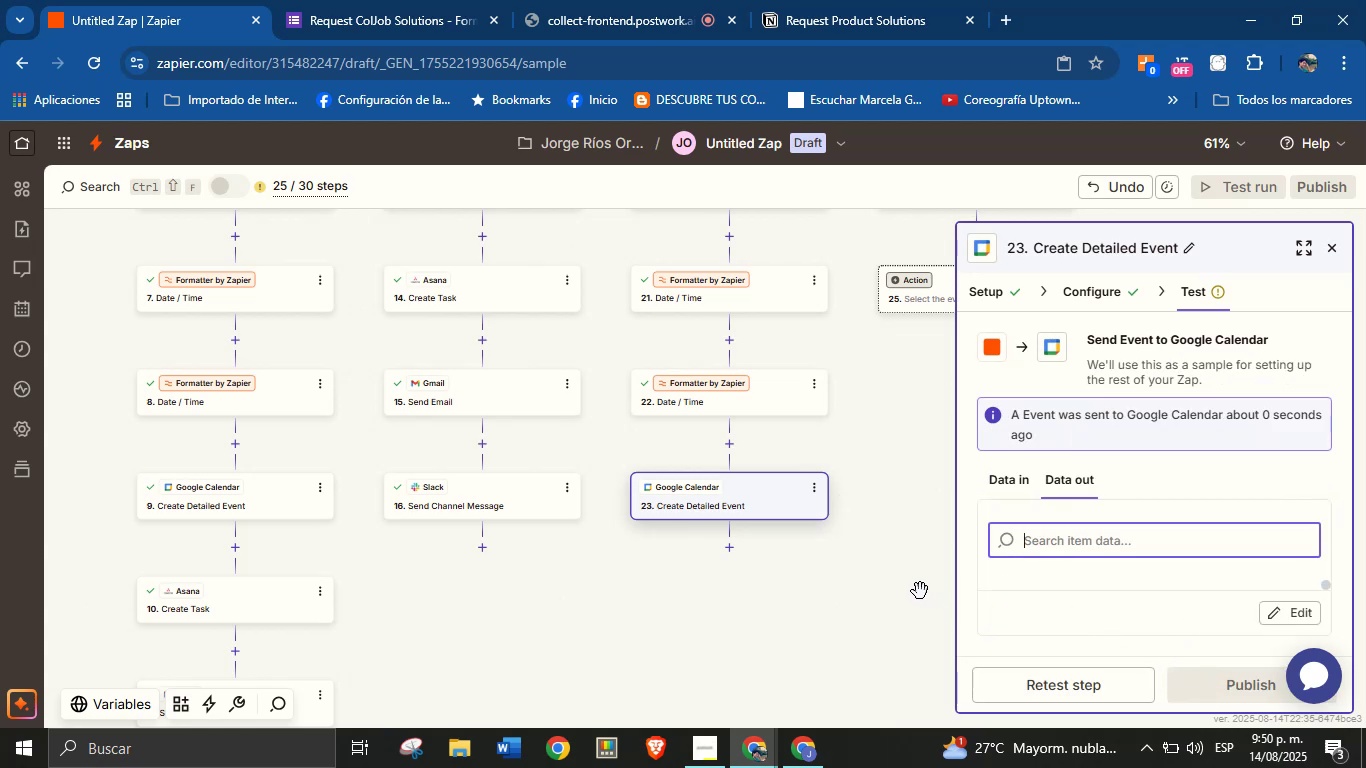 
left_click_drag(start_coordinate=[885, 594], to_coordinate=[891, 551])
 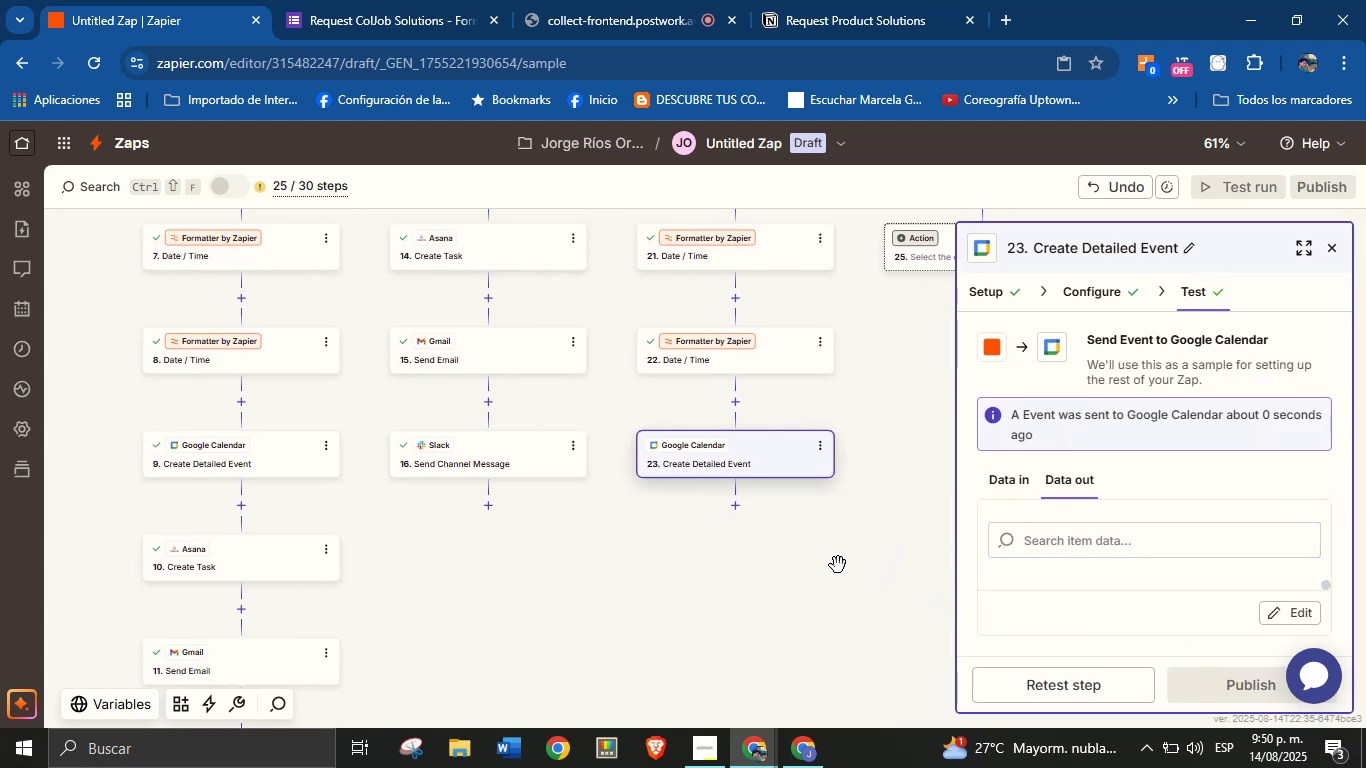 
left_click_drag(start_coordinate=[808, 572], to_coordinate=[810, 535])
 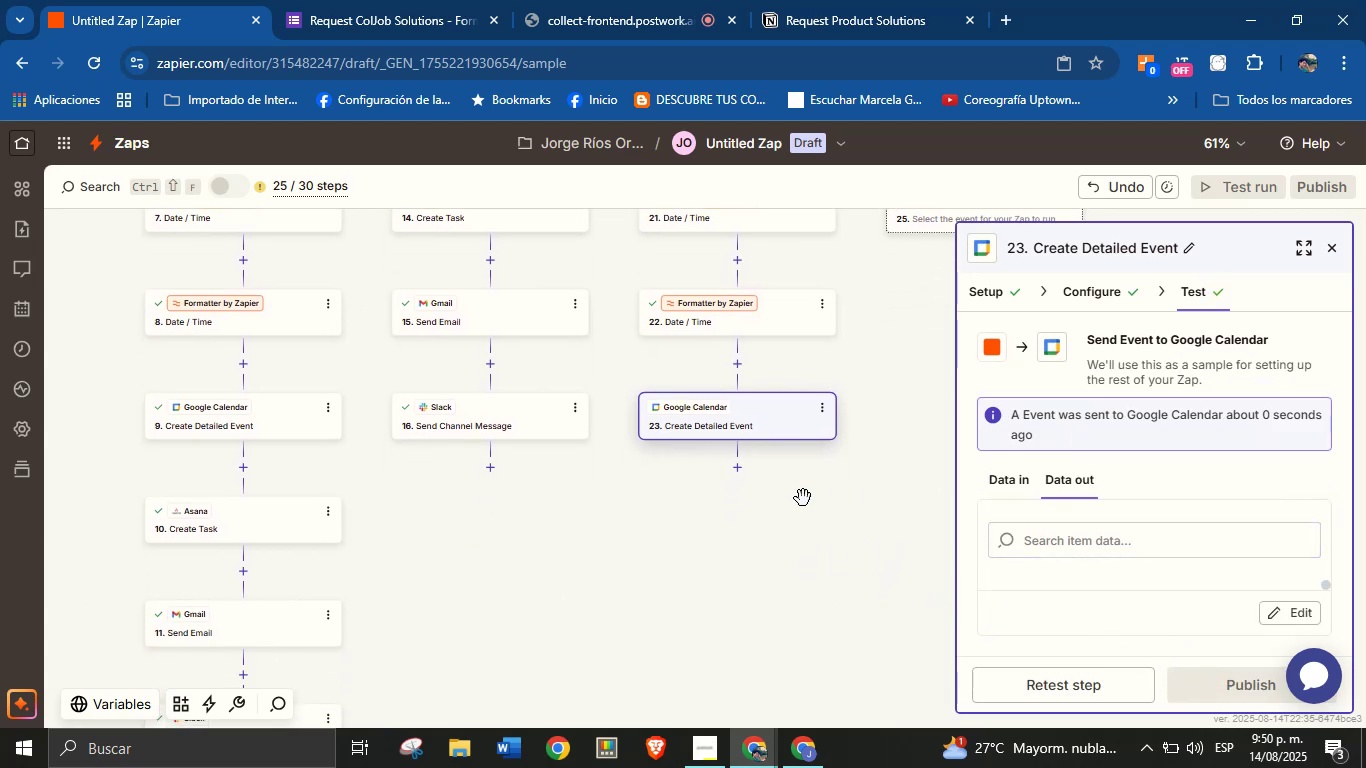 
left_click_drag(start_coordinate=[751, 530], to_coordinate=[751, 498])
 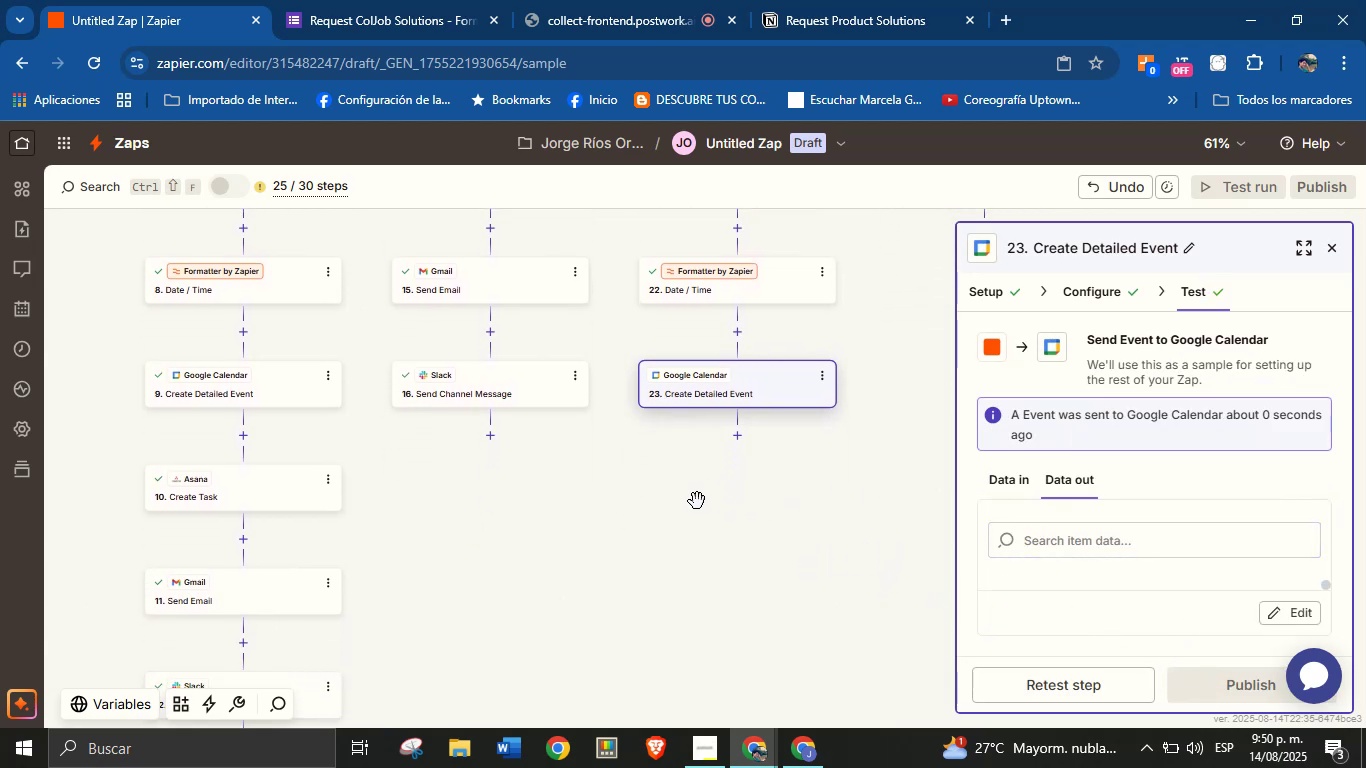 
left_click_drag(start_coordinate=[644, 521], to_coordinate=[634, 487])
 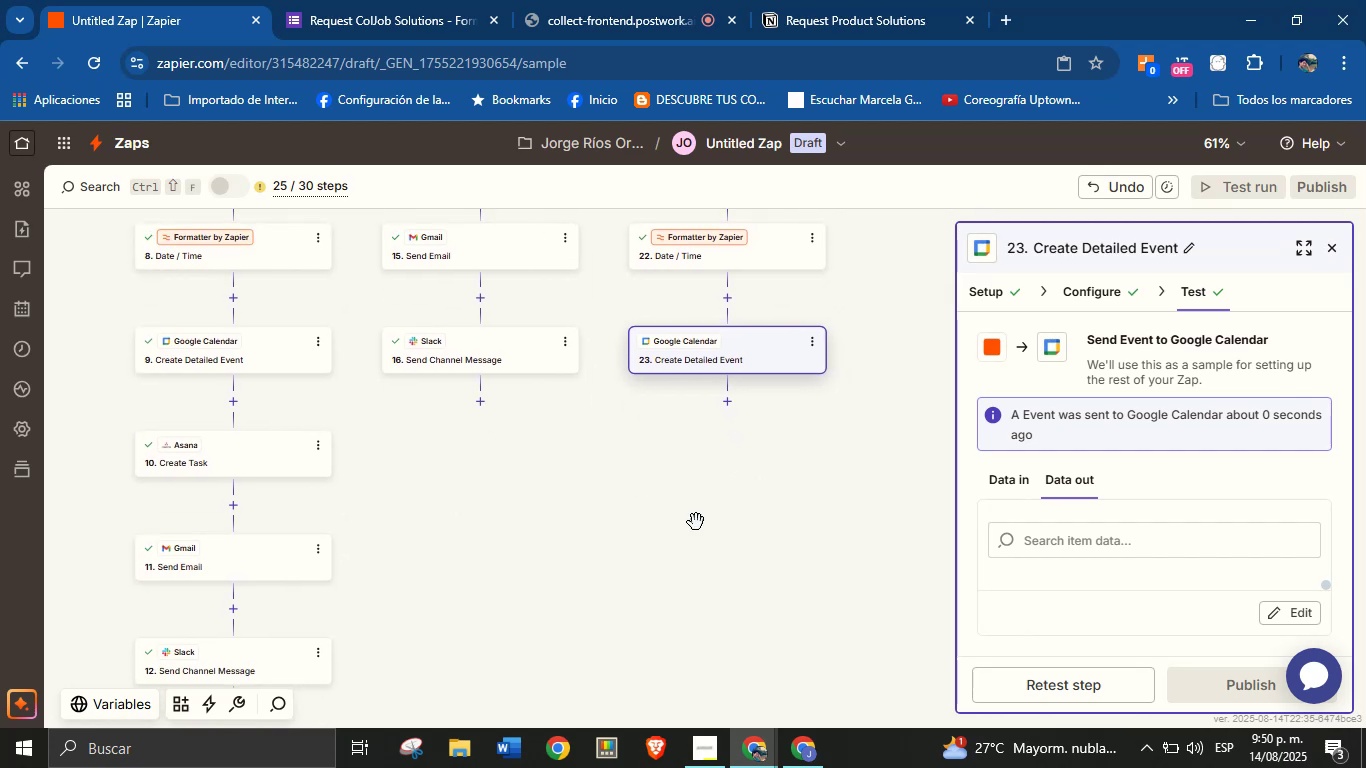 
left_click_drag(start_coordinate=[699, 527], to_coordinate=[678, 498])
 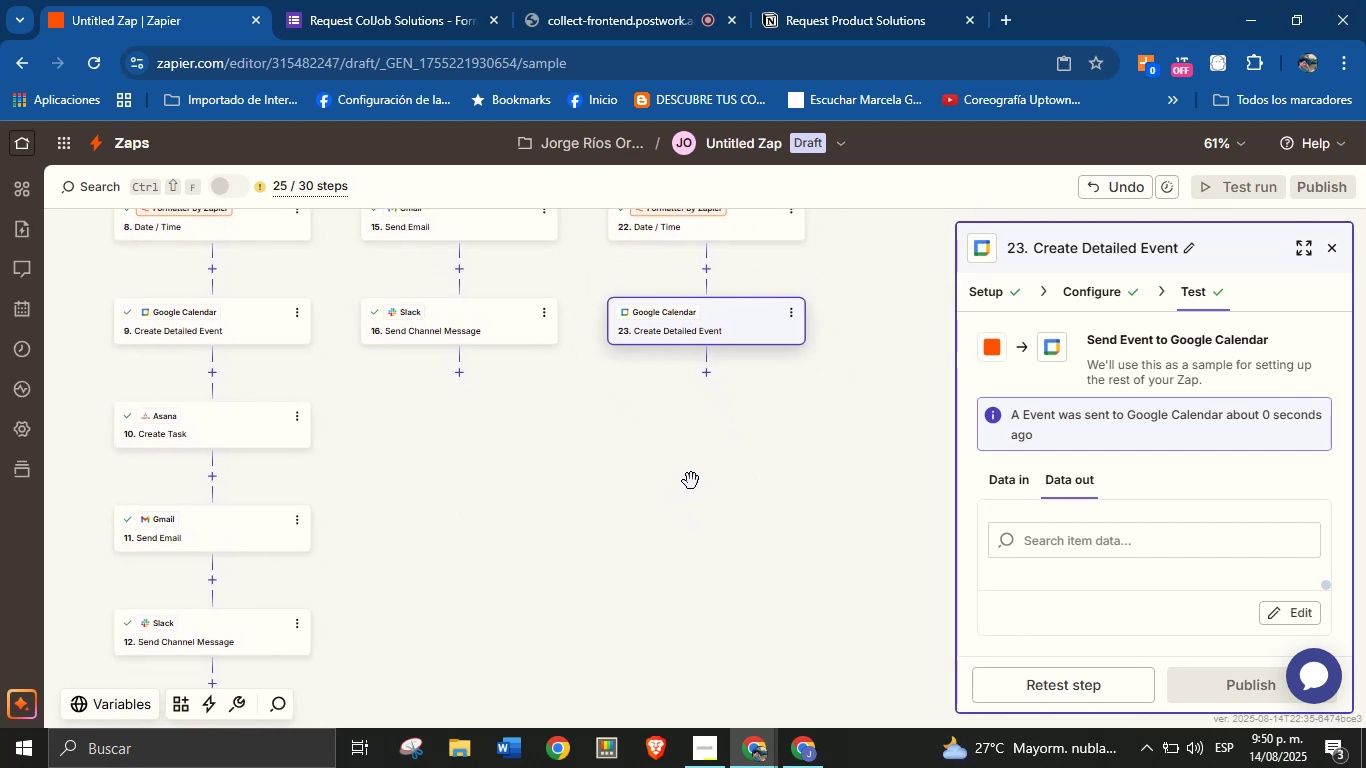 
left_click_drag(start_coordinate=[706, 486], to_coordinate=[677, 467])
 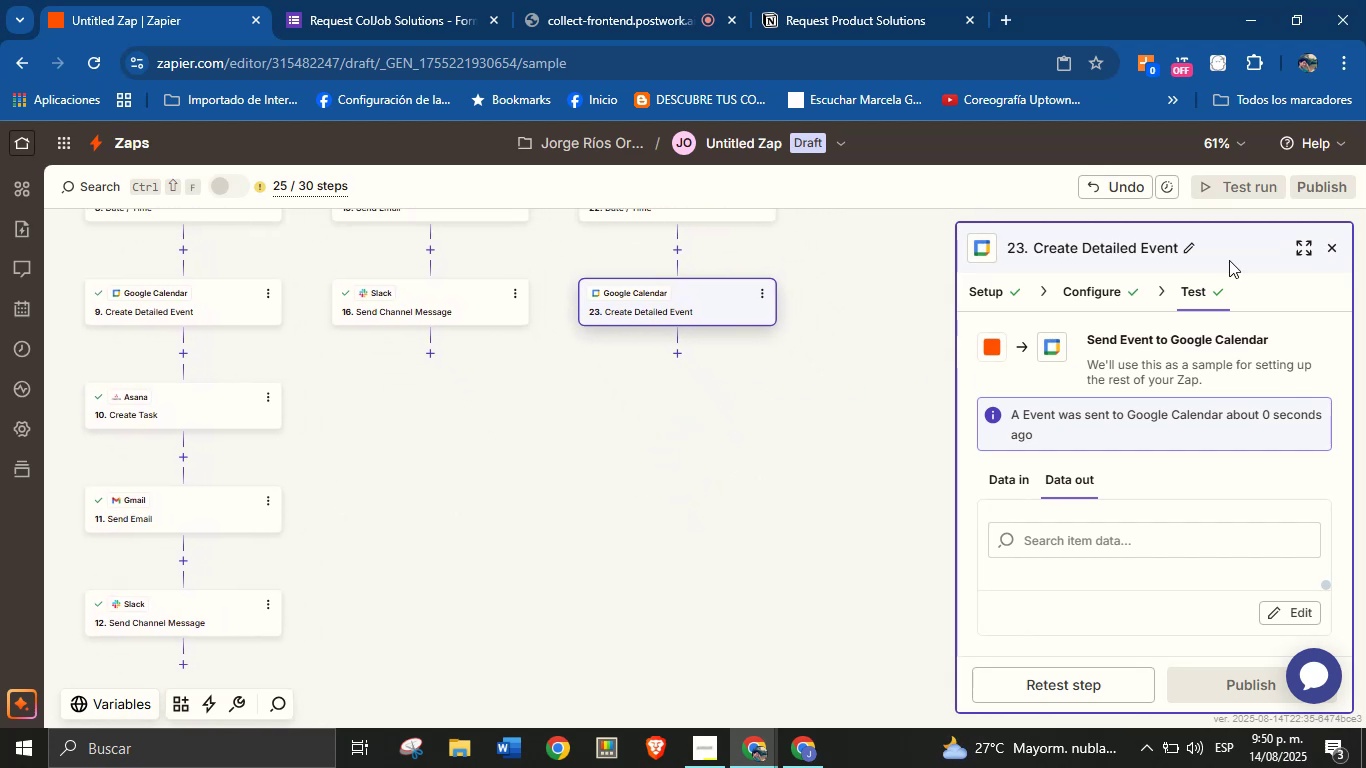 
wait(5.98)
 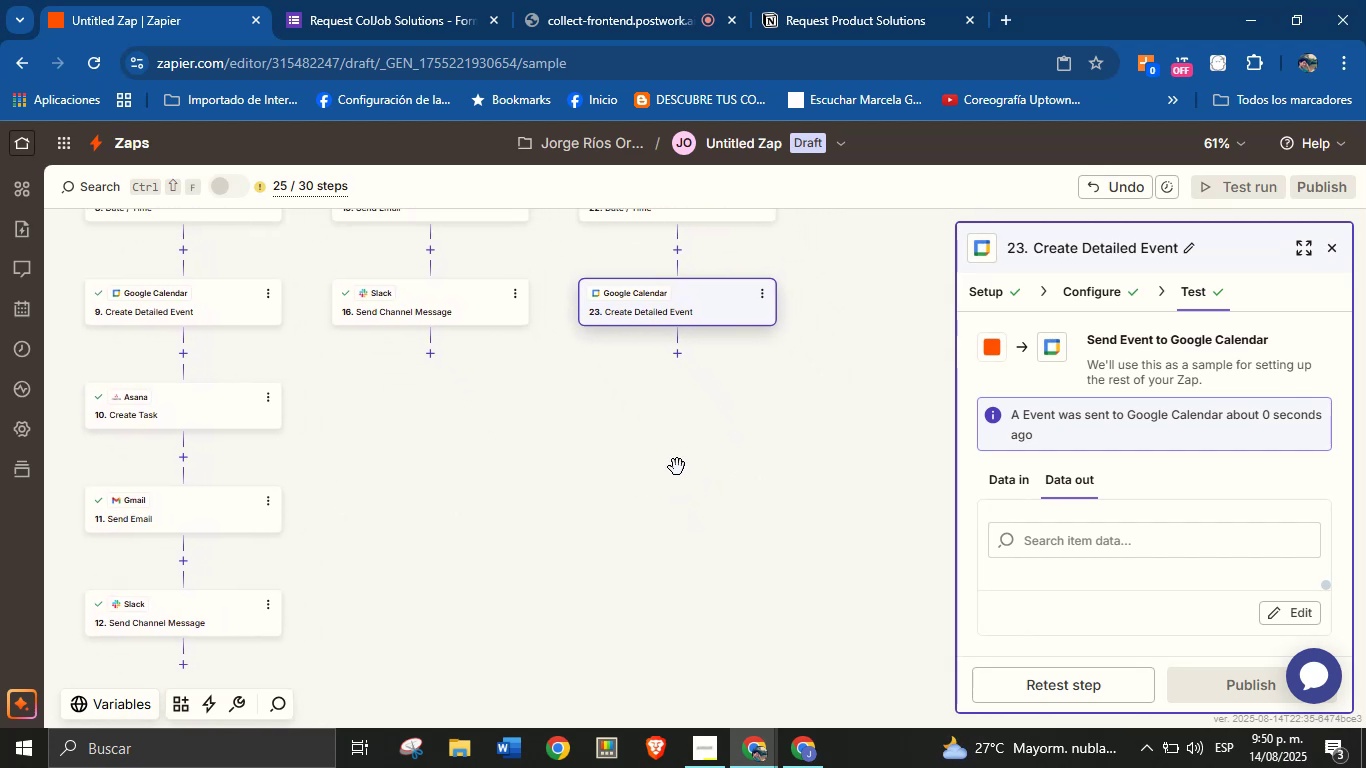 
left_click([1330, 249])
 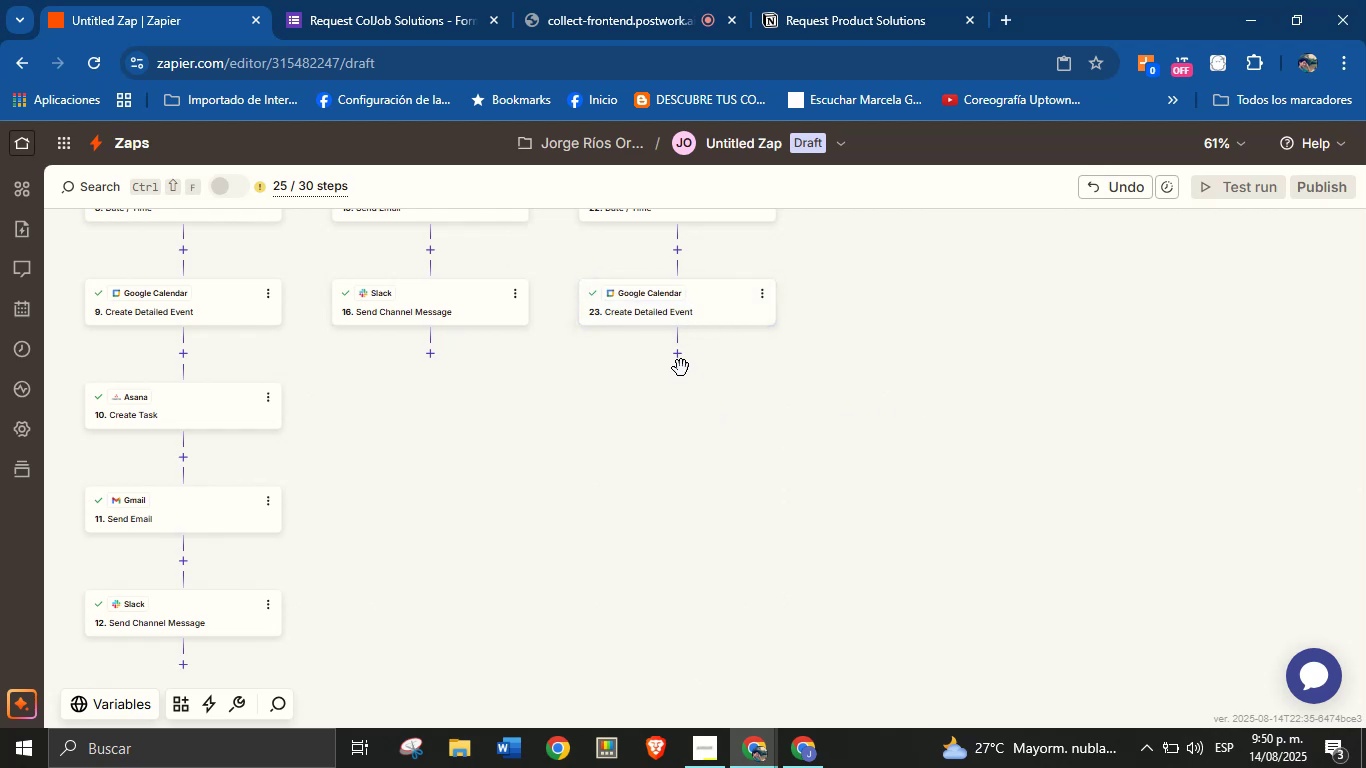 
left_click([681, 357])
 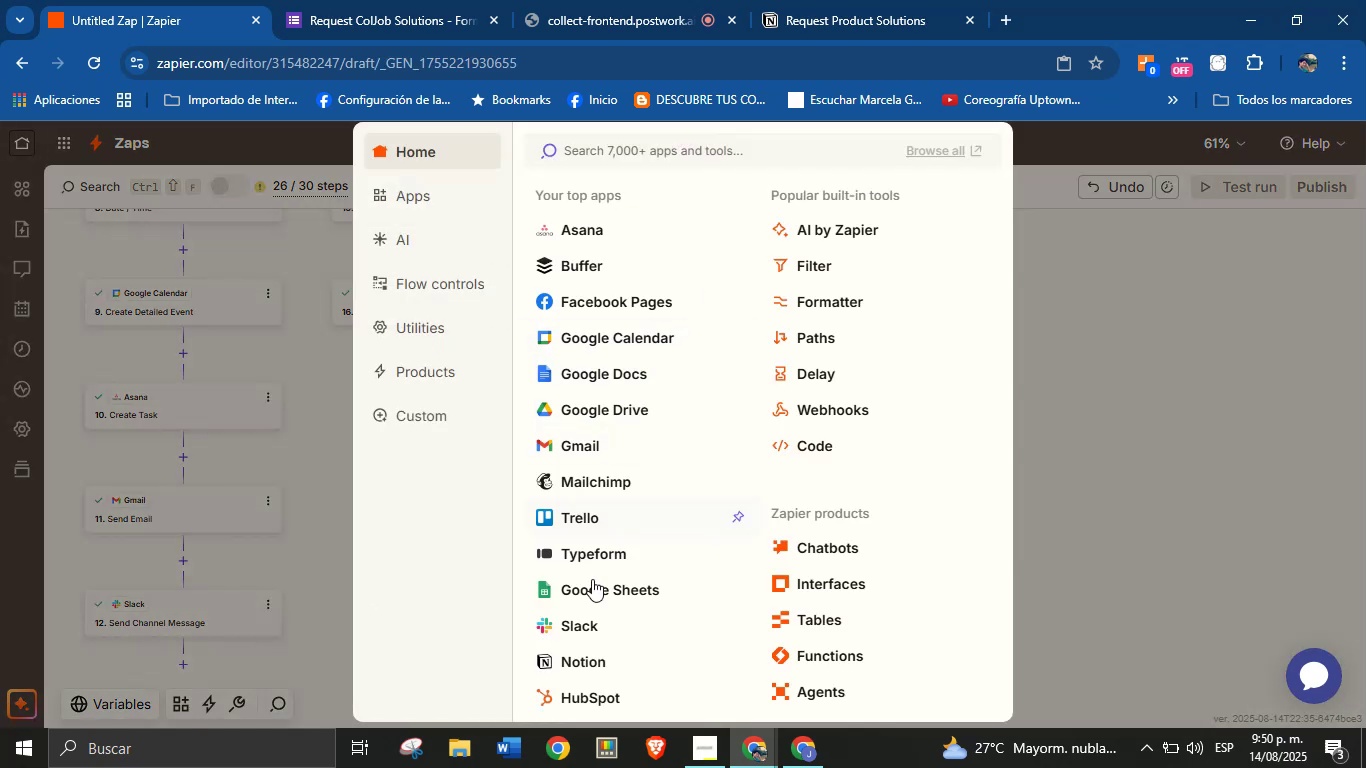 
wait(5.2)
 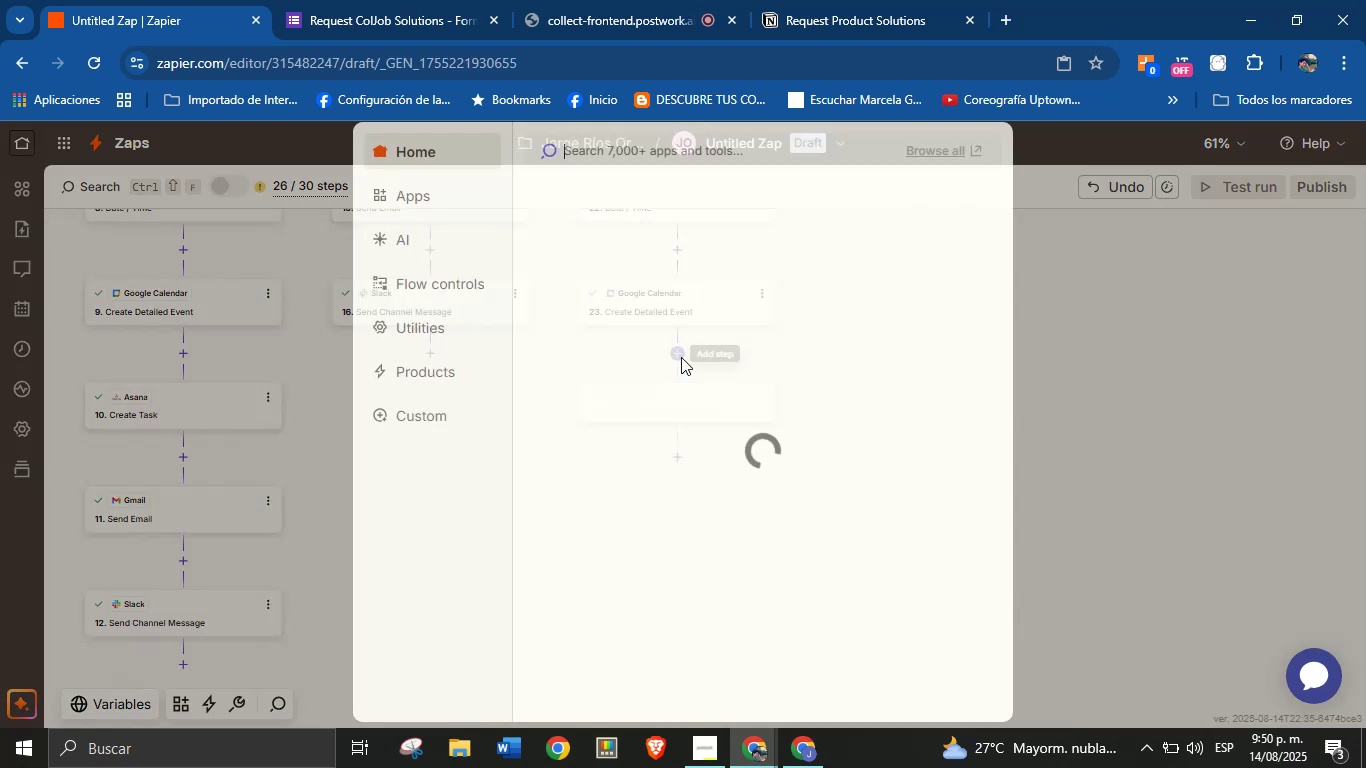 
left_click([594, 236])
 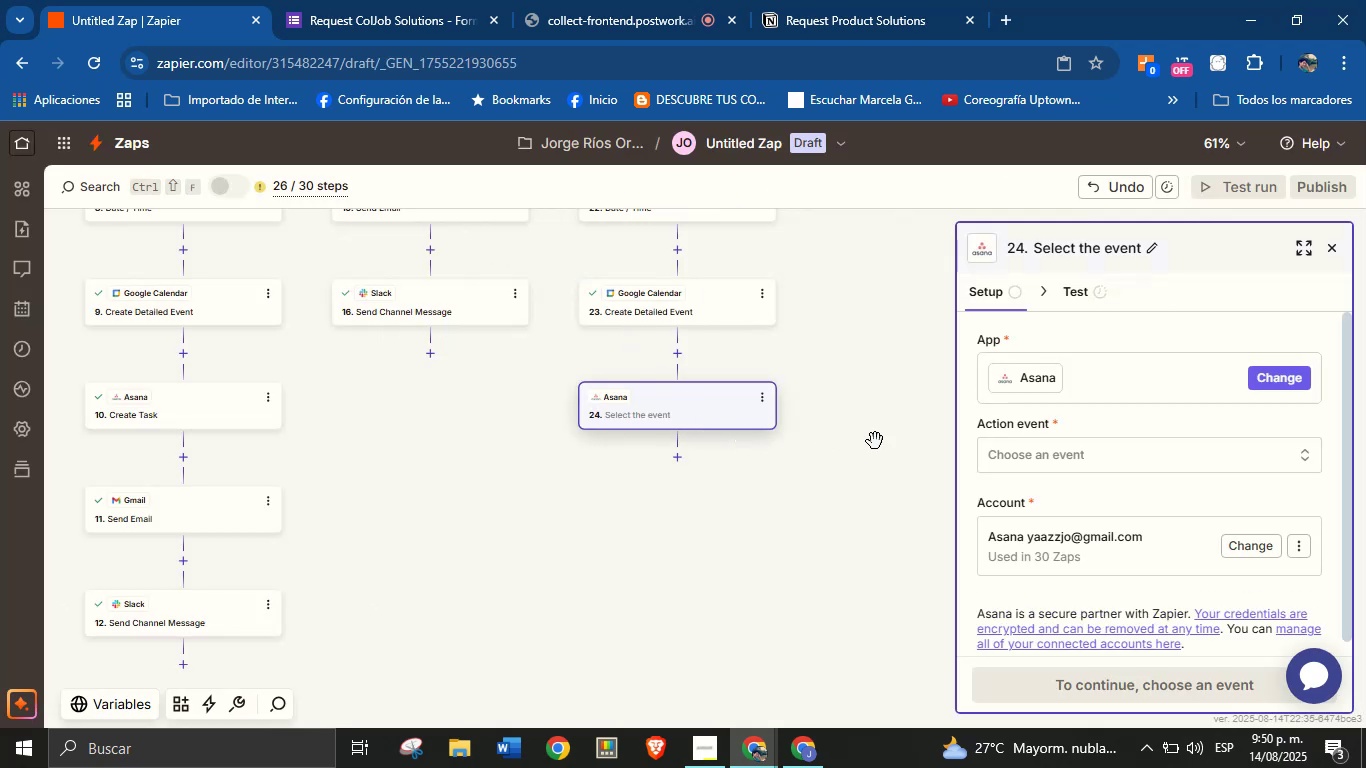 
left_click([1060, 453])
 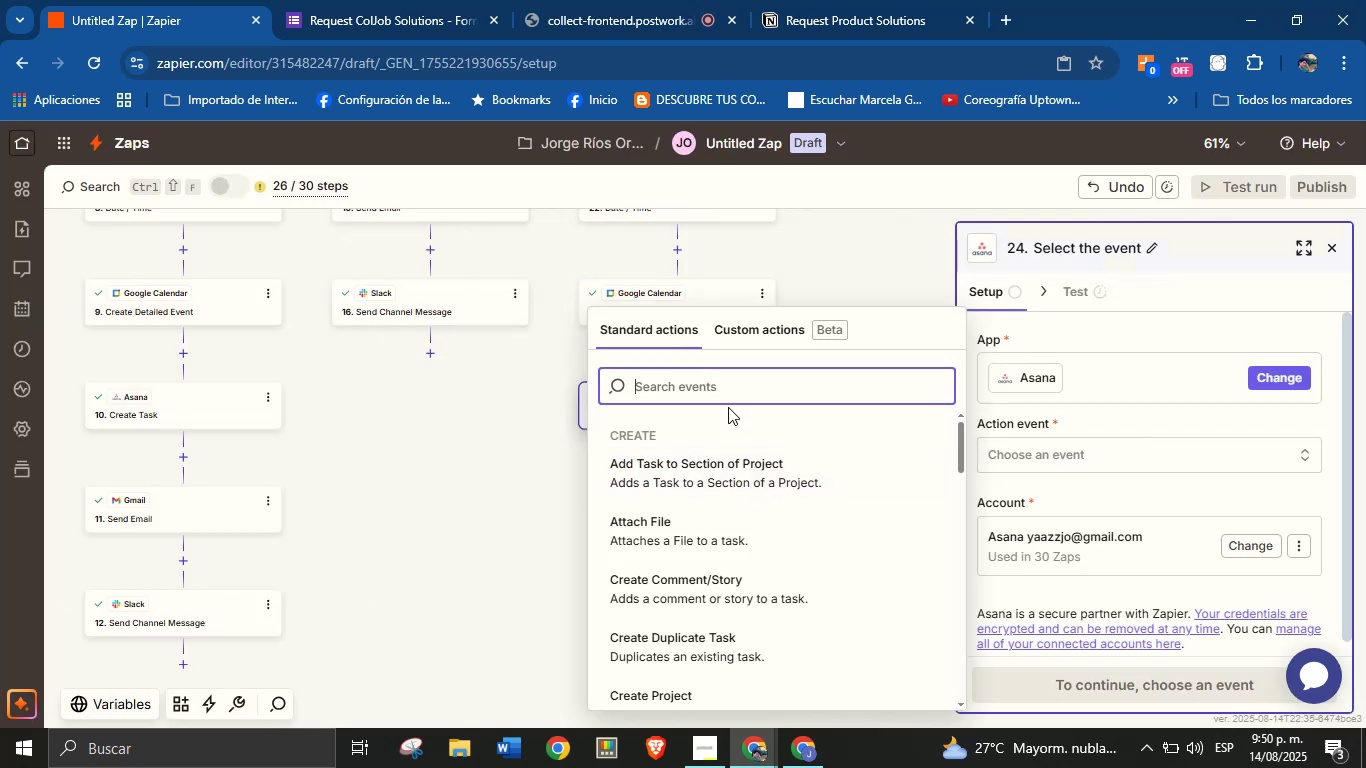 
type(task)
 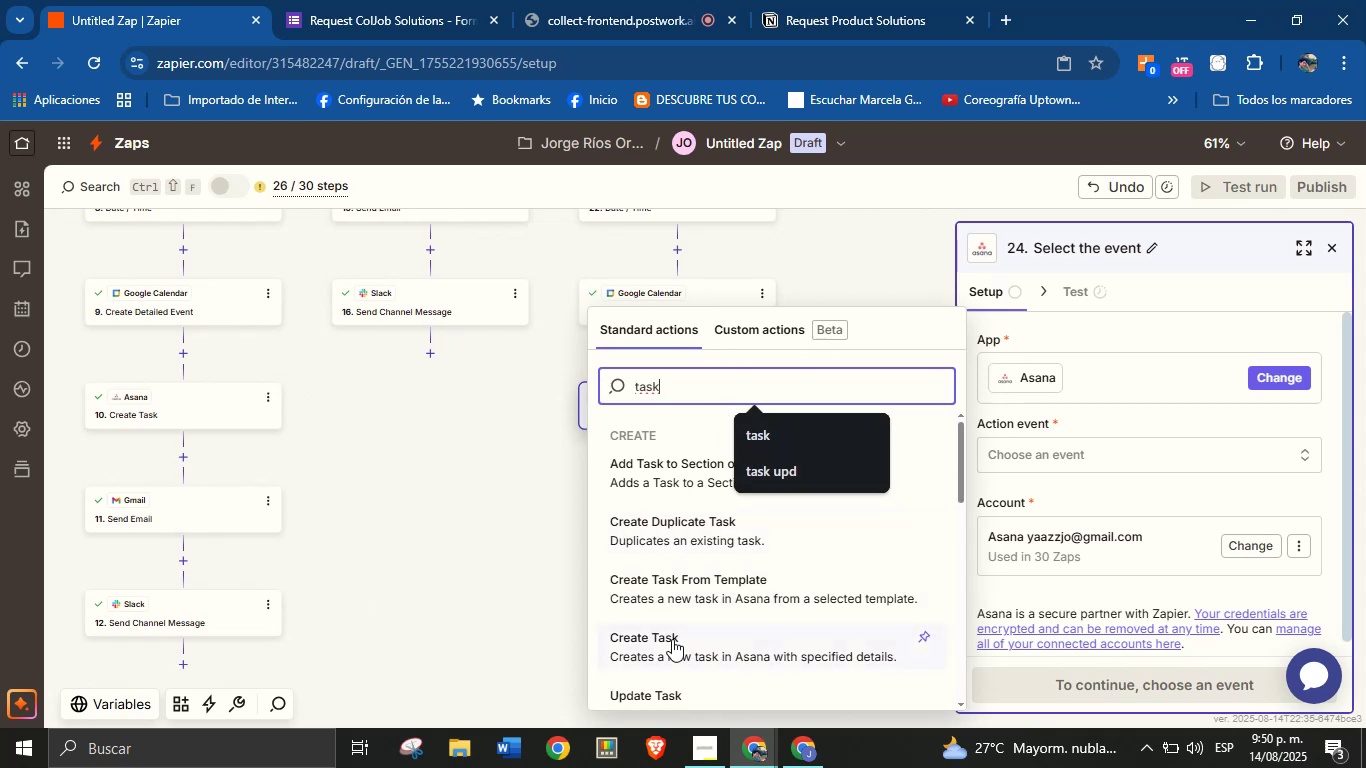 
left_click([683, 639])
 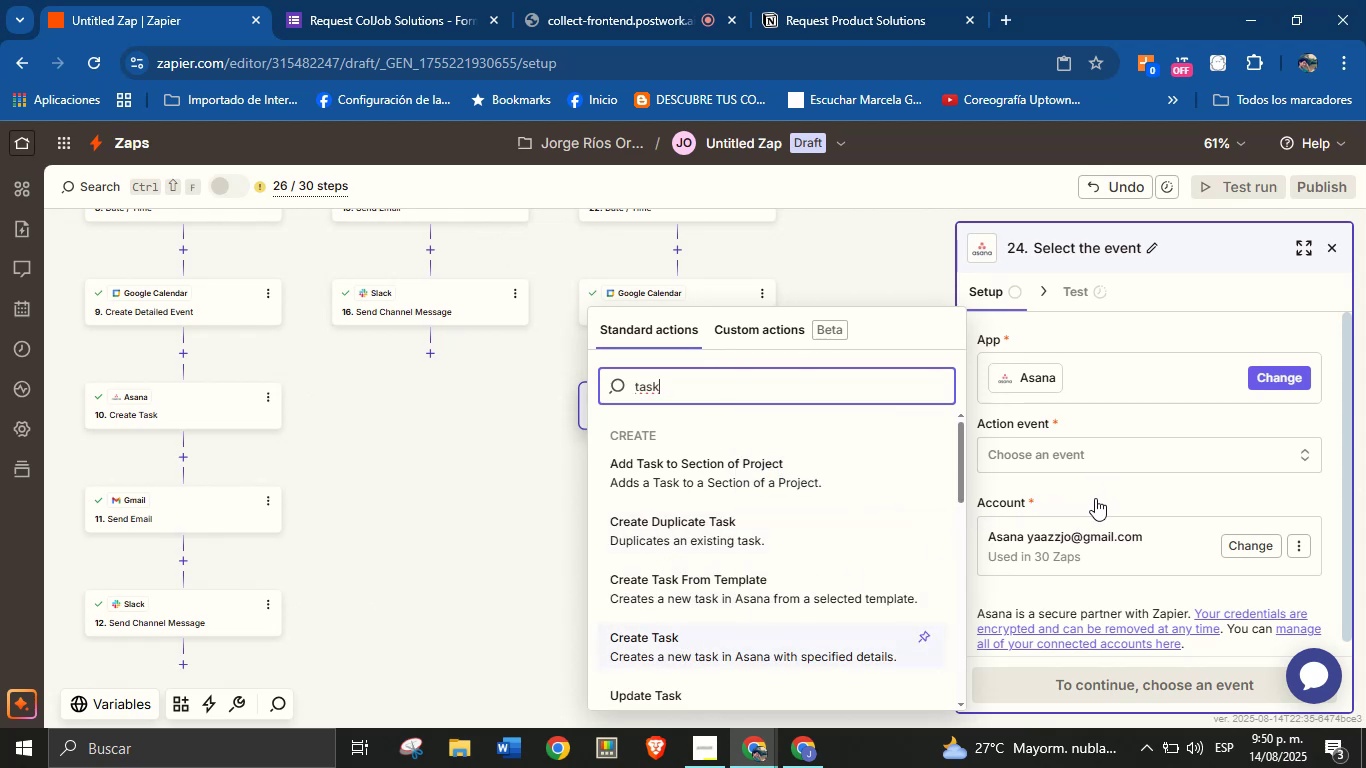 
left_click([851, 263])
 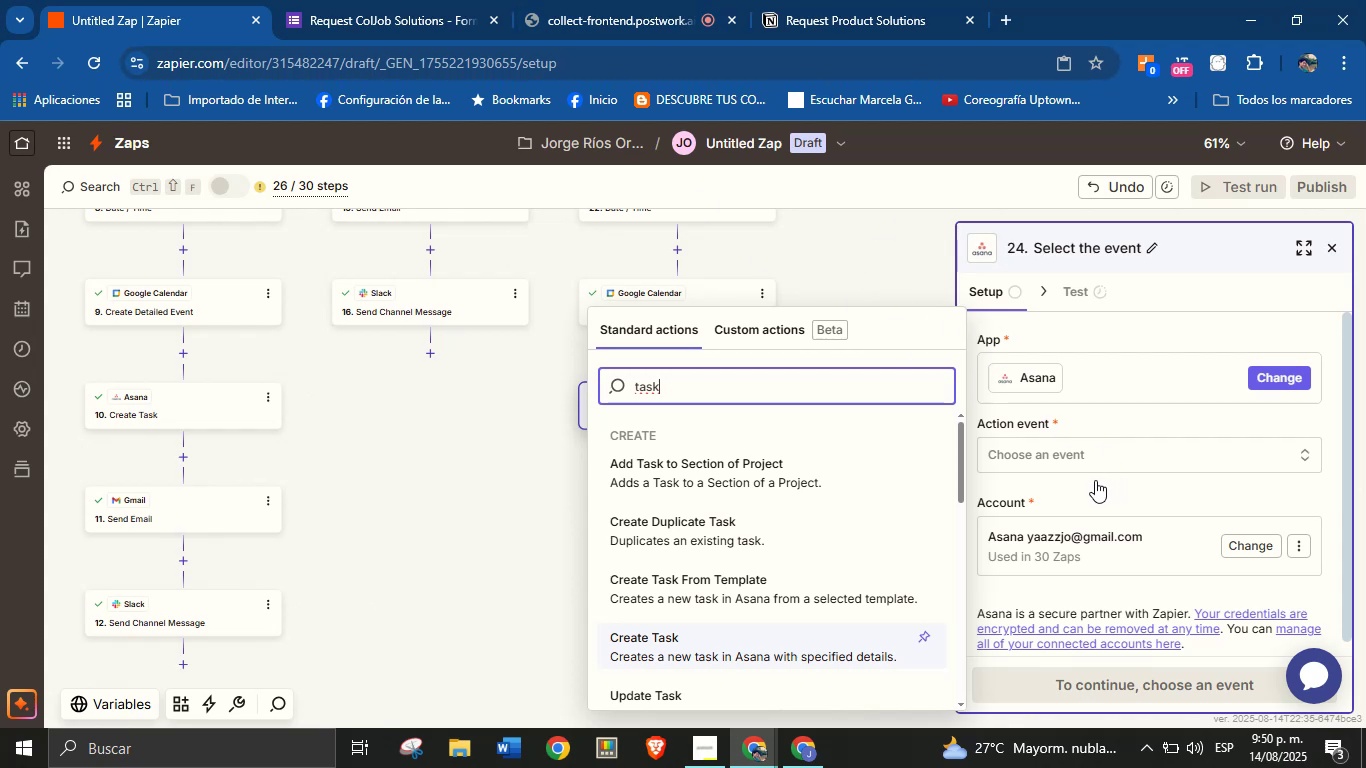 
left_click([635, 10])
 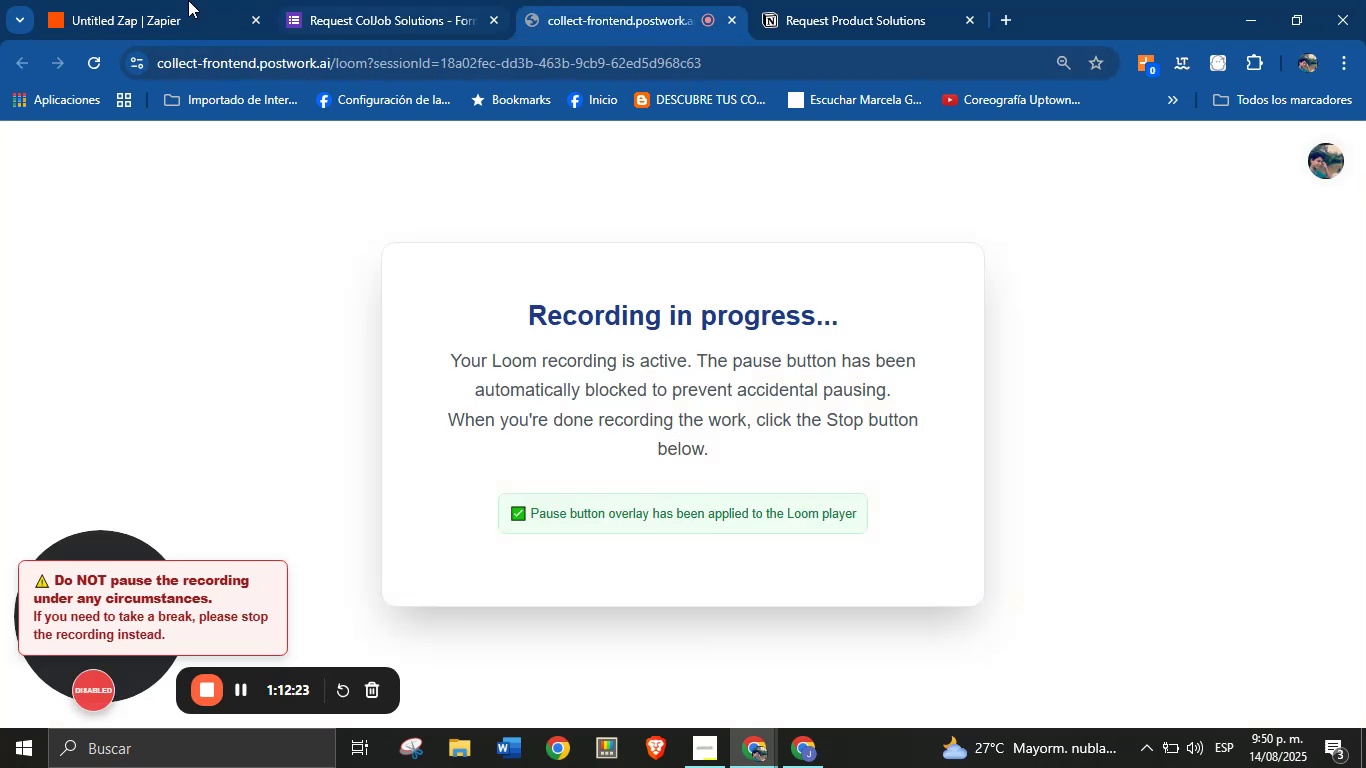 
left_click([147, 7])
 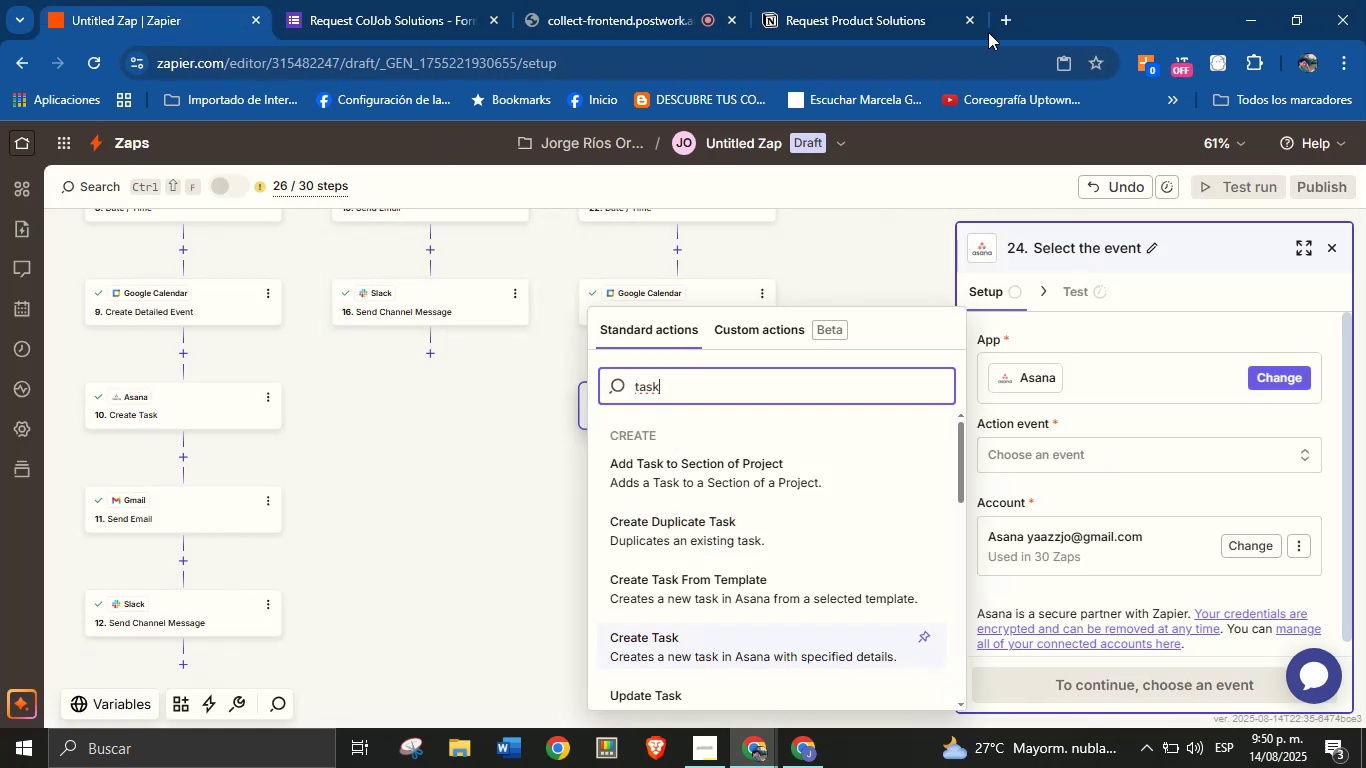 
left_click([1002, 26])
 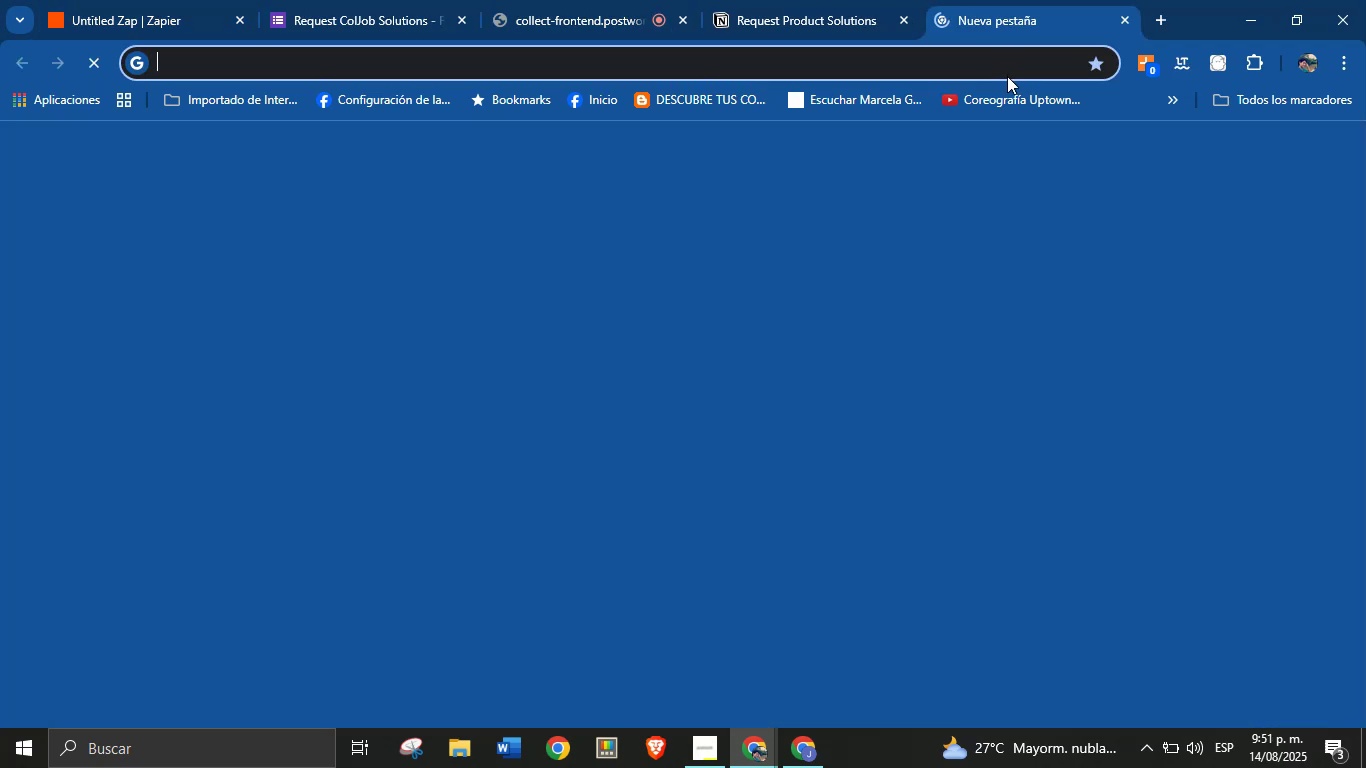 
type(za)
 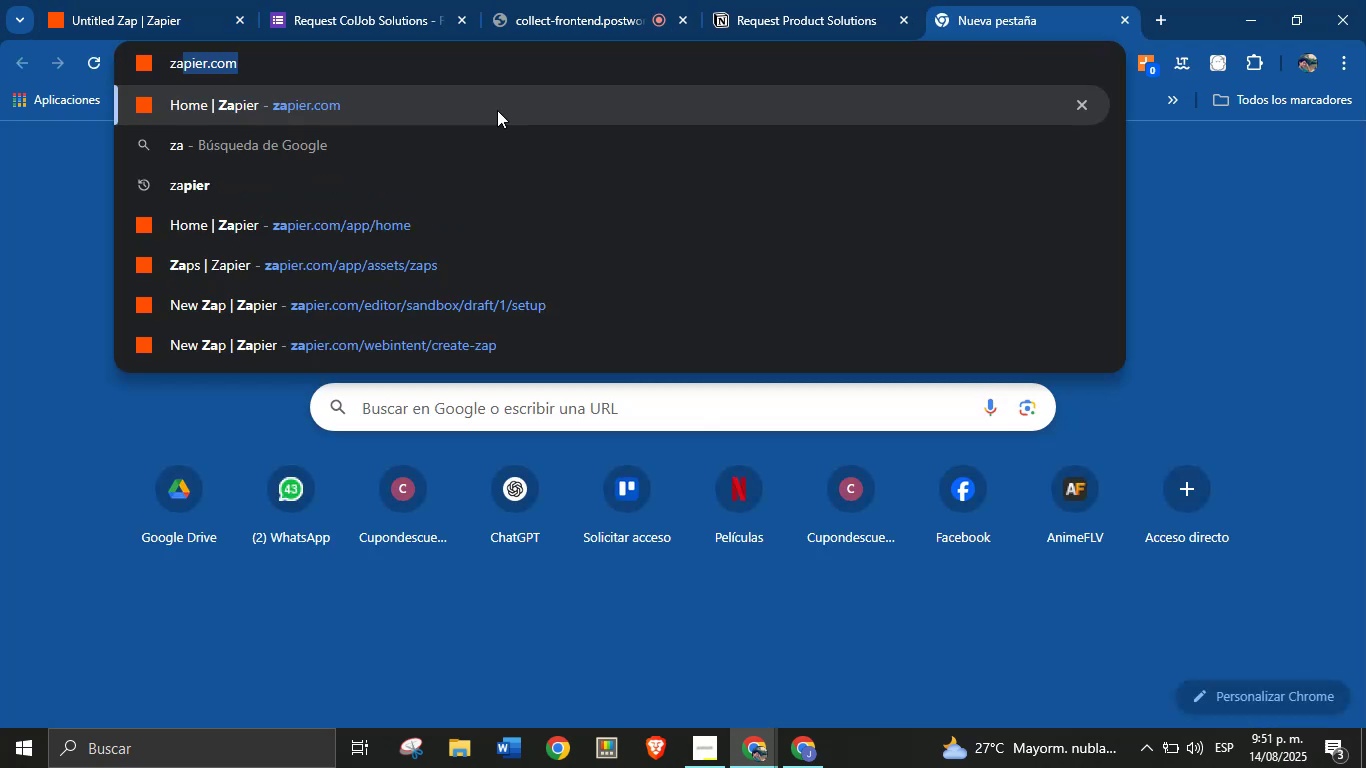 
left_click([478, 110])
 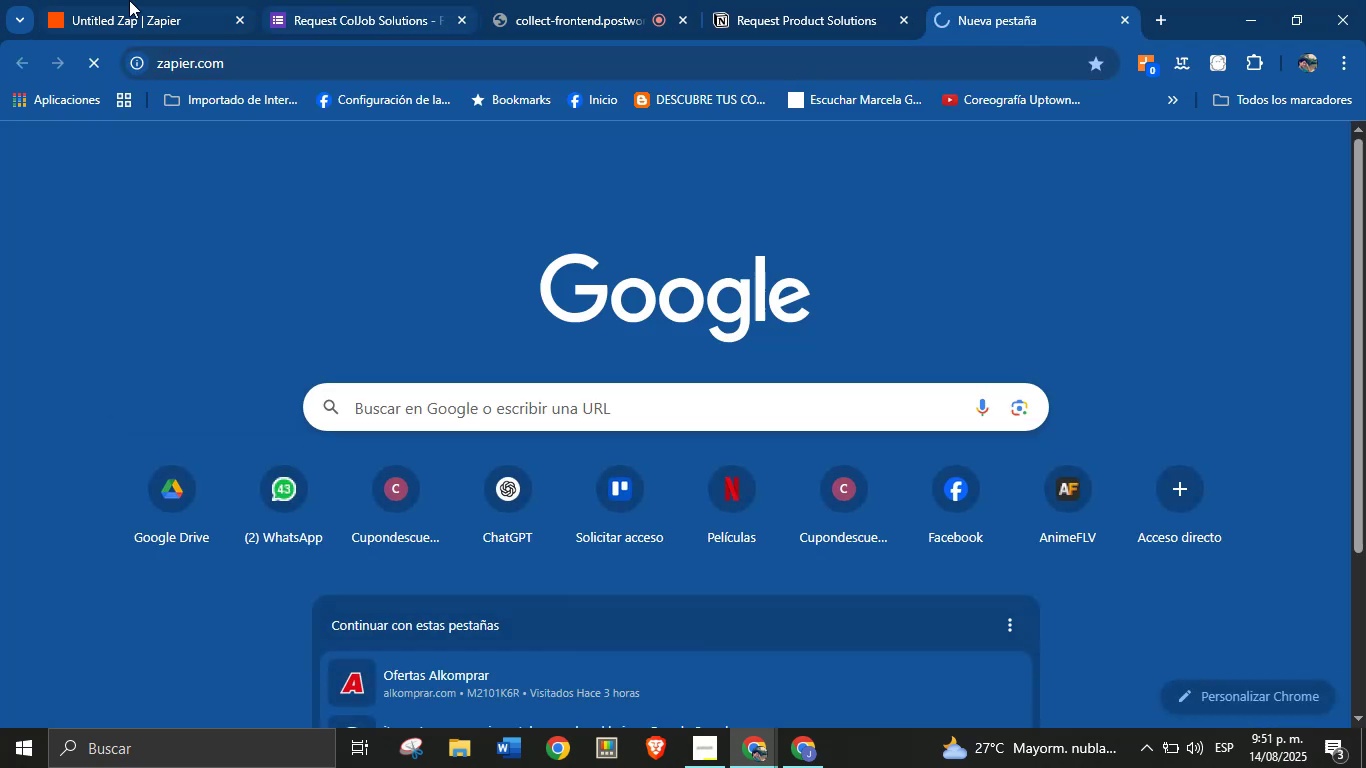 
left_click([100, 0])
 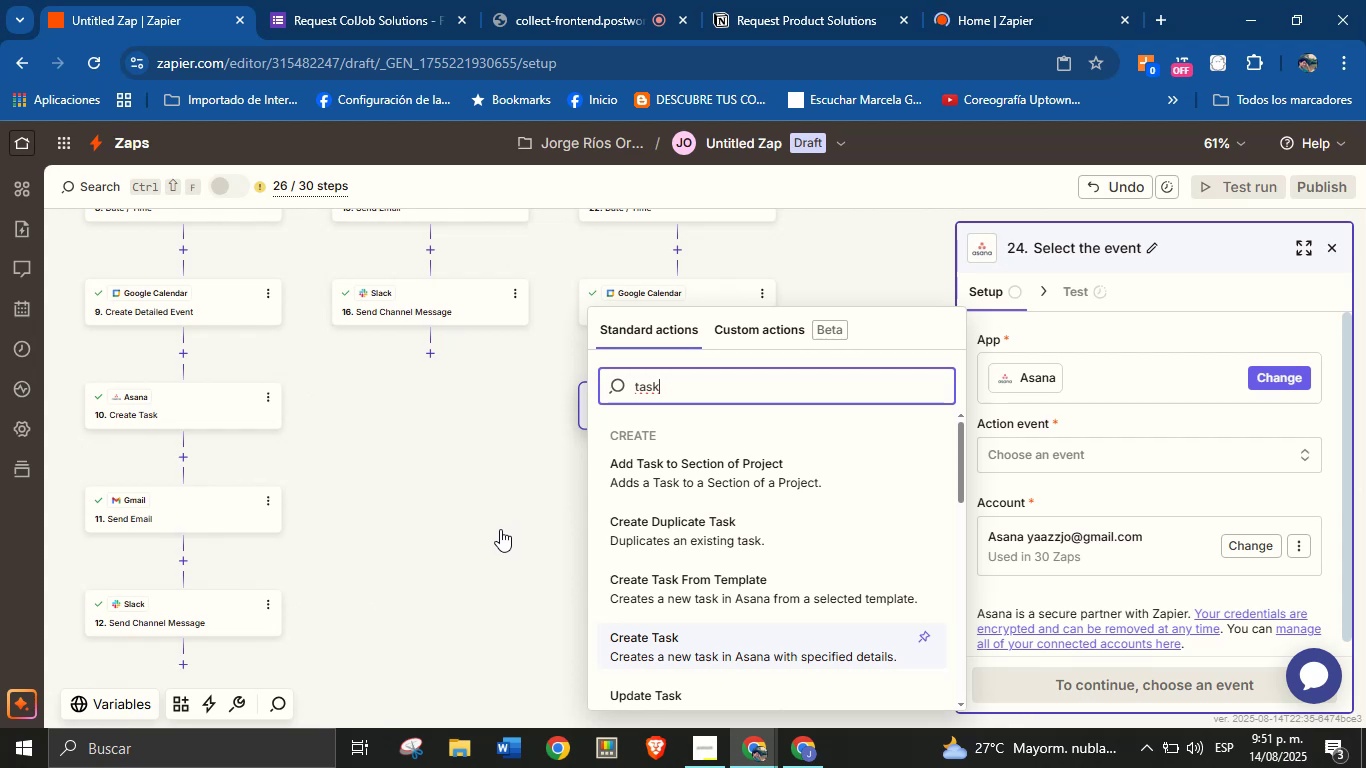 
wait(16.74)
 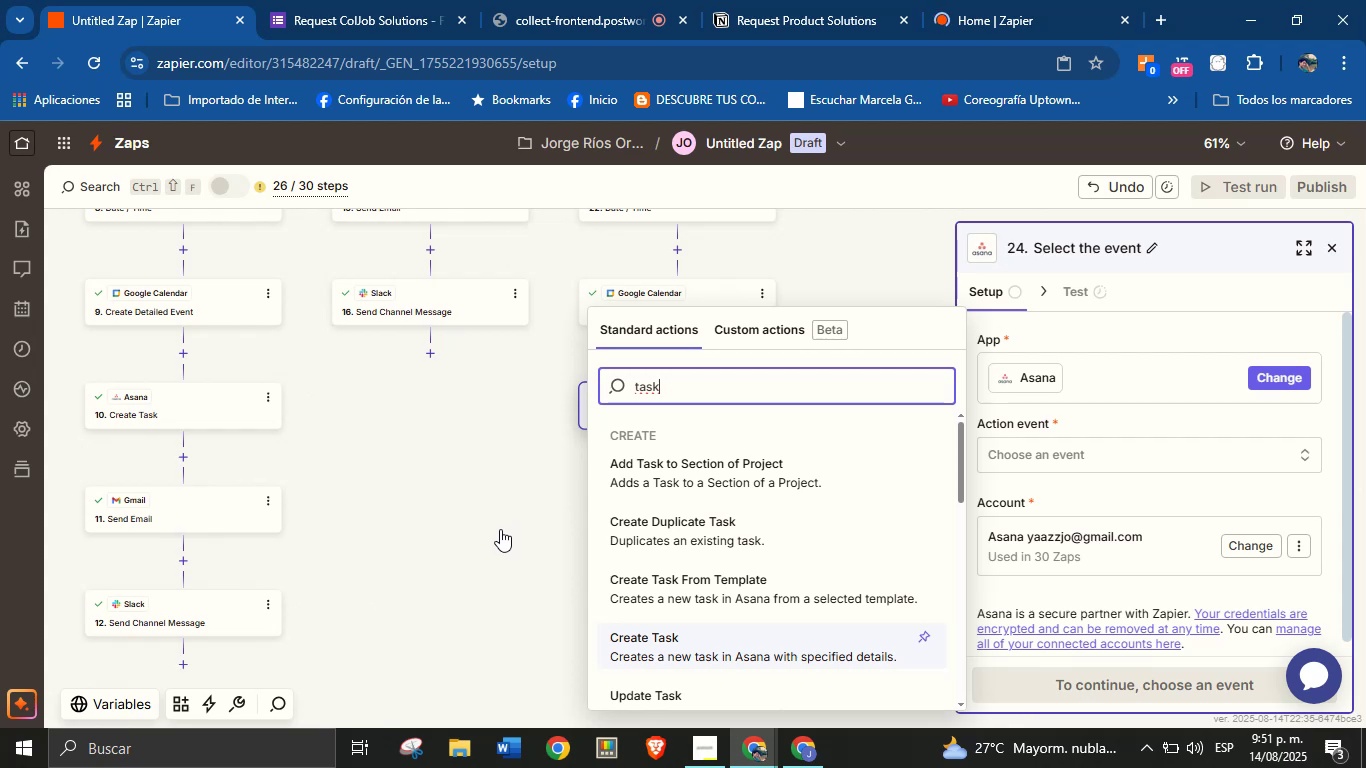 
left_click([242, 23])
 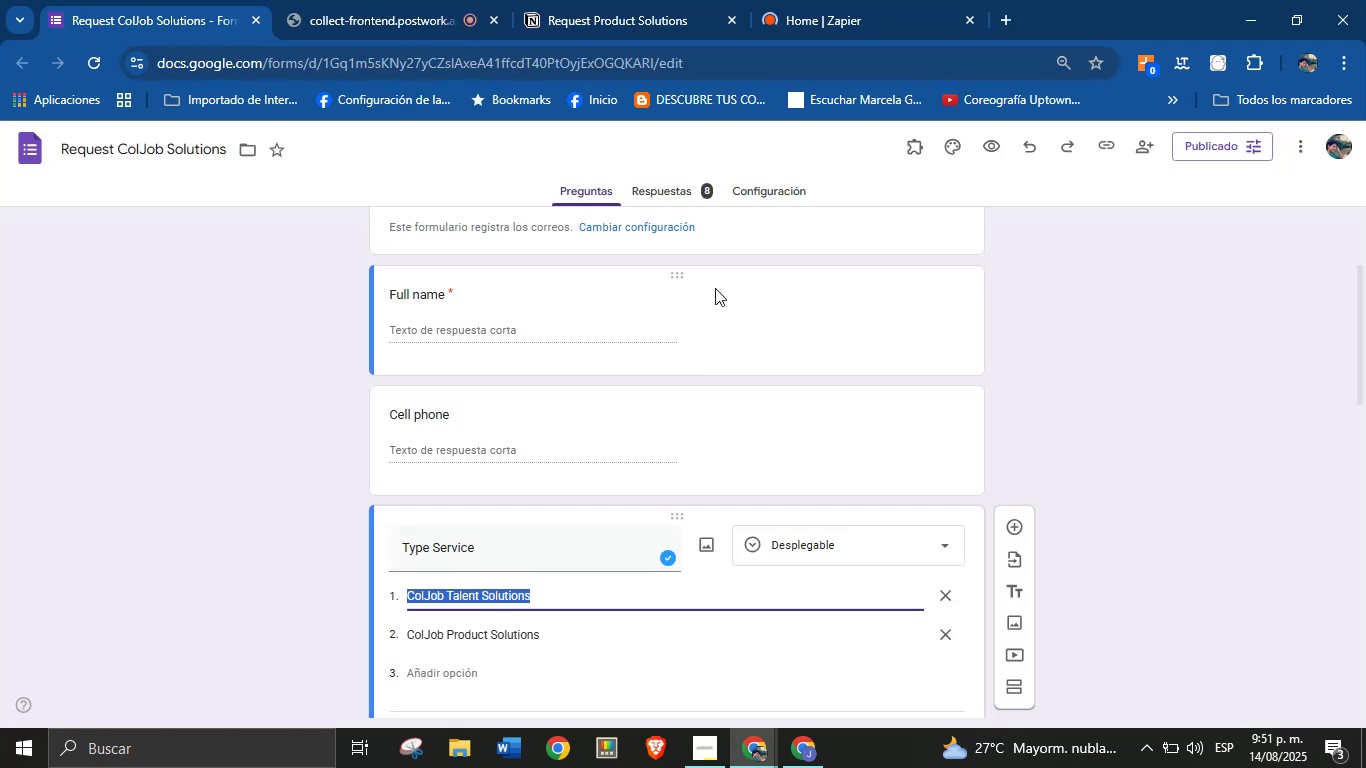 
left_click([847, 0])
 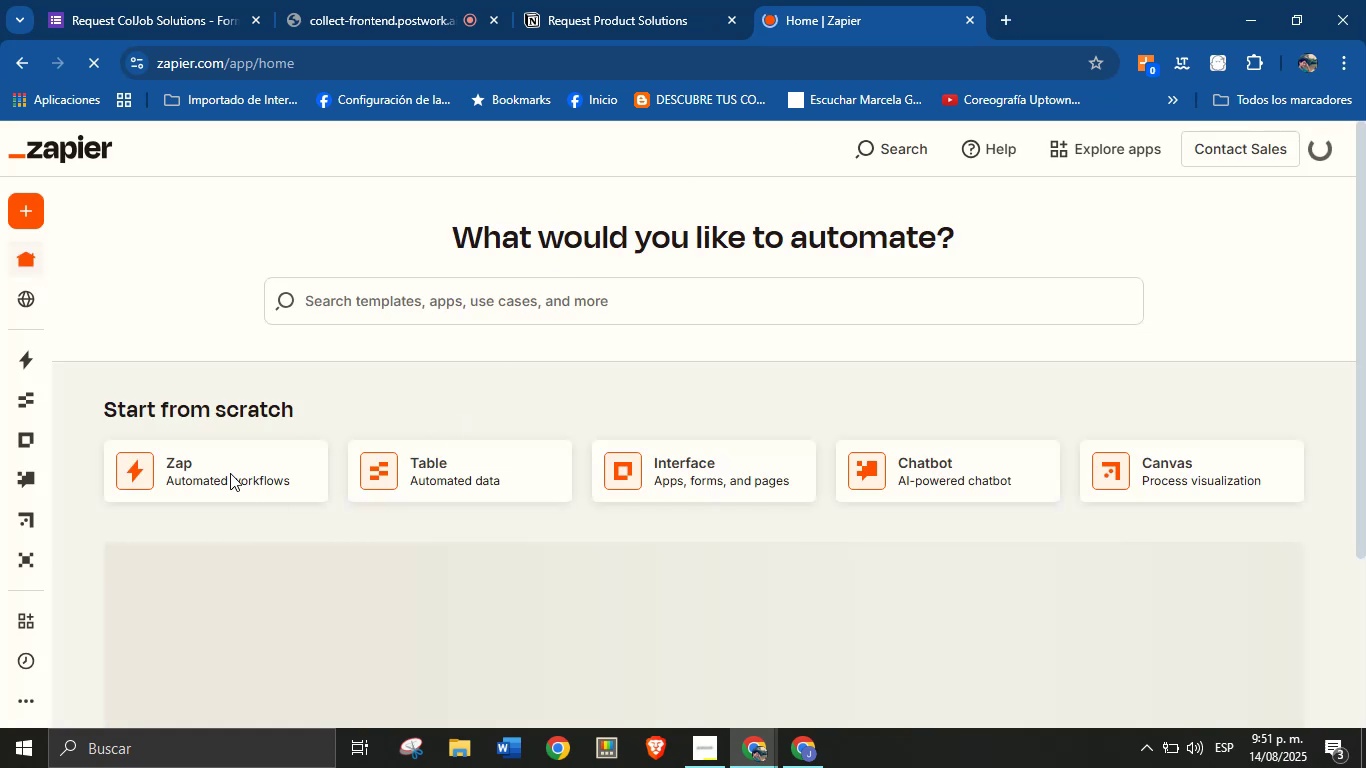 
wait(6.54)
 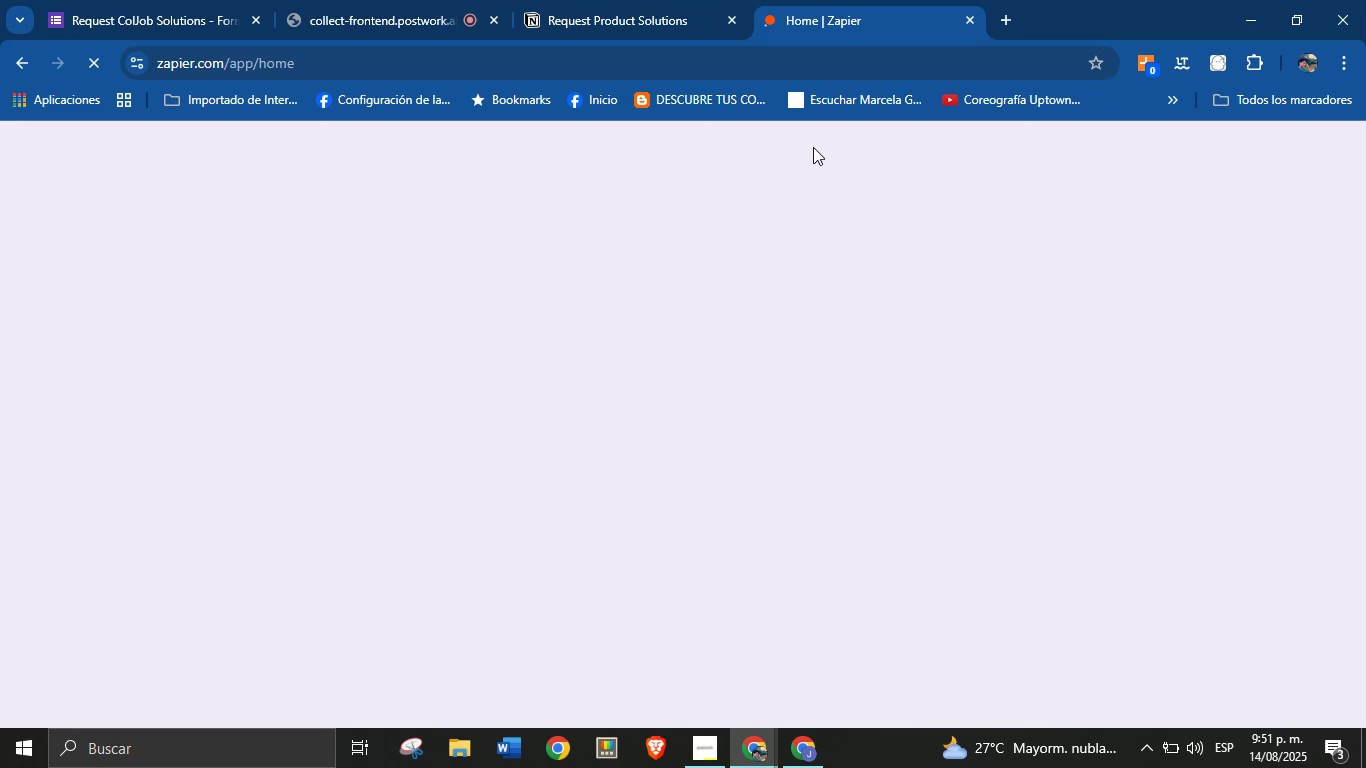 
left_click([185, 473])
 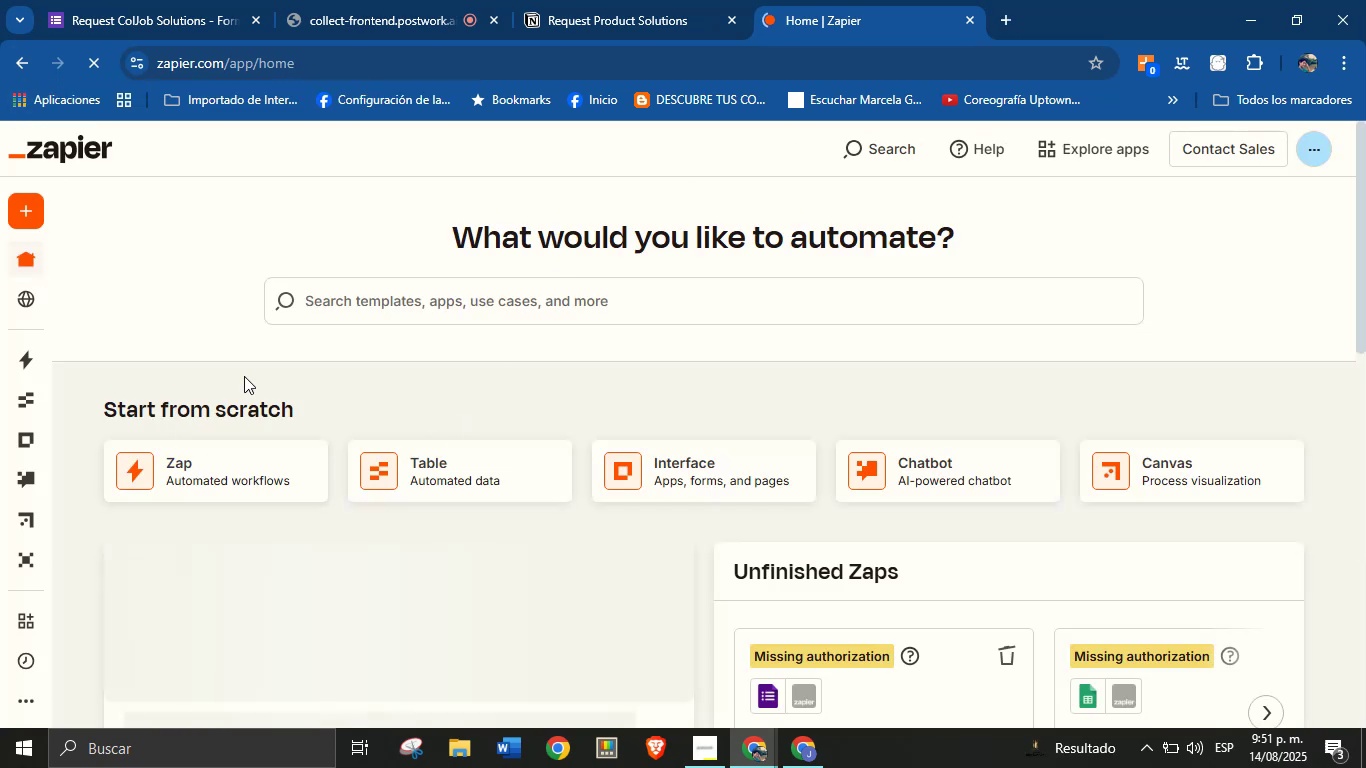 
left_click([28, 355])
 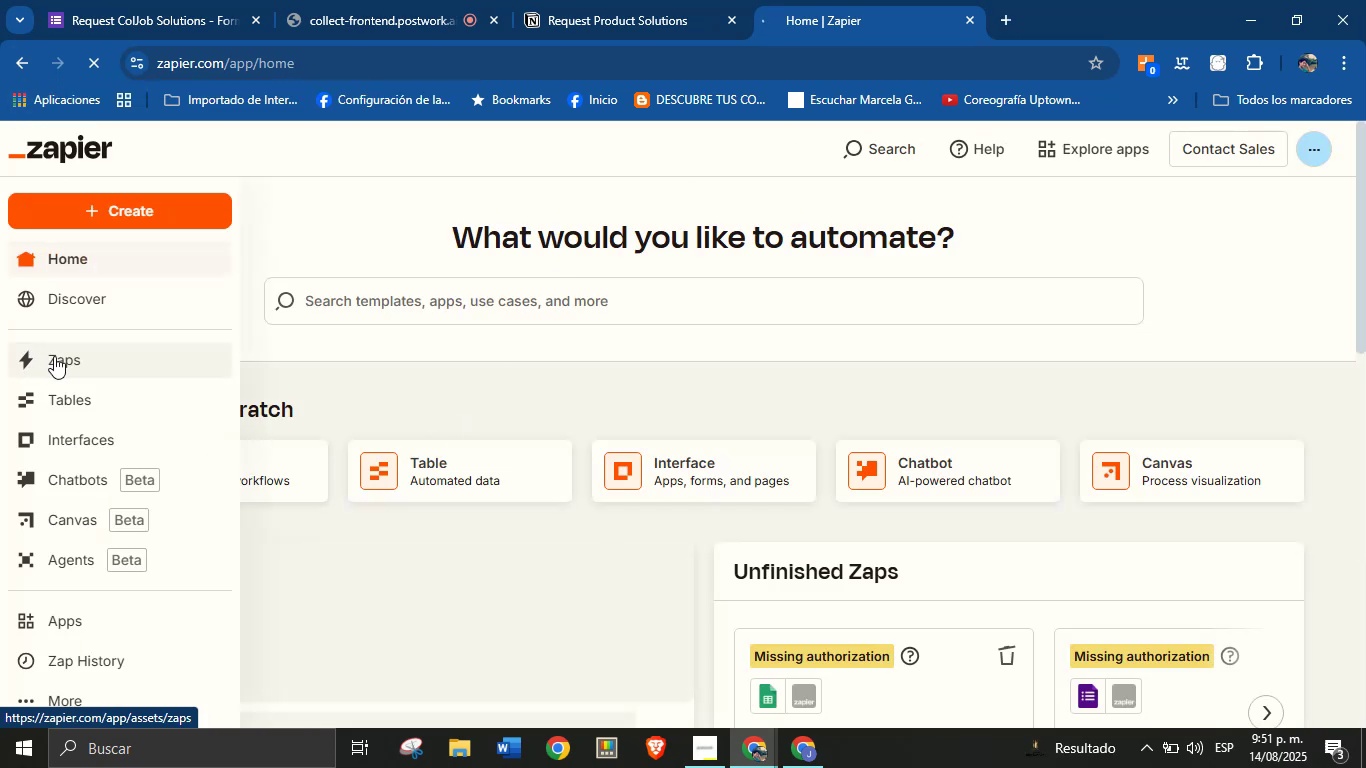 
left_click([54, 356])
 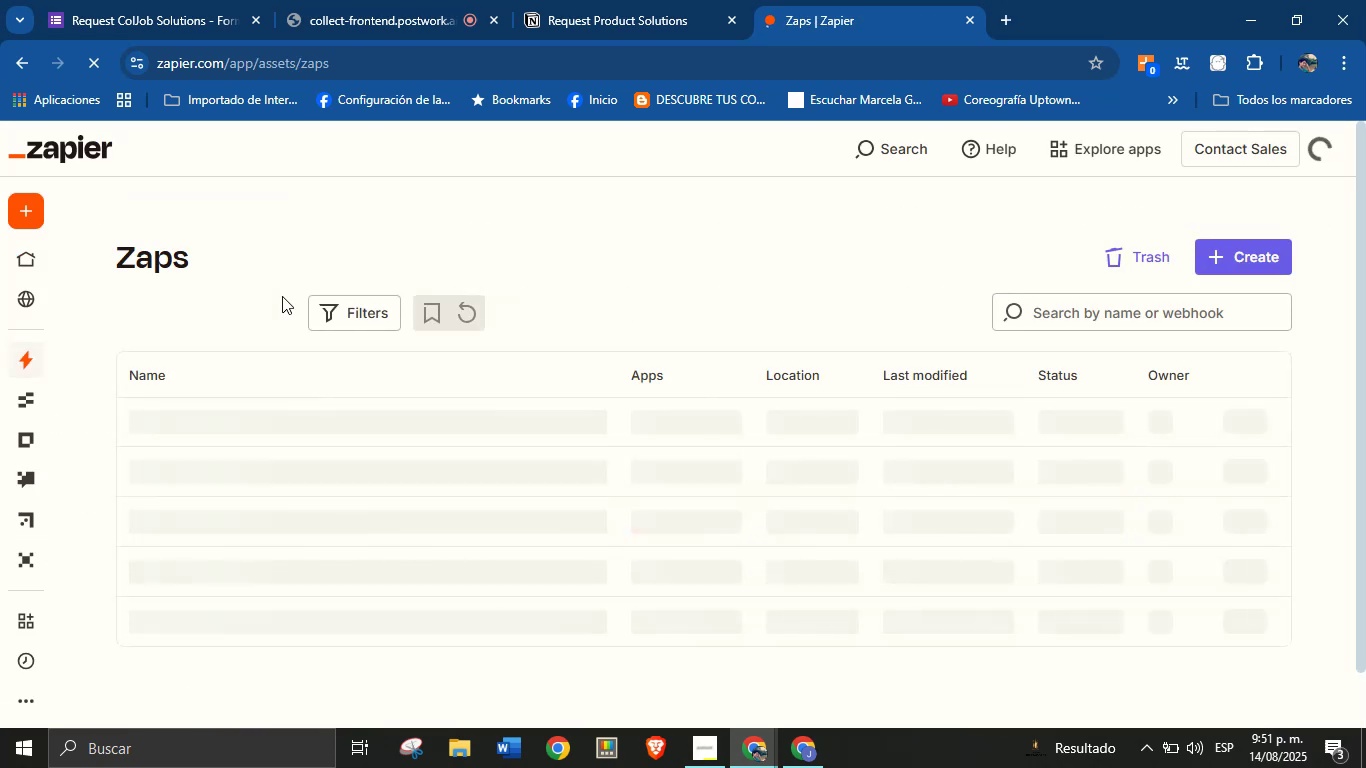 
wait(8.79)
 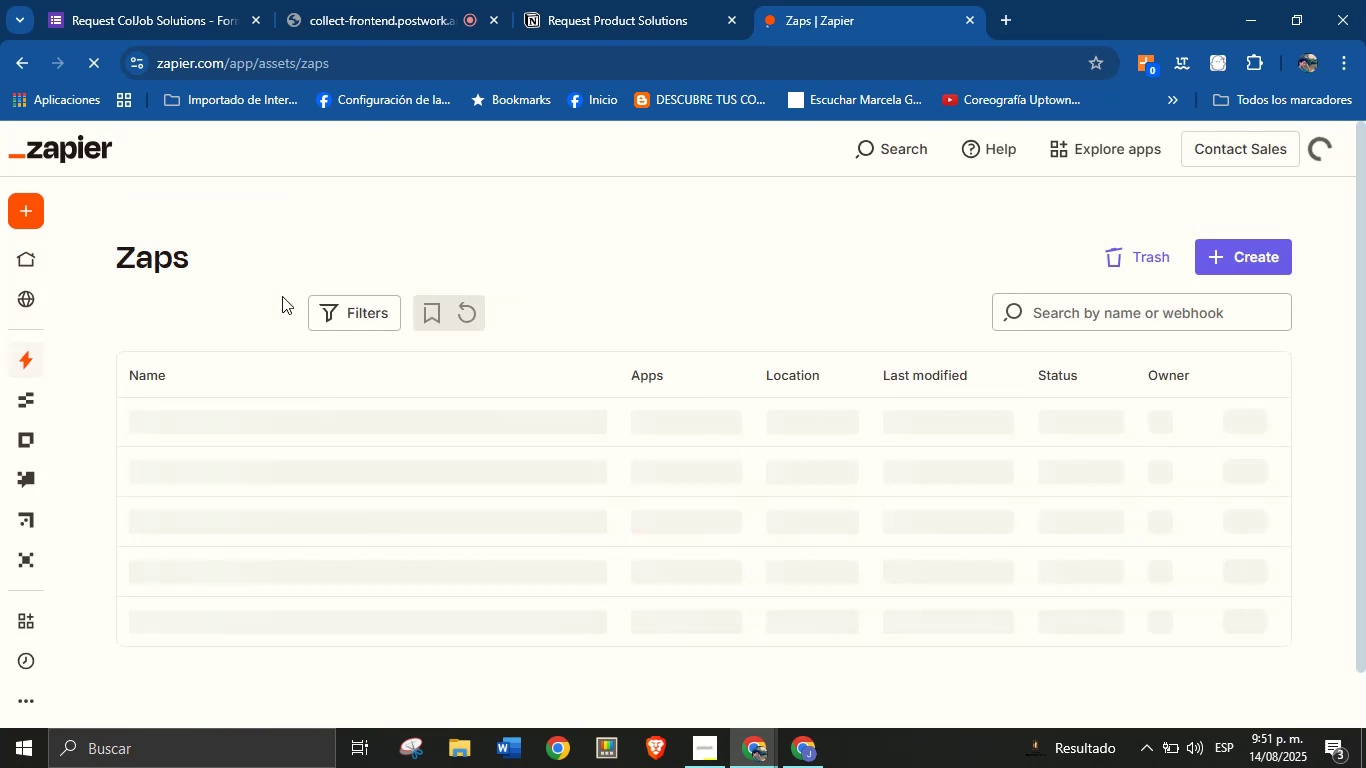 
mouse_move([577, 229])
 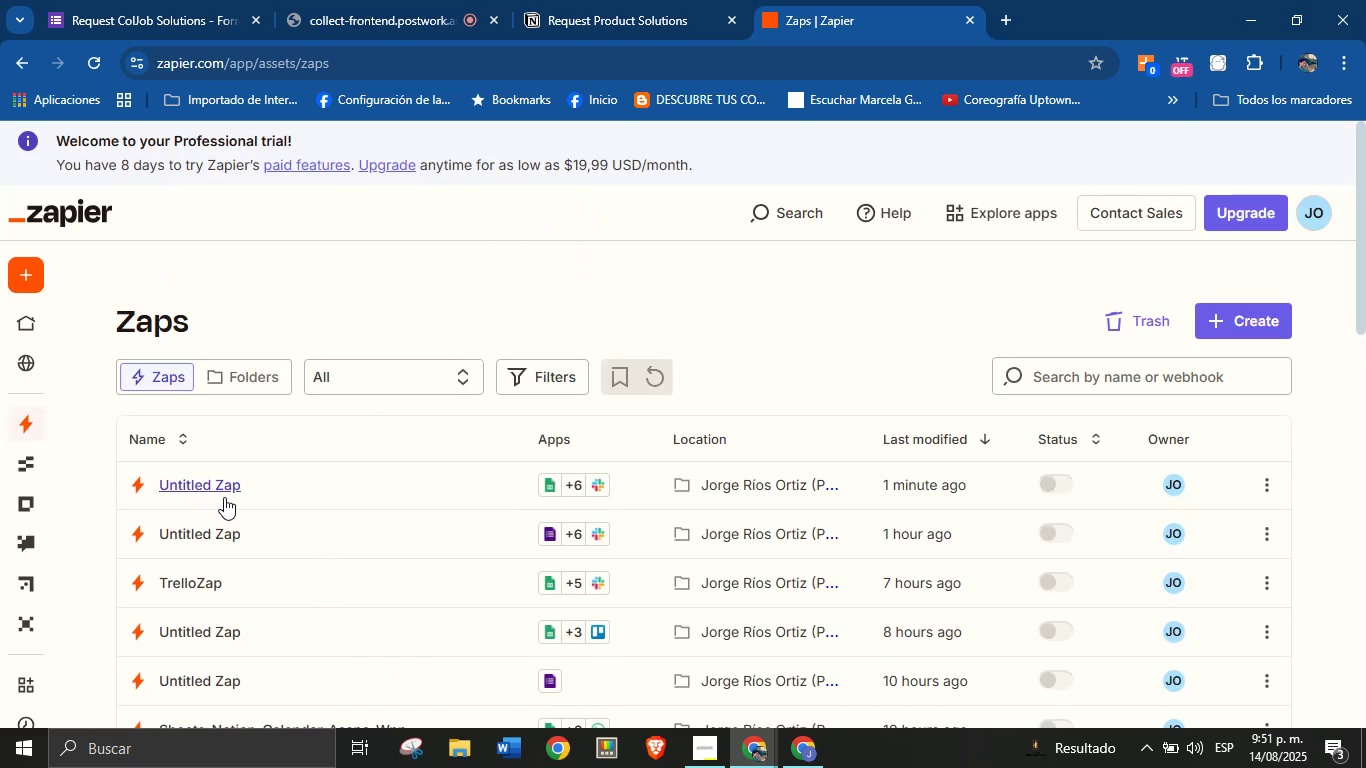 
wait(5.56)
 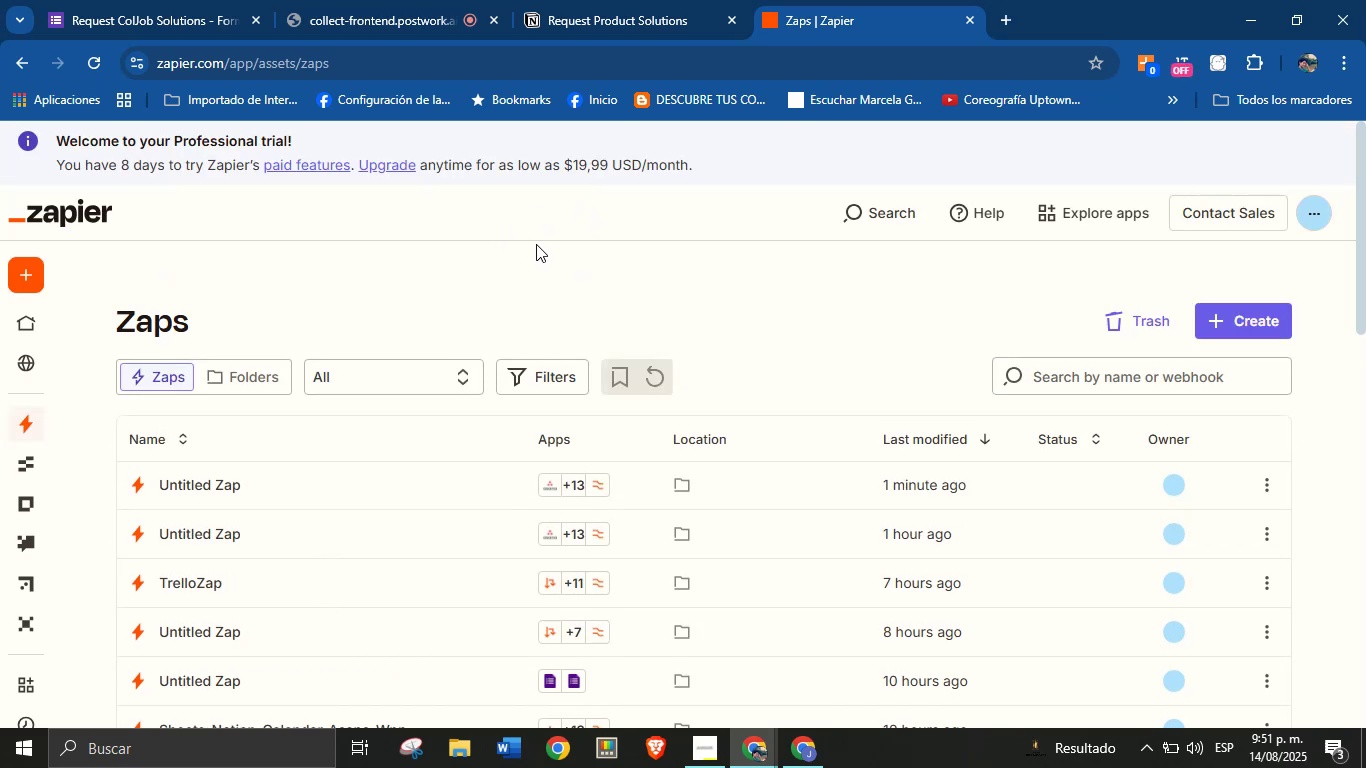 
left_click([231, 483])
 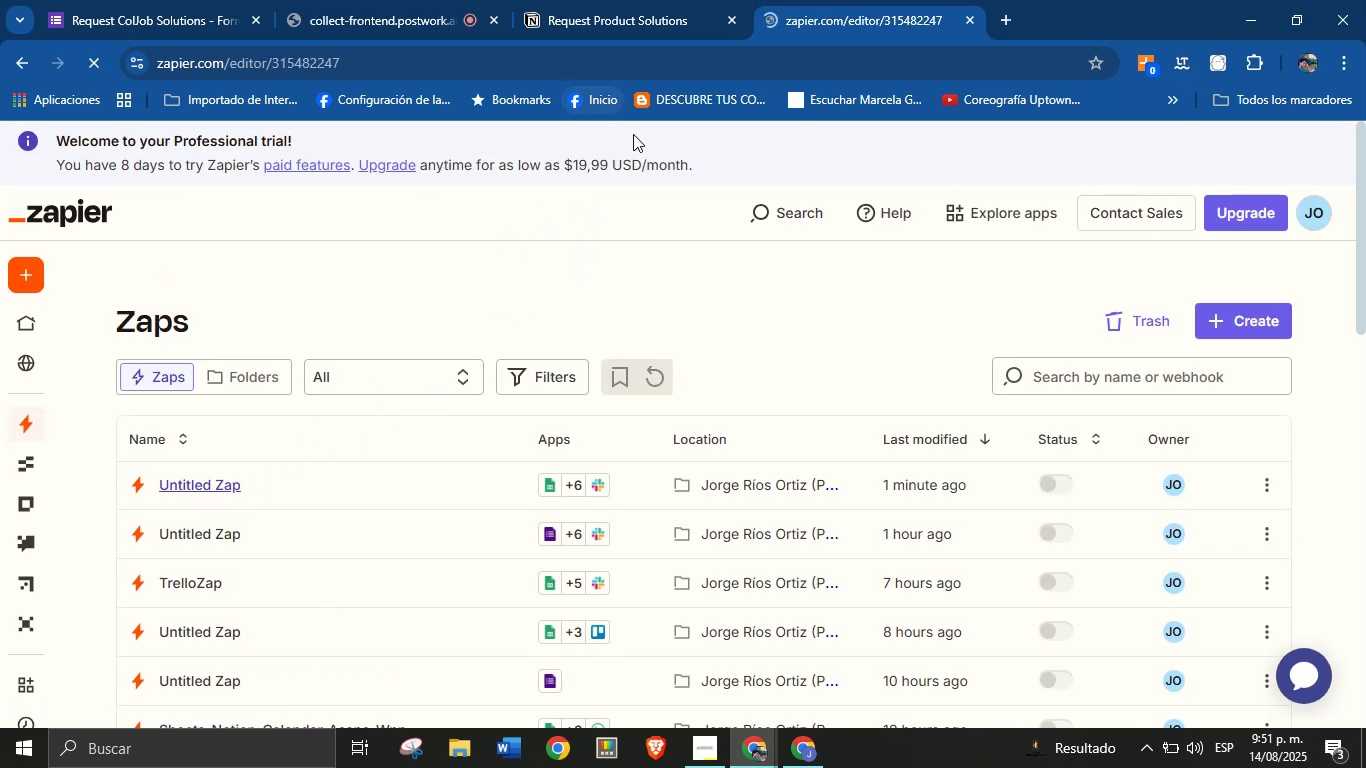 
mouse_move([730, 294])
 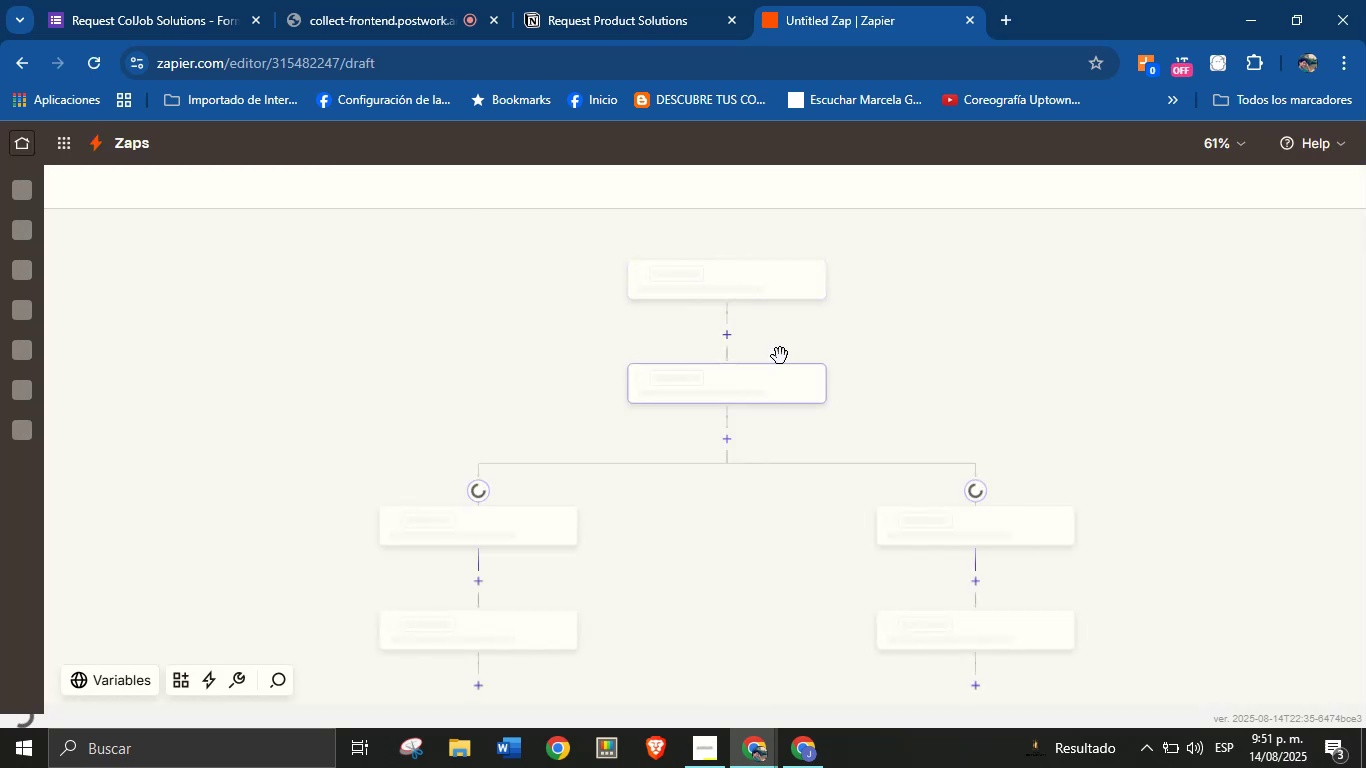 
mouse_move([928, 371])
 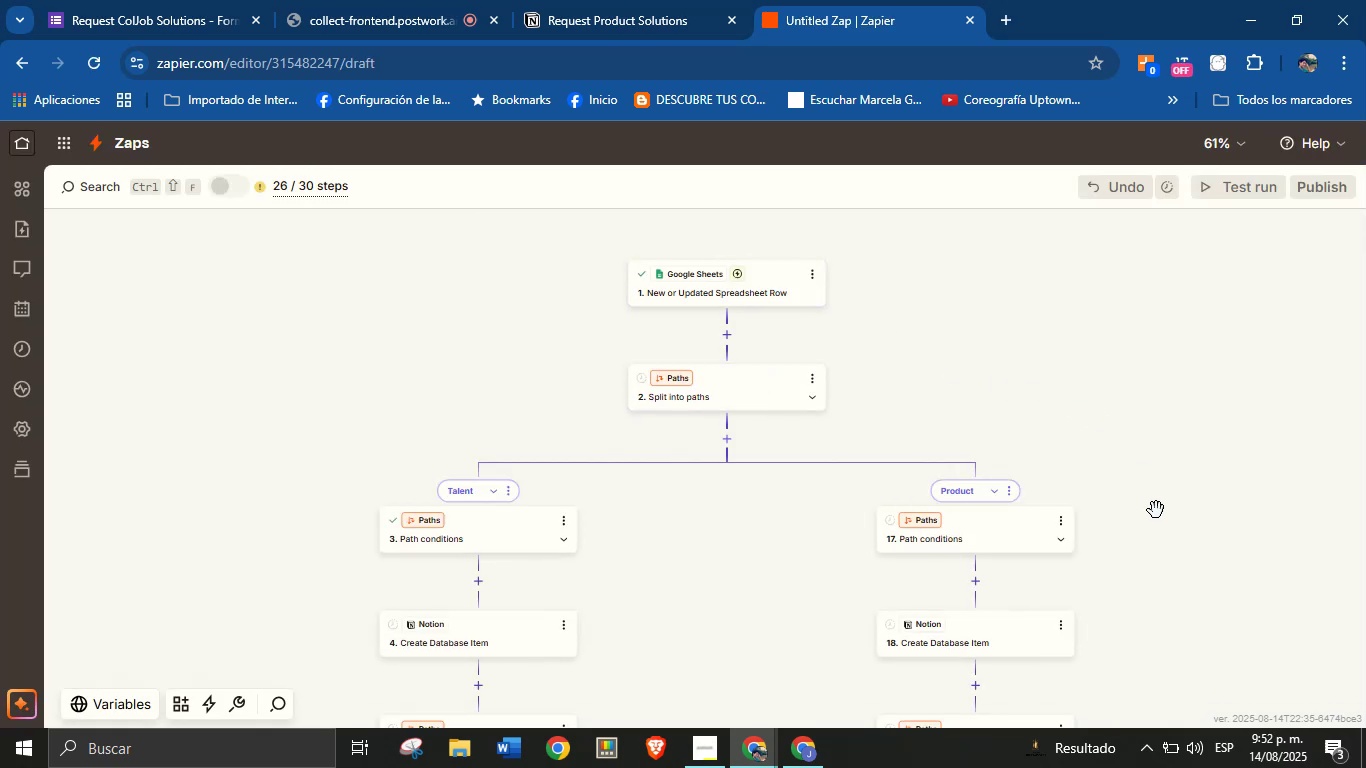 
left_click_drag(start_coordinate=[1163, 545], to_coordinate=[1148, 427])
 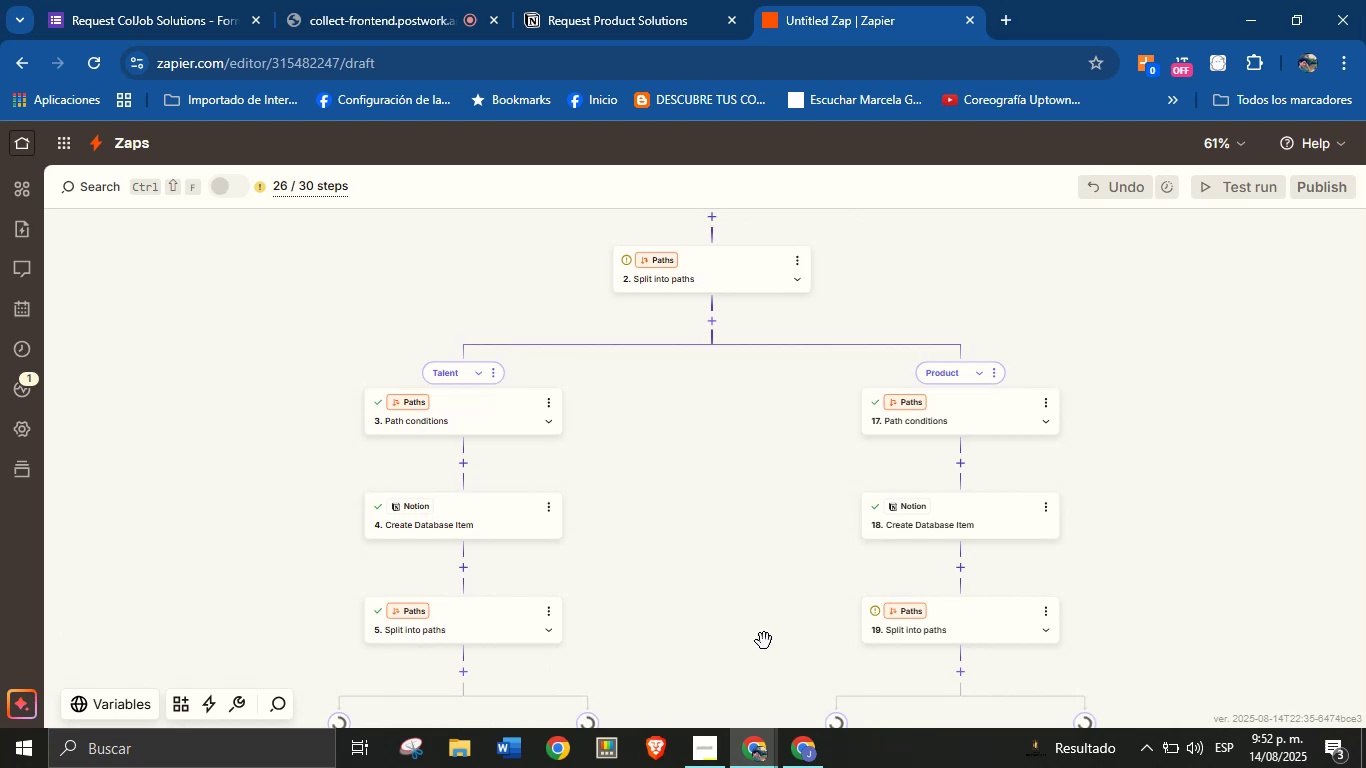 
left_click_drag(start_coordinate=[733, 582], to_coordinate=[706, 452])
 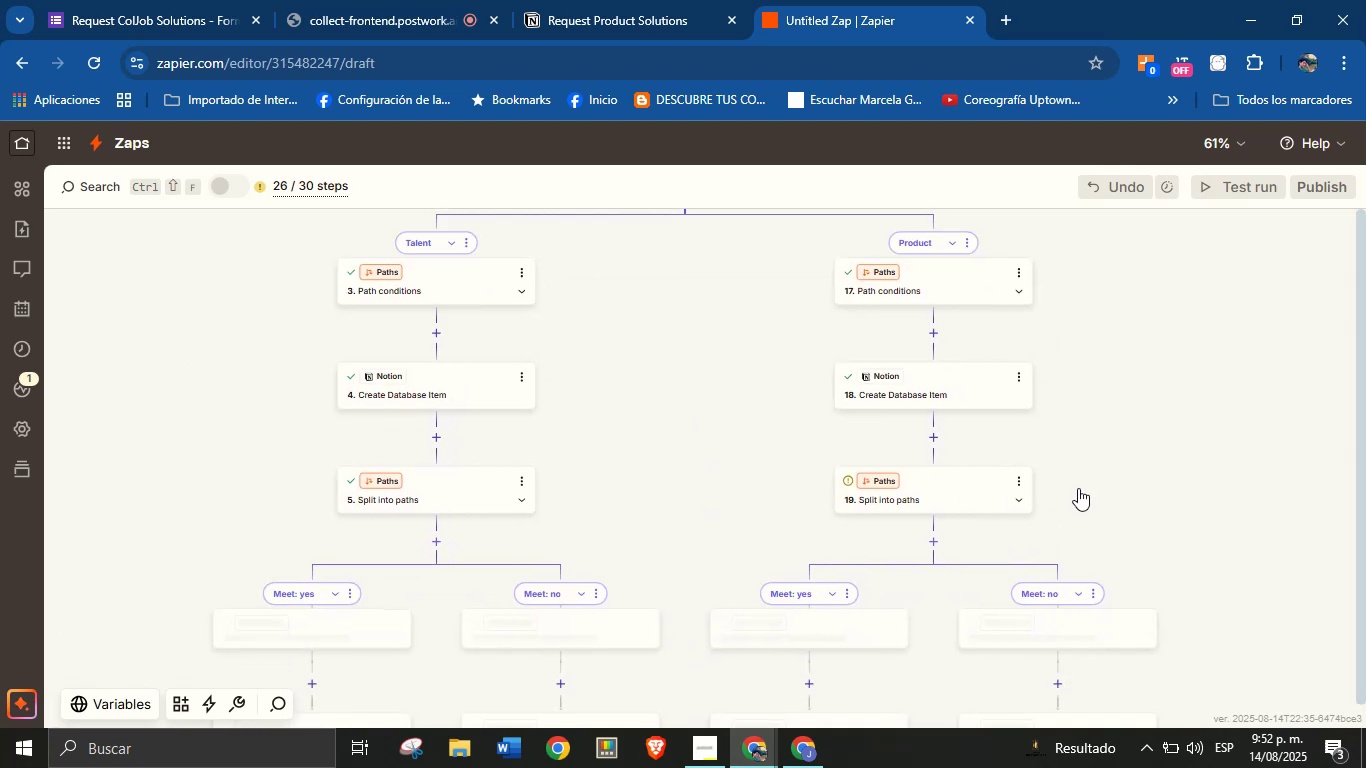 
left_click_drag(start_coordinate=[1155, 491], to_coordinate=[1104, 438])
 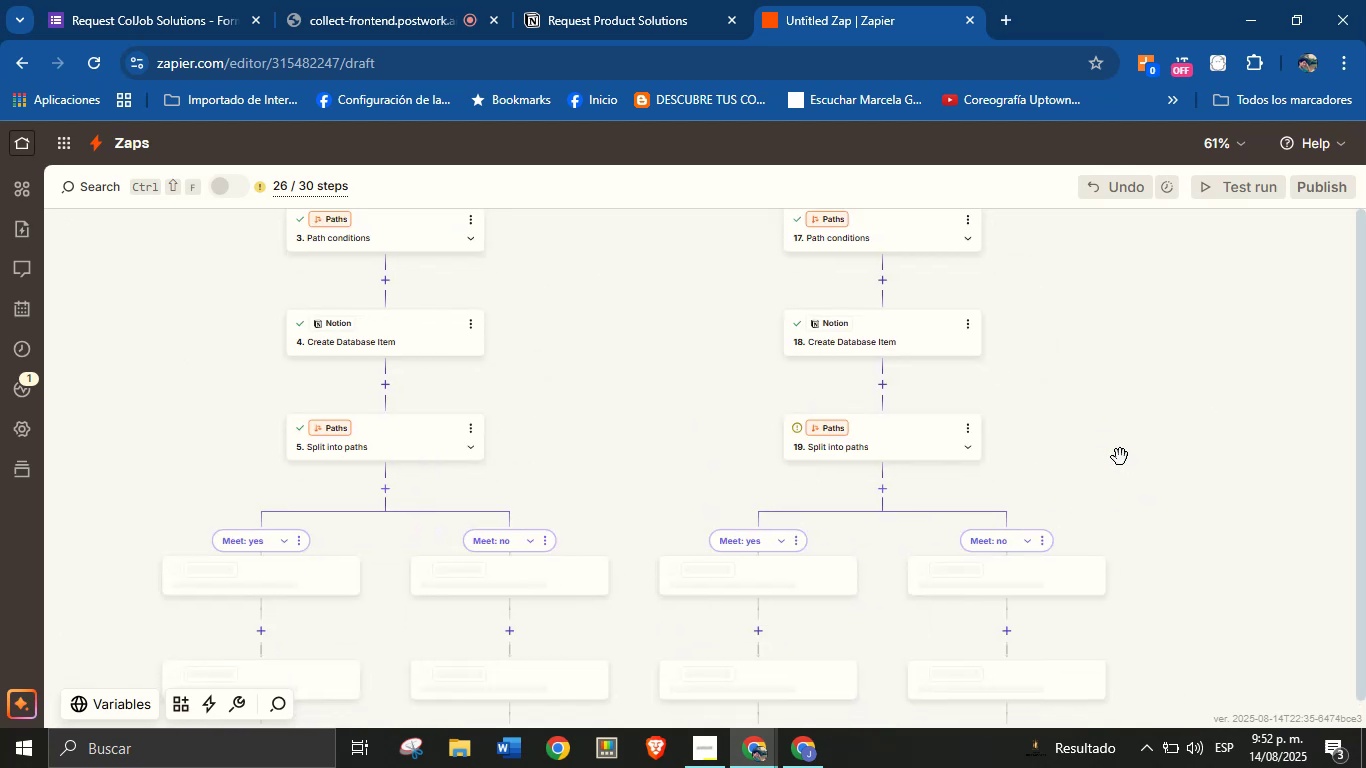 
left_click_drag(start_coordinate=[1153, 501], to_coordinate=[1131, 439])
 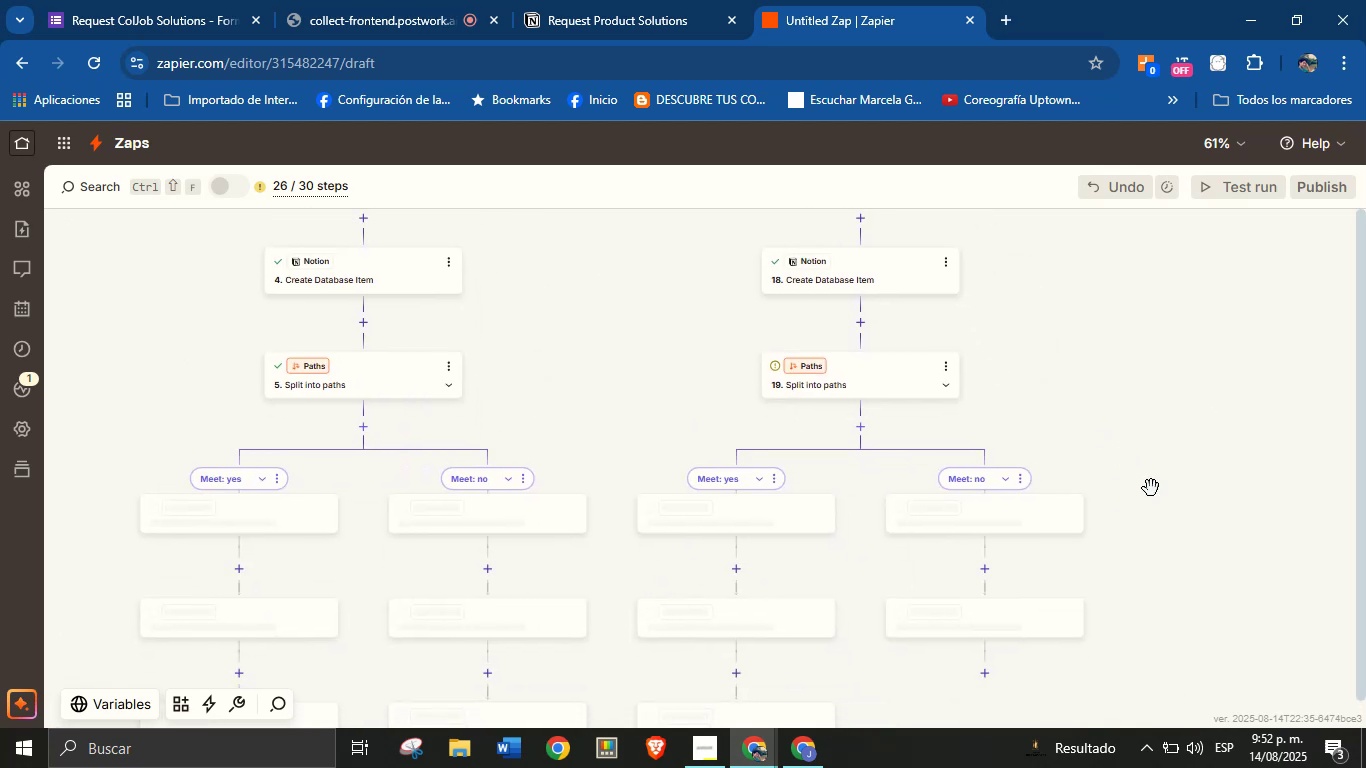 
left_click_drag(start_coordinate=[1161, 514], to_coordinate=[1146, 460])
 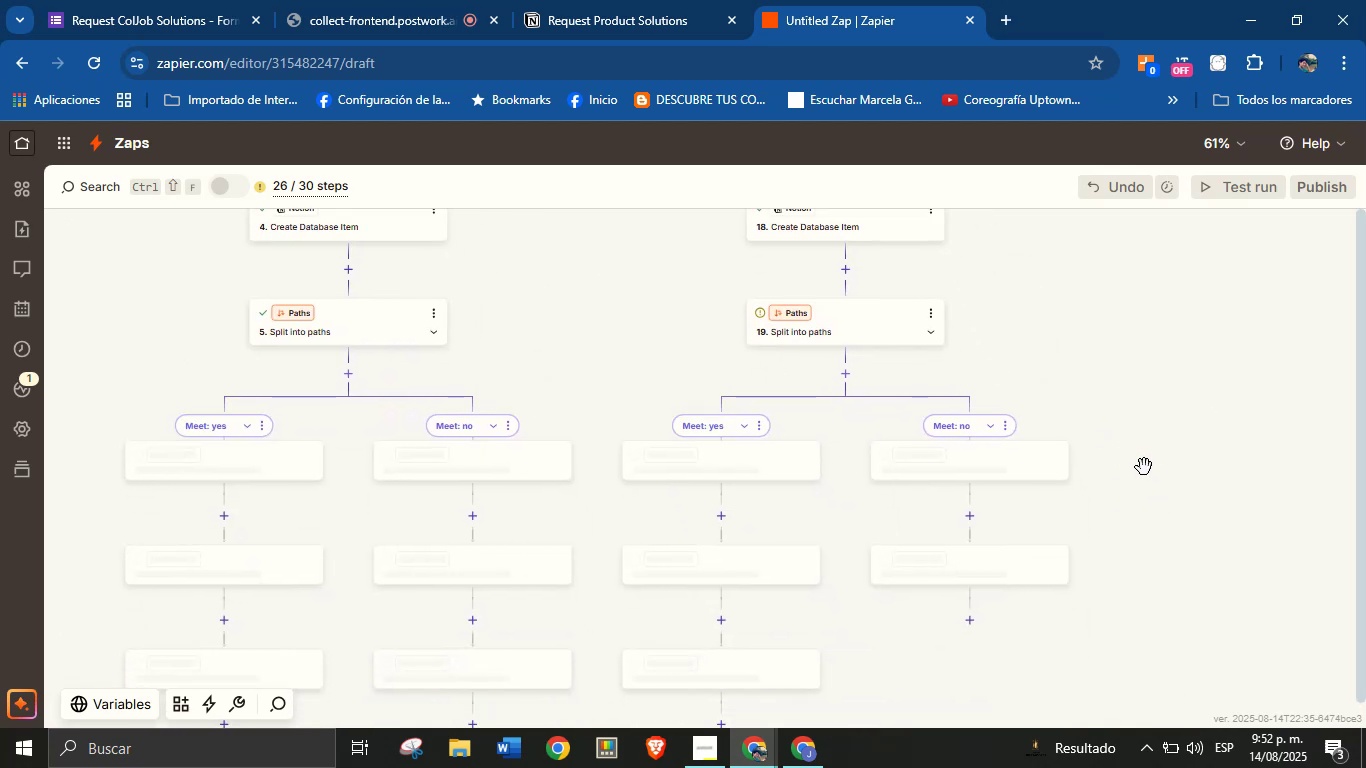 
mouse_move([1123, 490])
 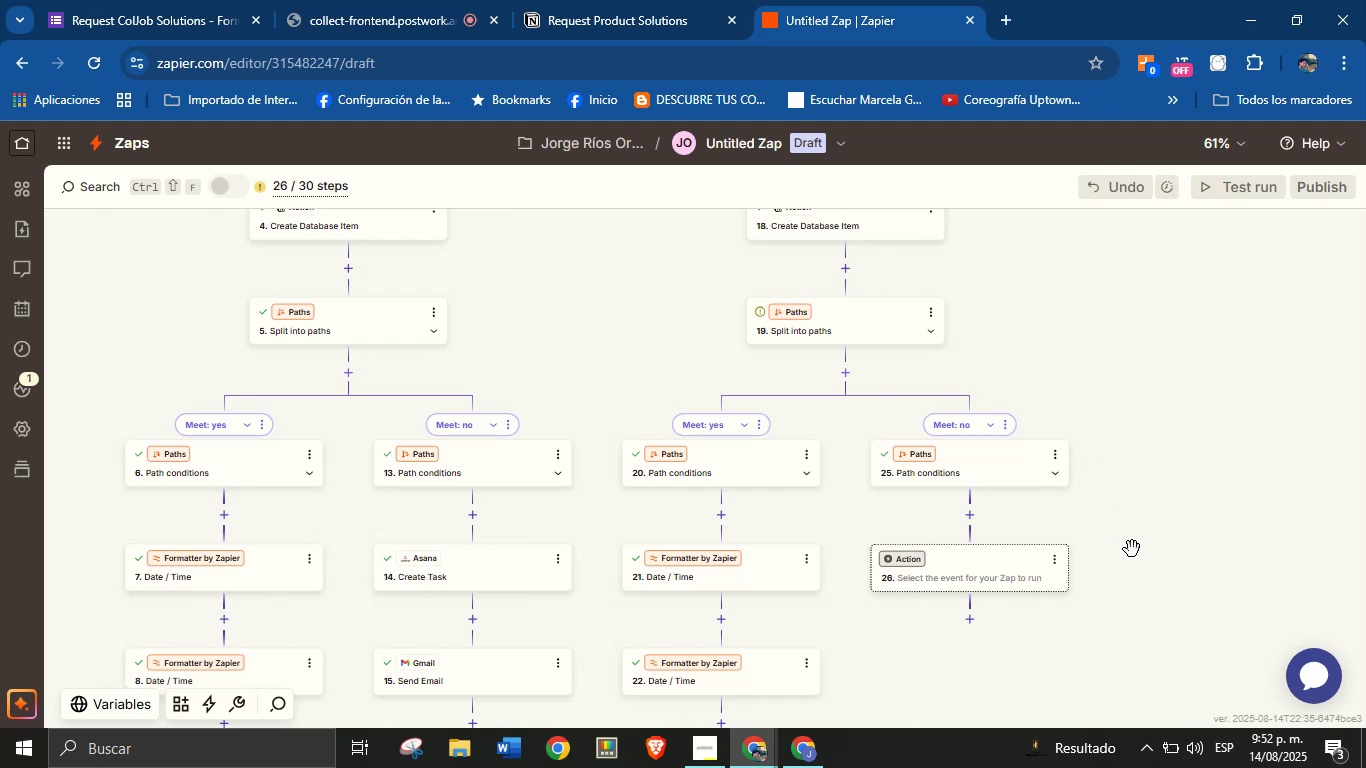 
left_click_drag(start_coordinate=[1138, 548], to_coordinate=[1132, 520])
 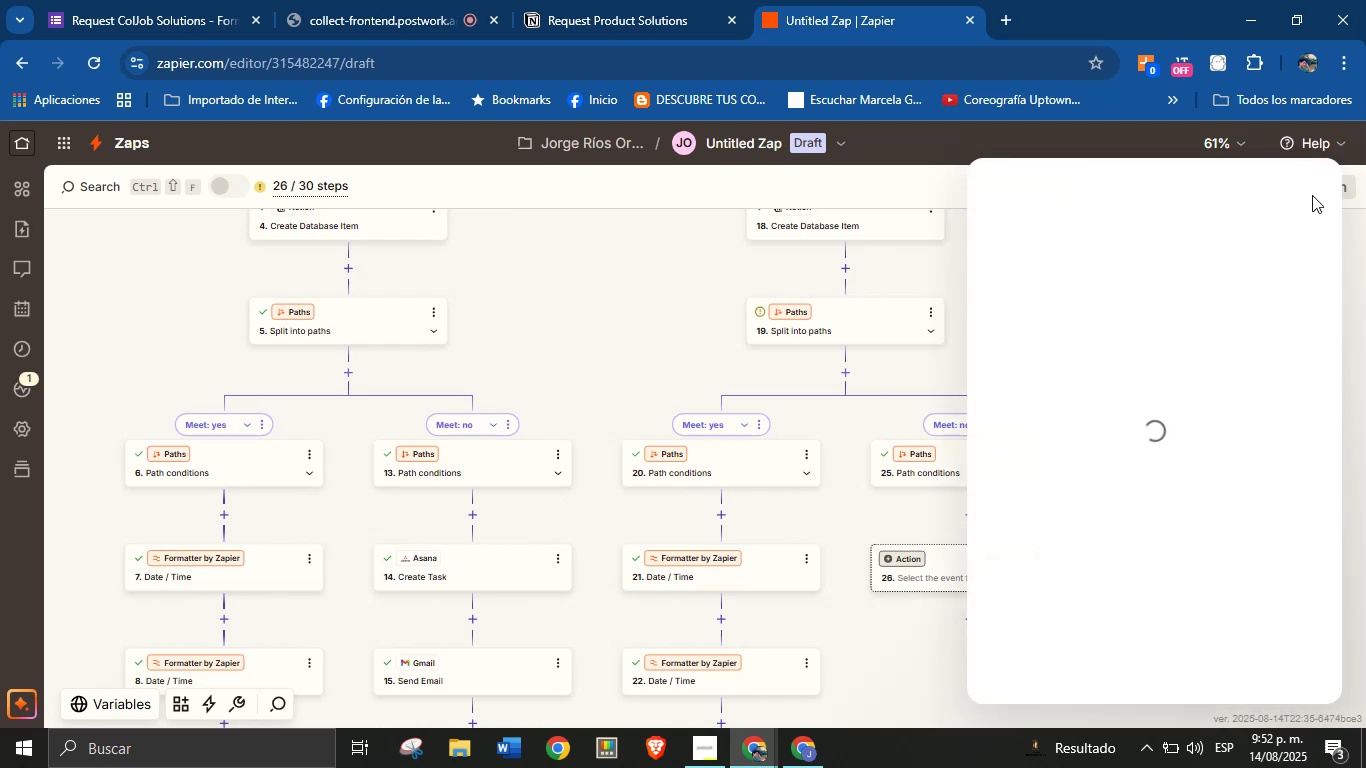 
left_click([1314, 186])
 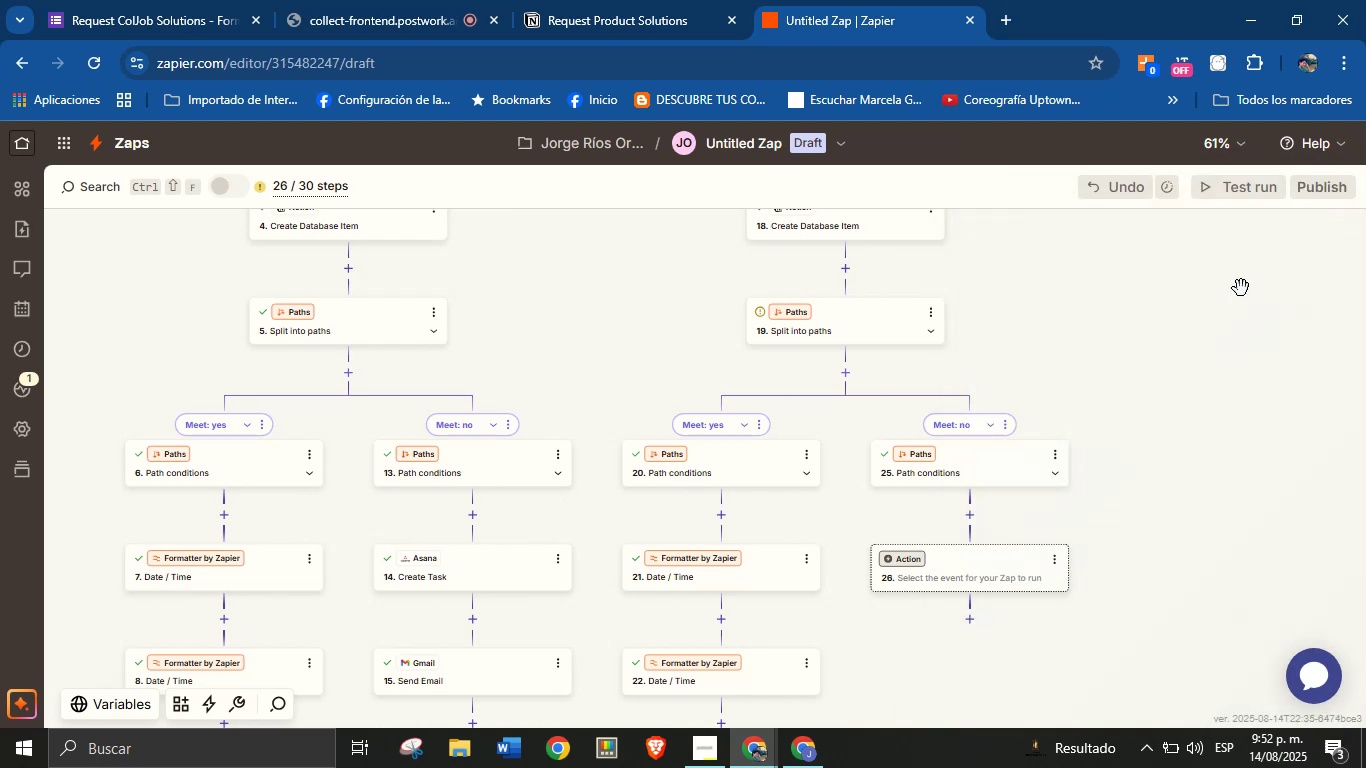 
left_click_drag(start_coordinate=[1193, 474], to_coordinate=[1174, 404])
 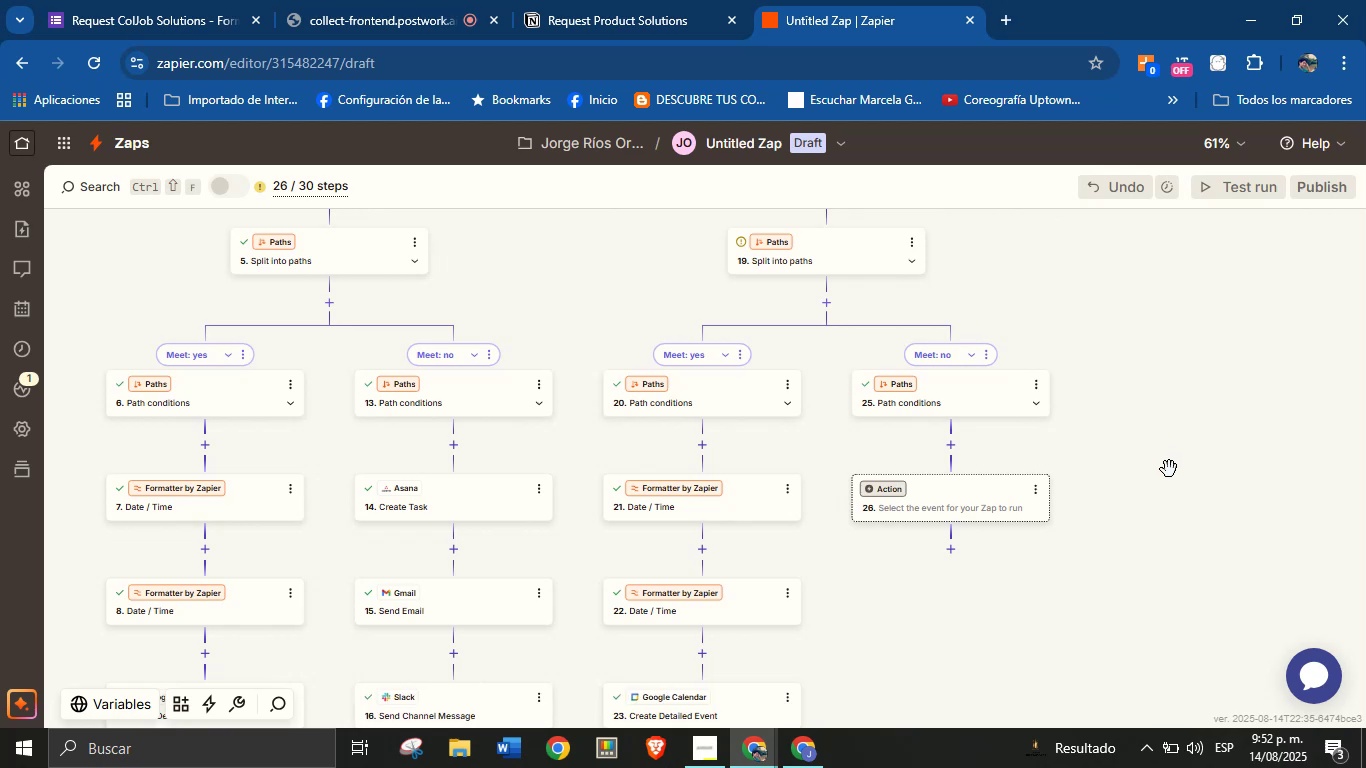 
left_click_drag(start_coordinate=[1168, 537], to_coordinate=[1160, 466])
 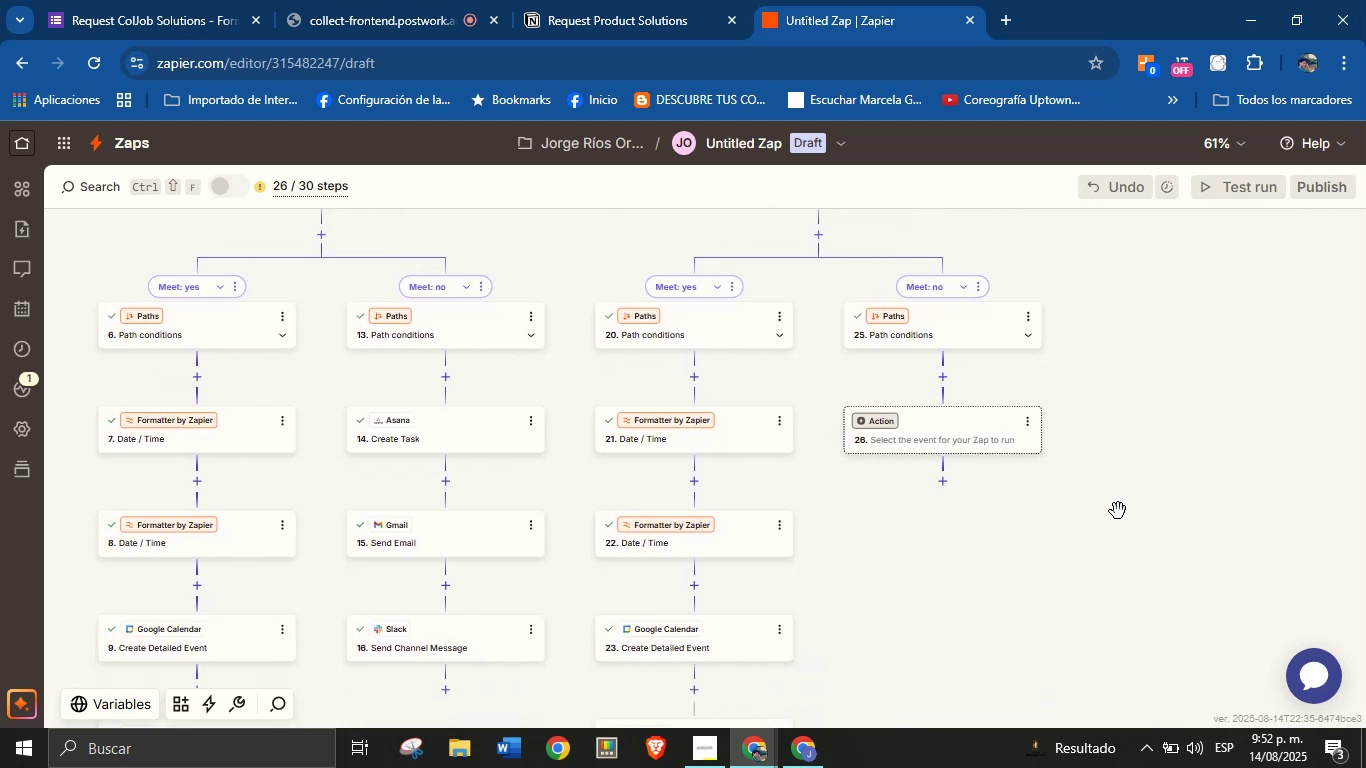 
left_click_drag(start_coordinate=[998, 605], to_coordinate=[1014, 472])
 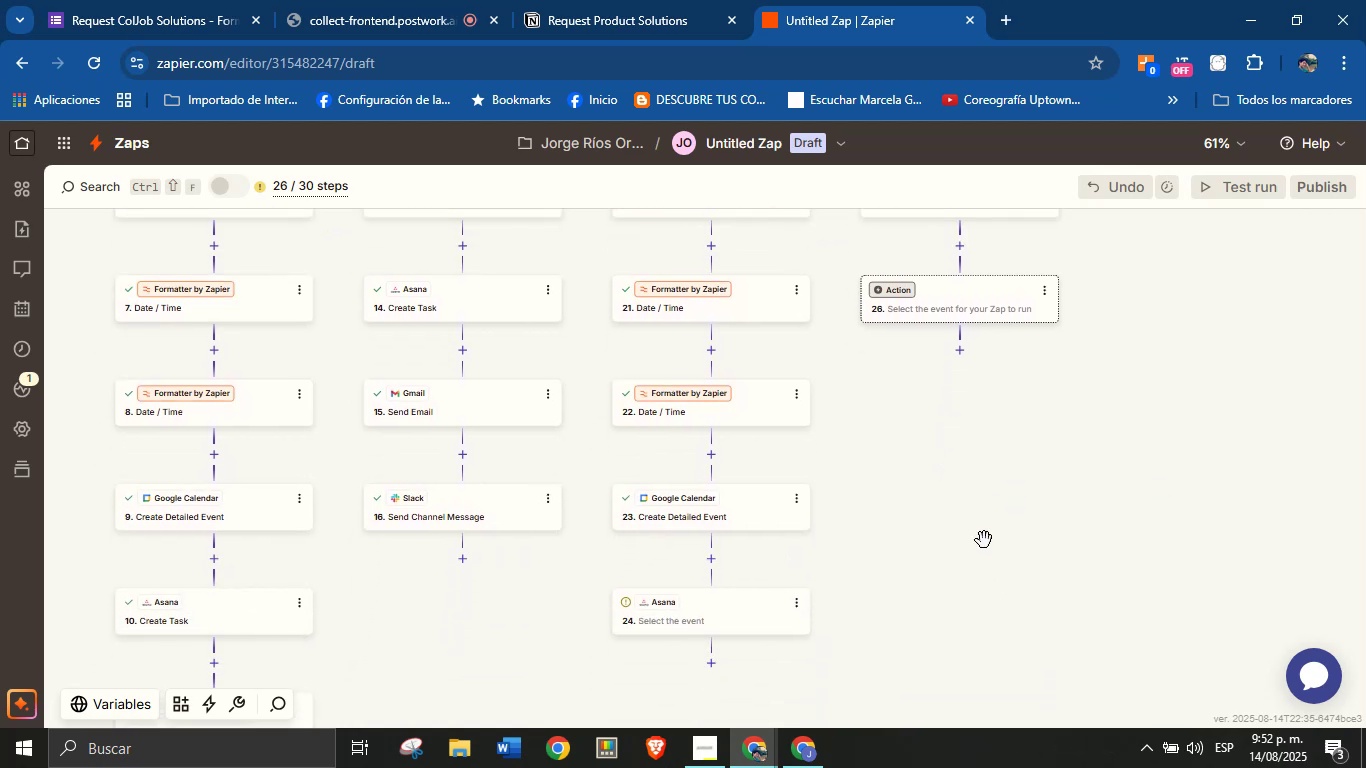 
left_click_drag(start_coordinate=[976, 565], to_coordinate=[953, 499])
 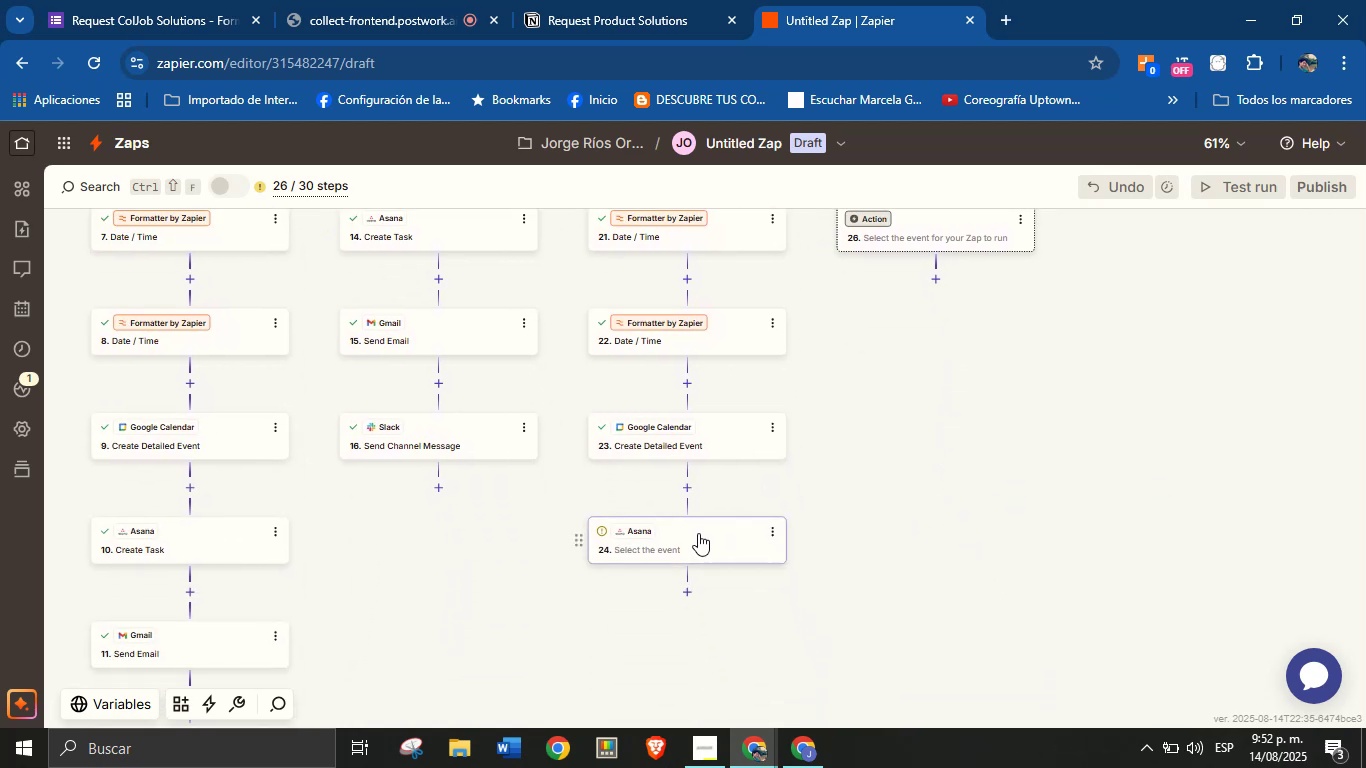 
left_click([694, 534])
 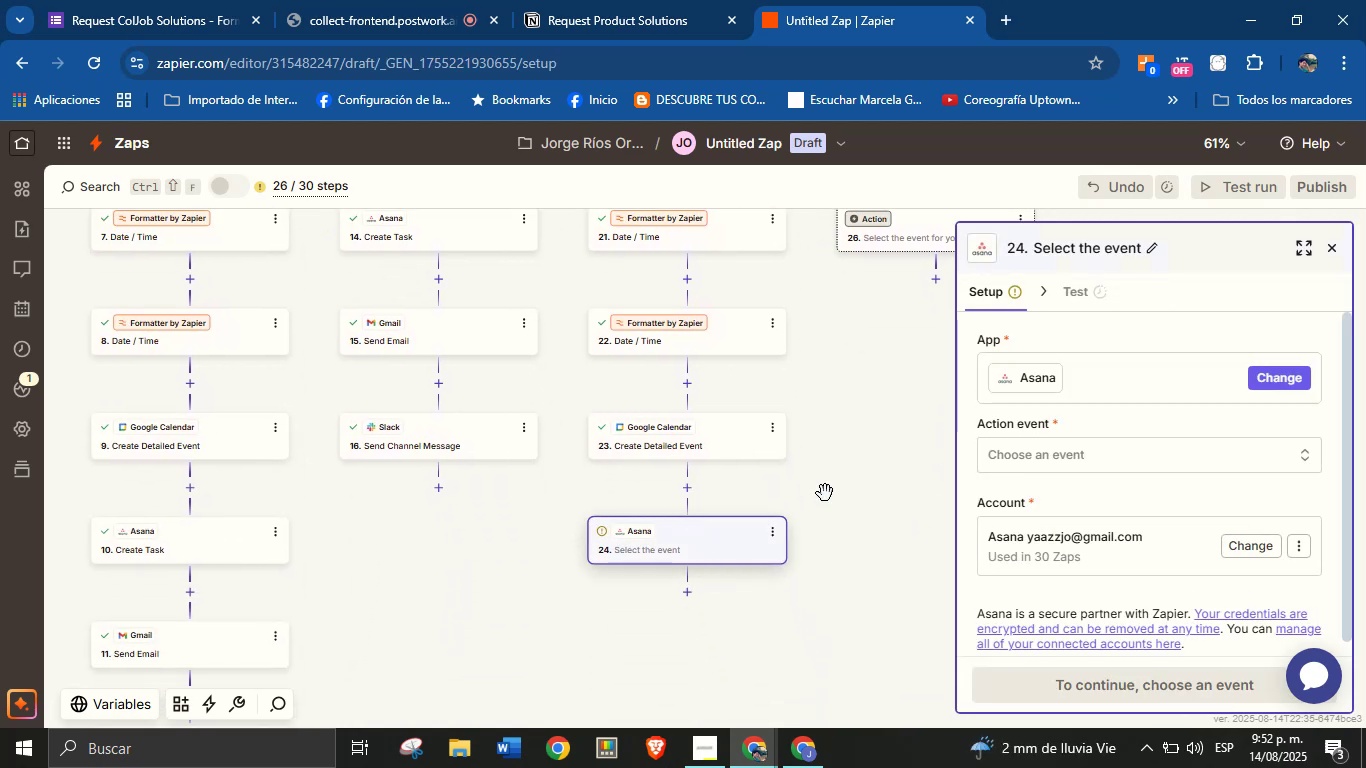 
left_click([1009, 457])
 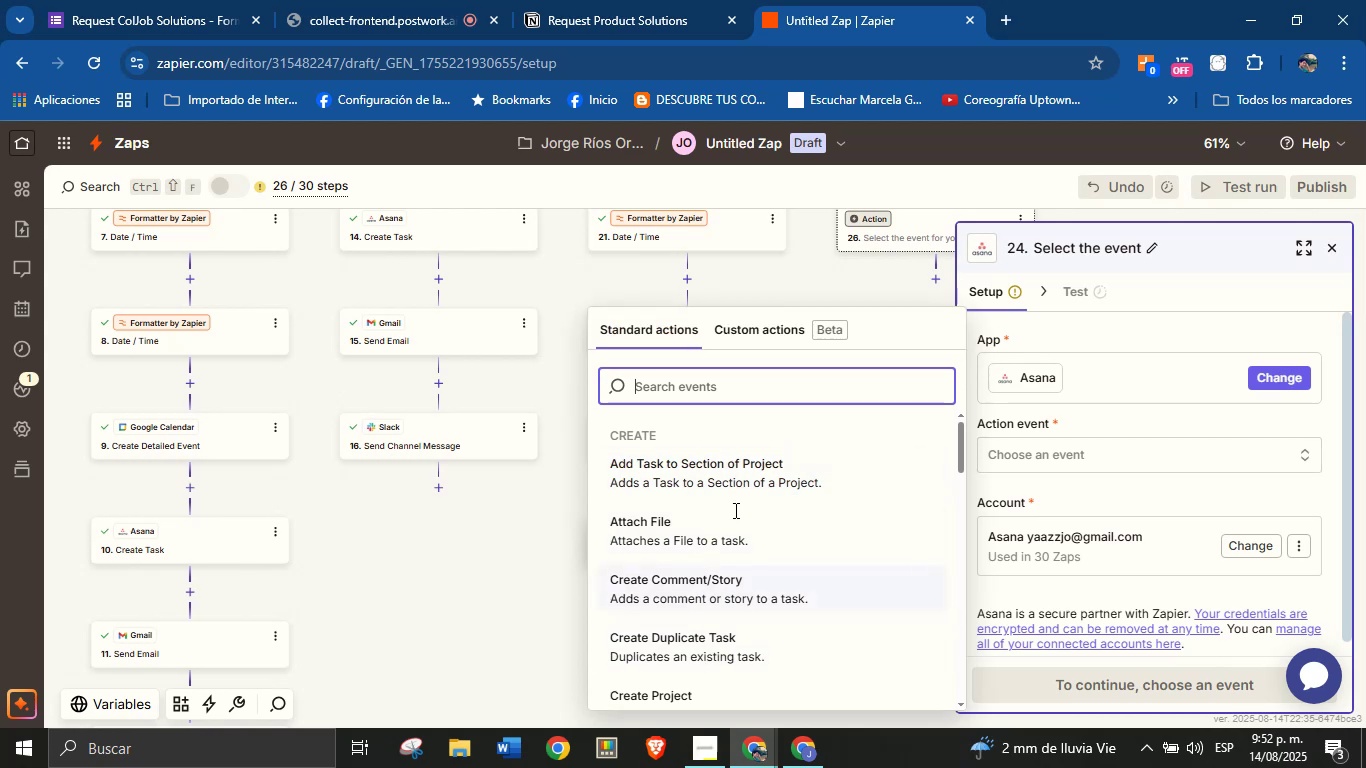 
type(task)
 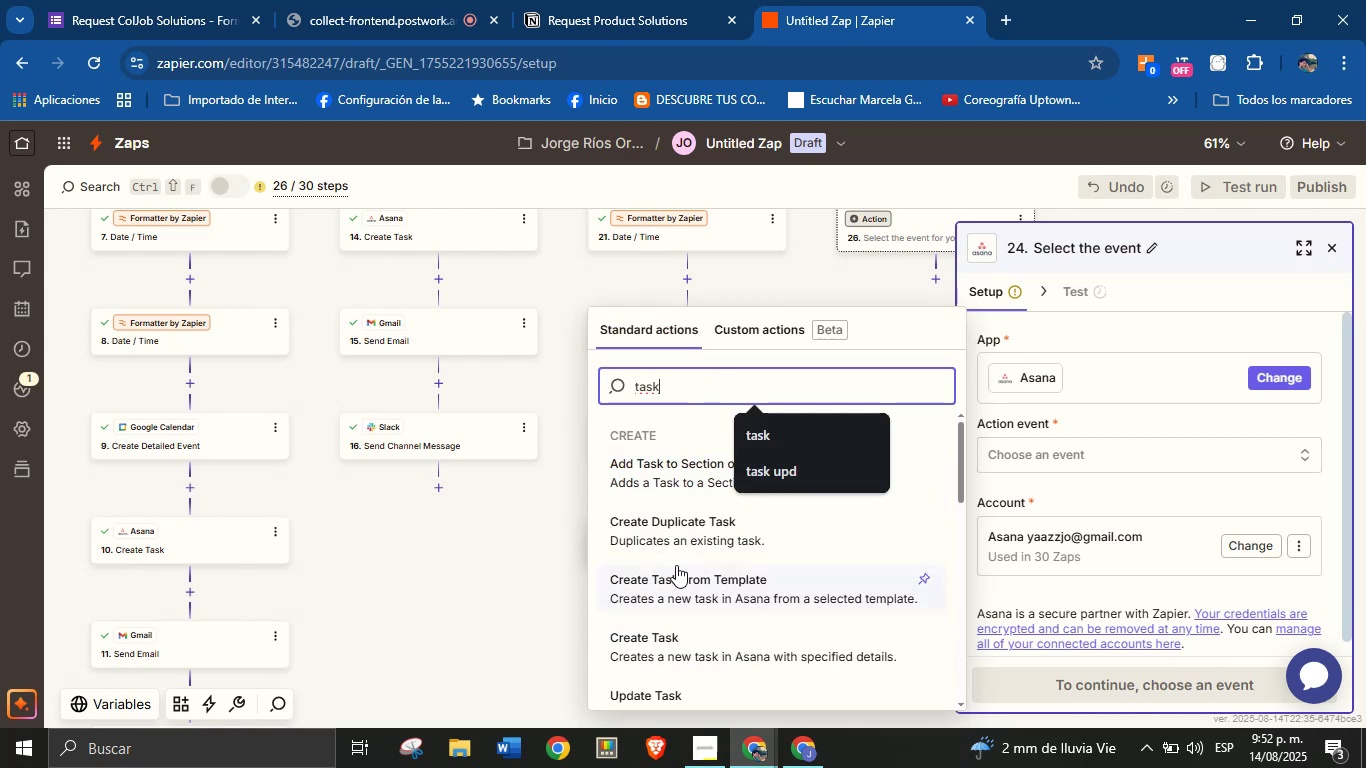 
left_click([684, 646])
 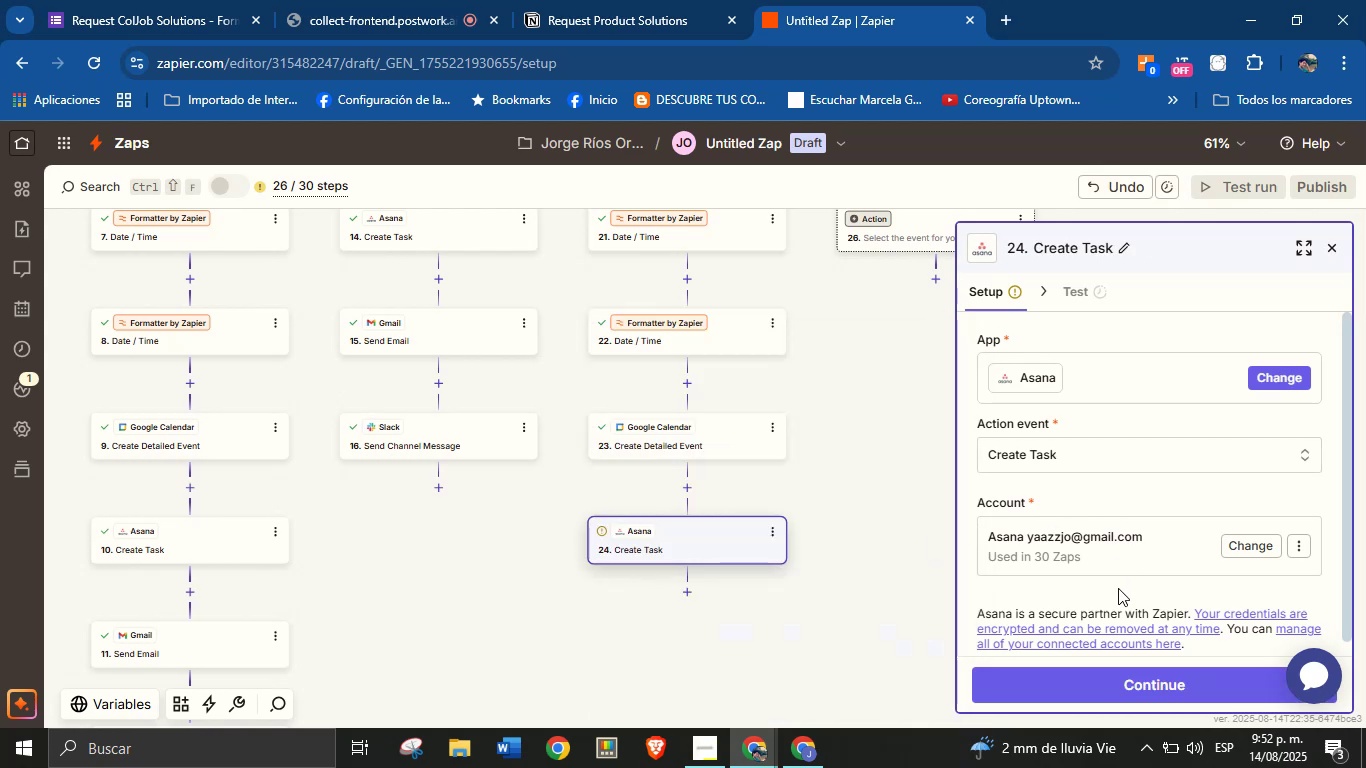 
left_click([1127, 682])
 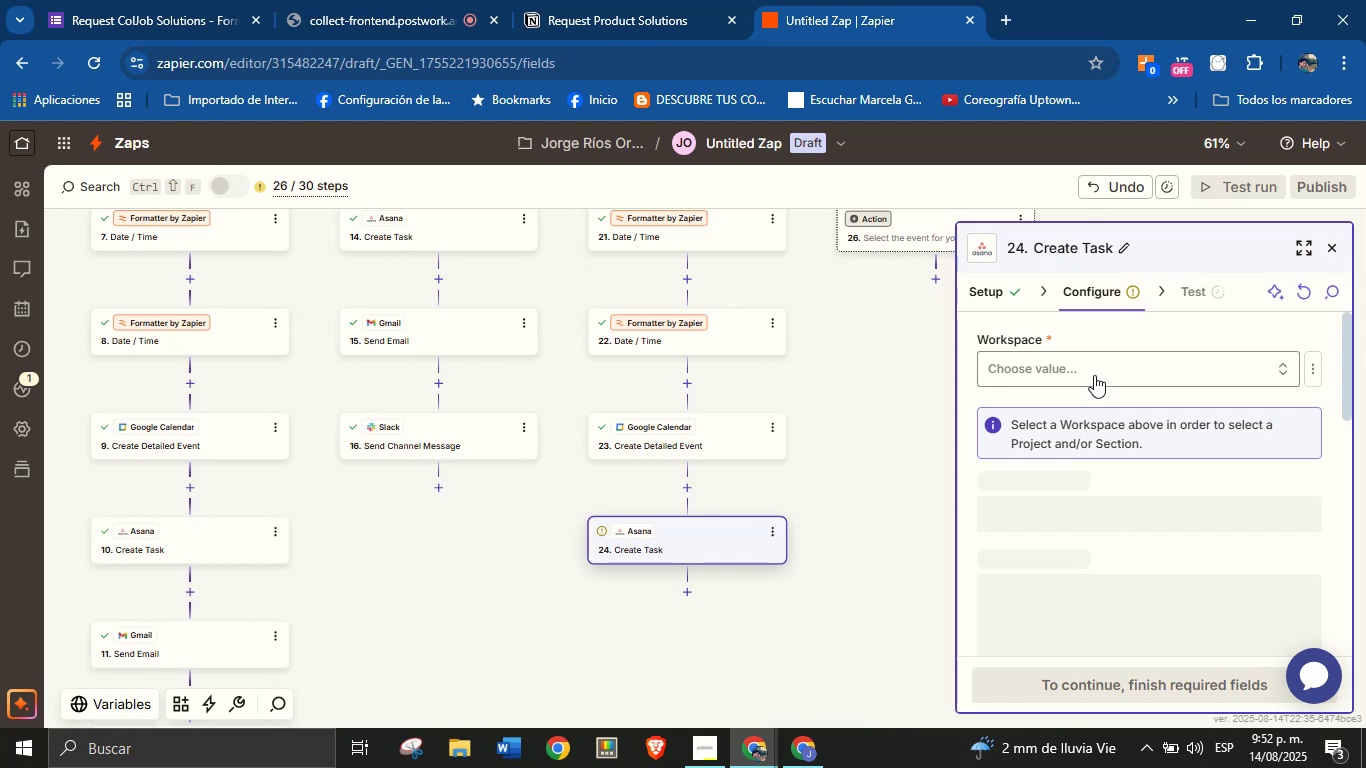 
left_click([1094, 375])
 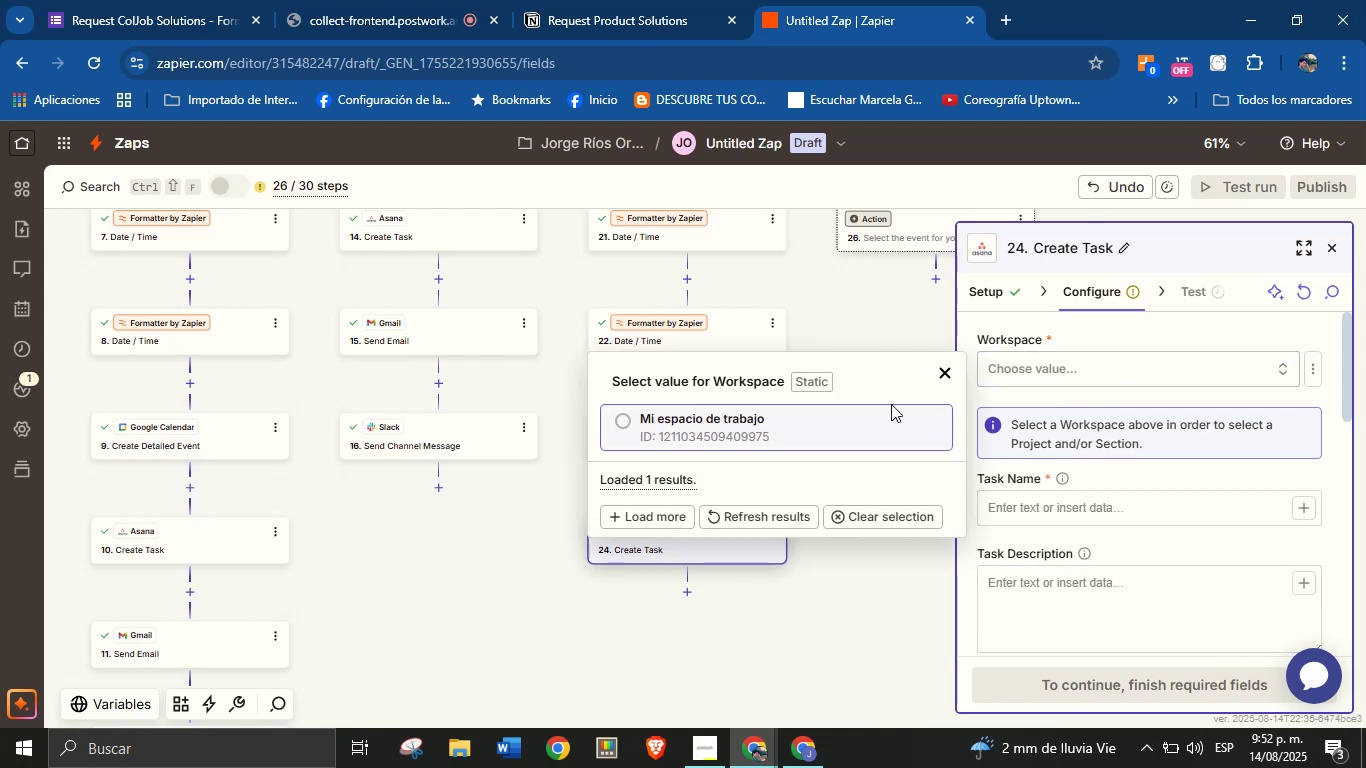 
left_click([820, 411])
 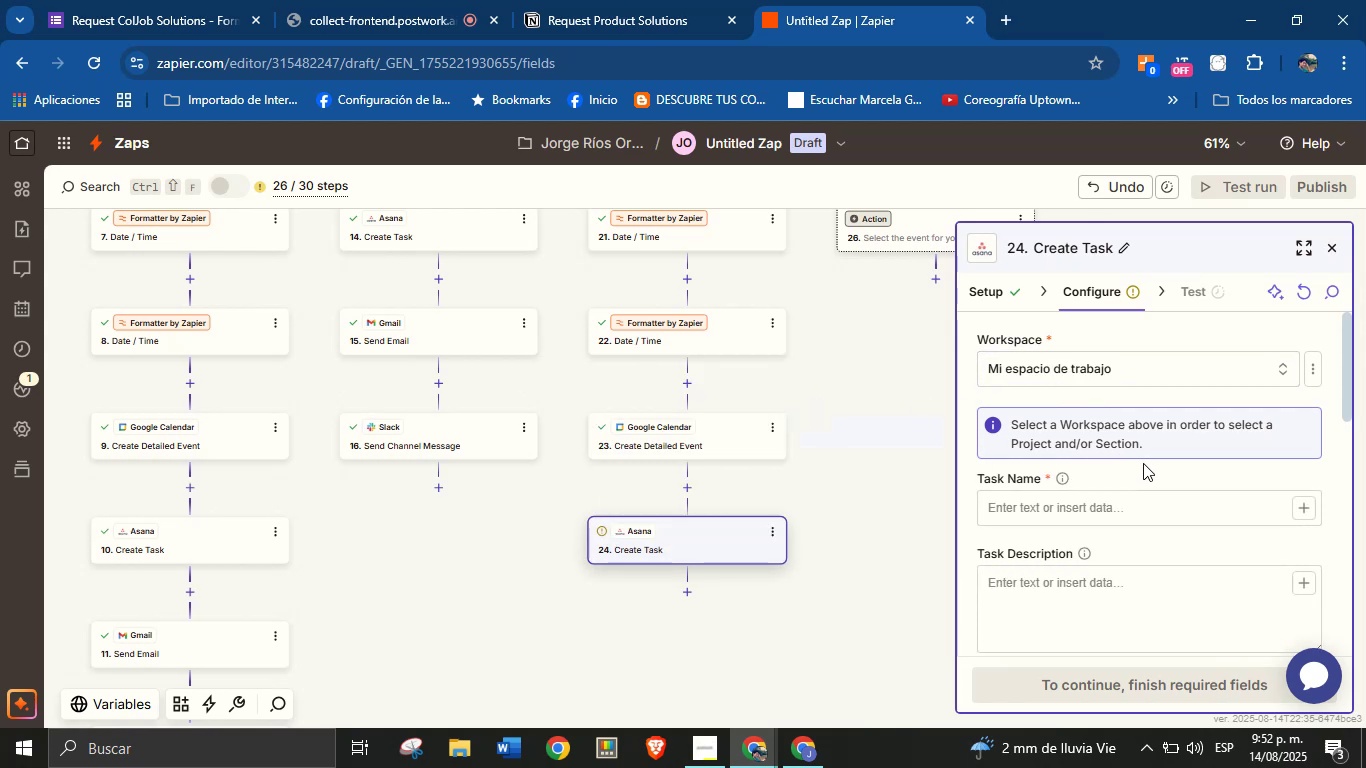 
left_click([1148, 468])
 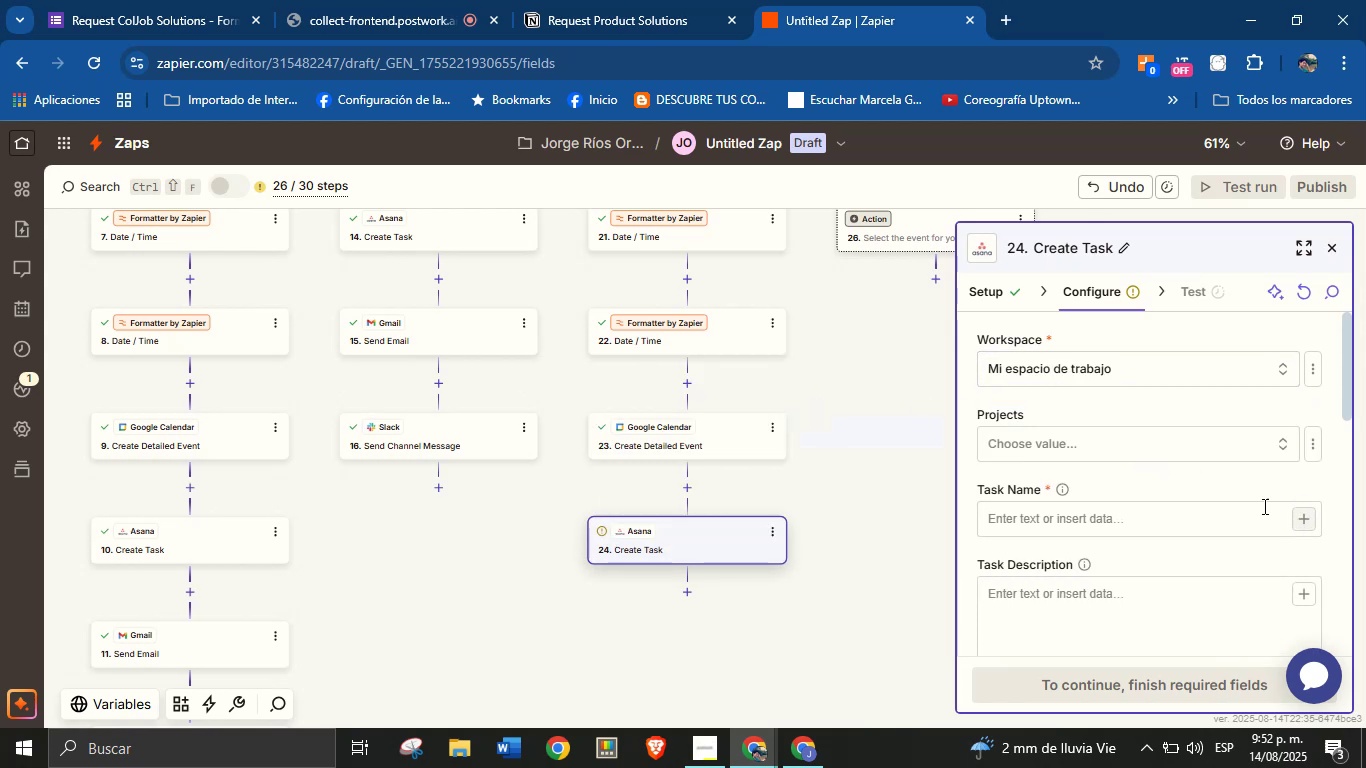 
left_click([1194, 444])
 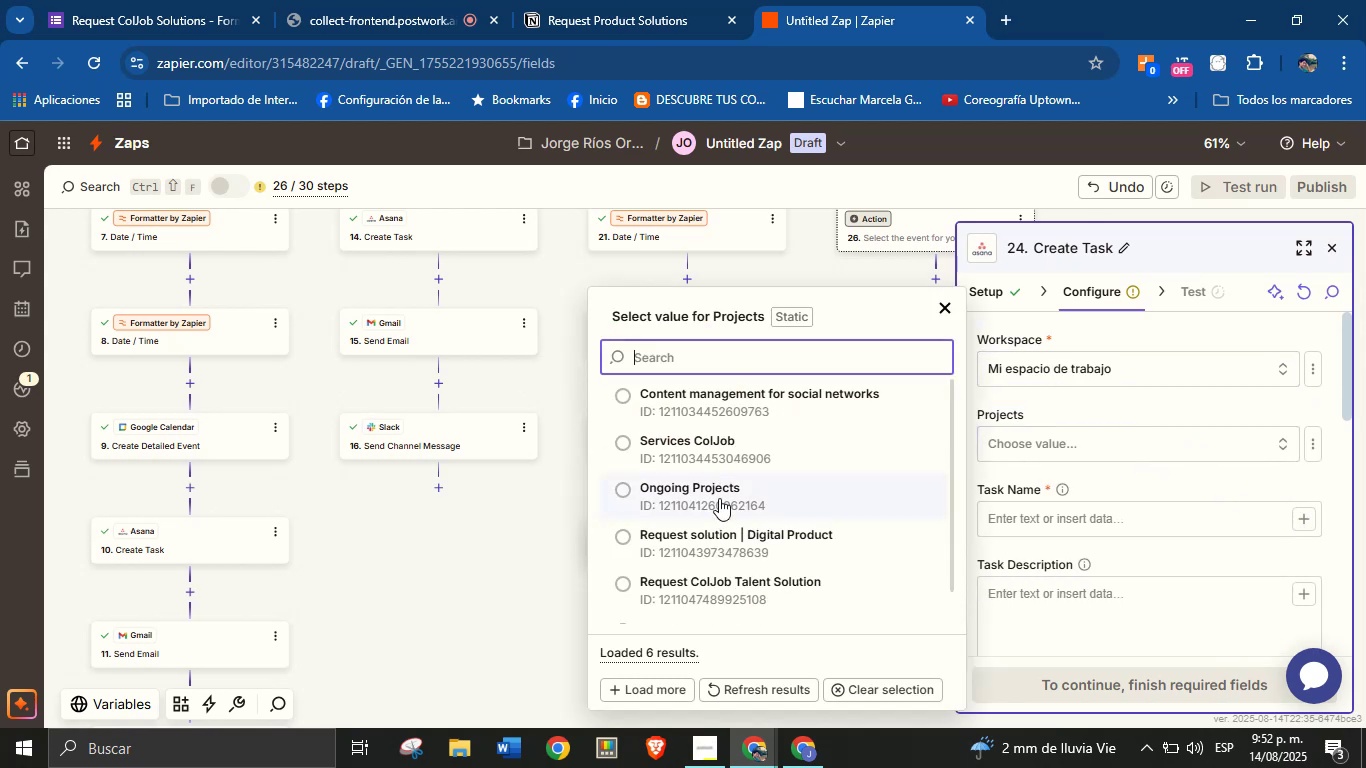 
scroll: coordinate [774, 524], scroll_direction: up, amount: 1.0
 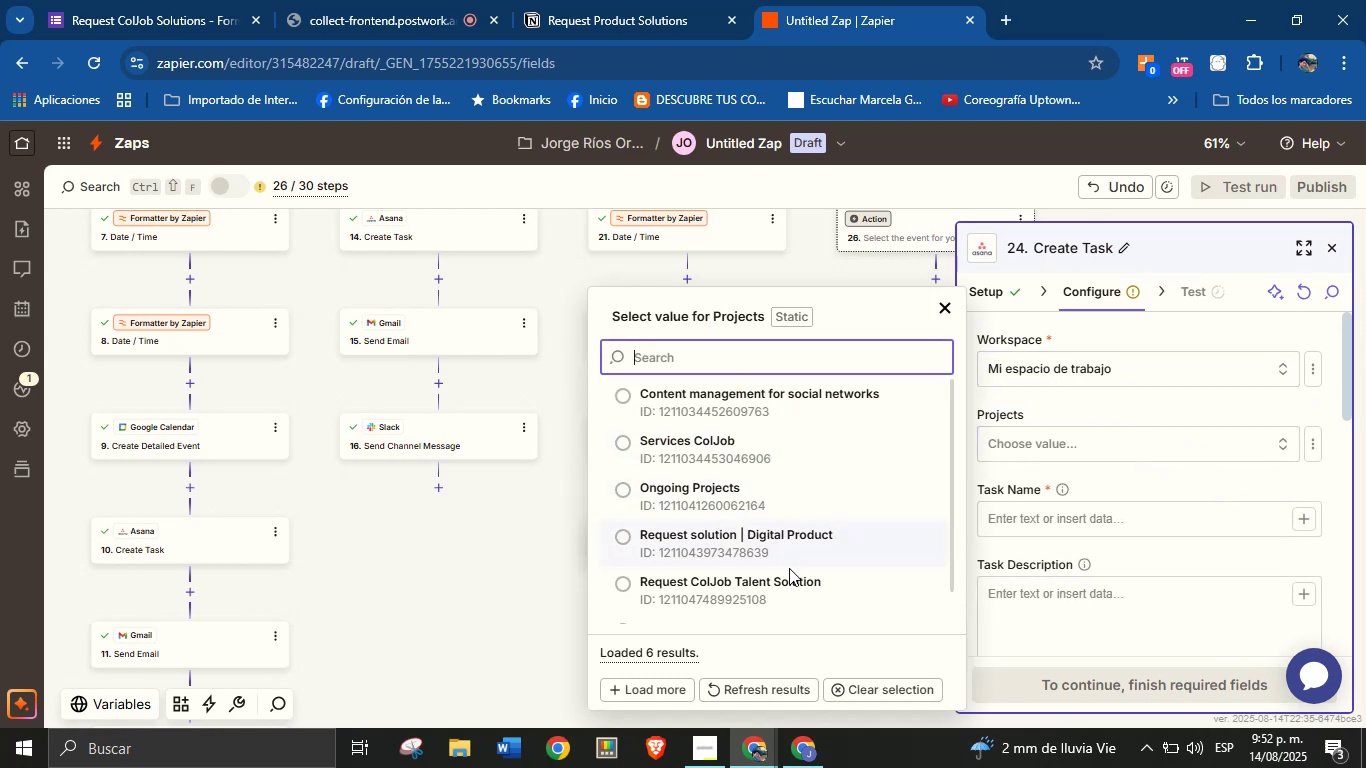 
scroll: coordinate [789, 584], scroll_direction: down, amount: 1.0
 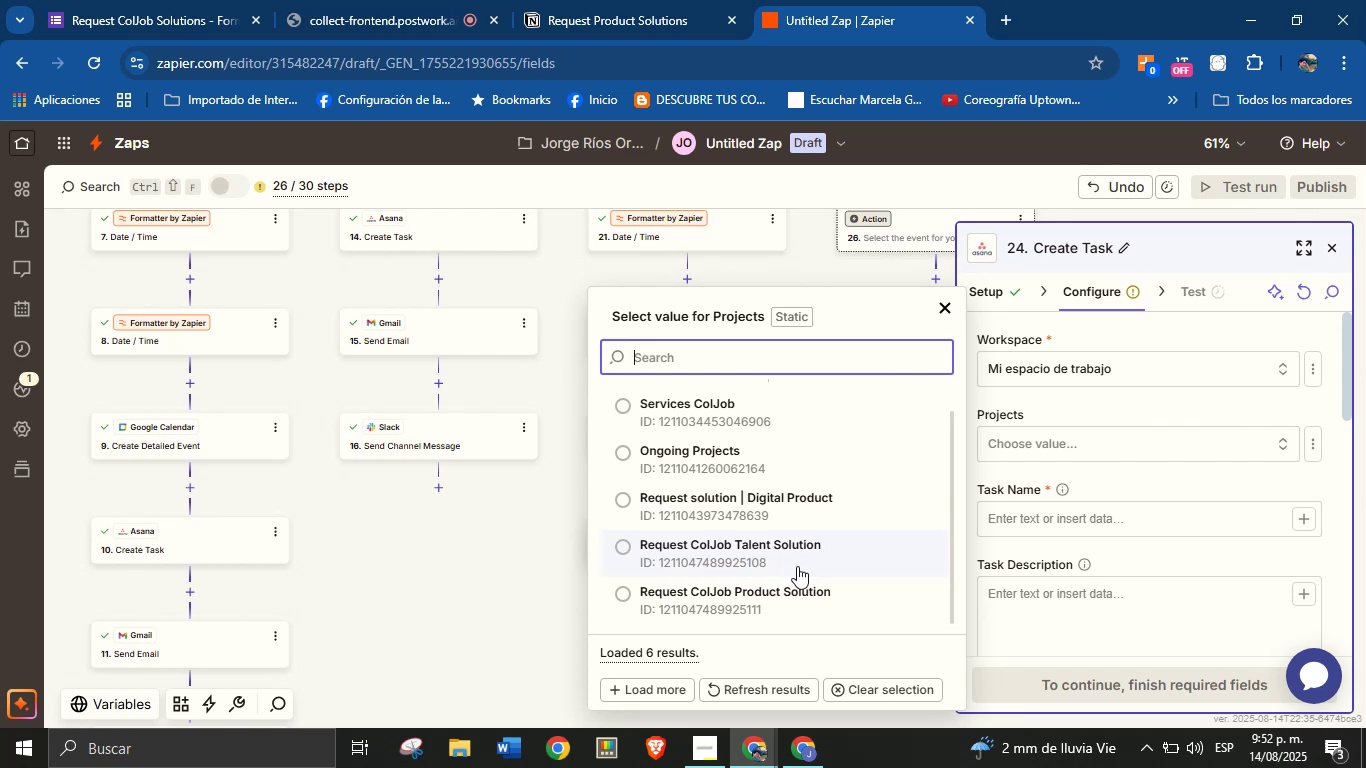 
left_click([797, 600])
 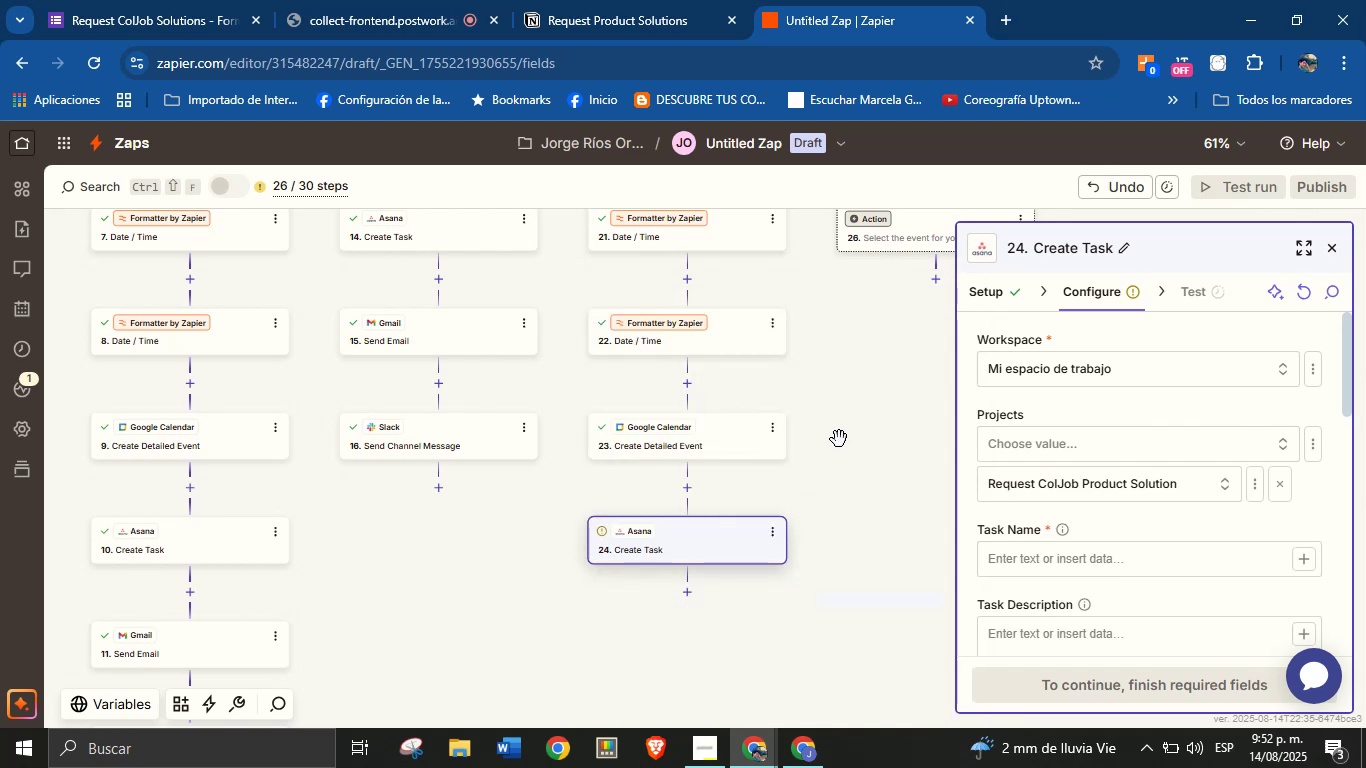 
left_click_drag(start_coordinate=[843, 396], to_coordinate=[834, 620])
 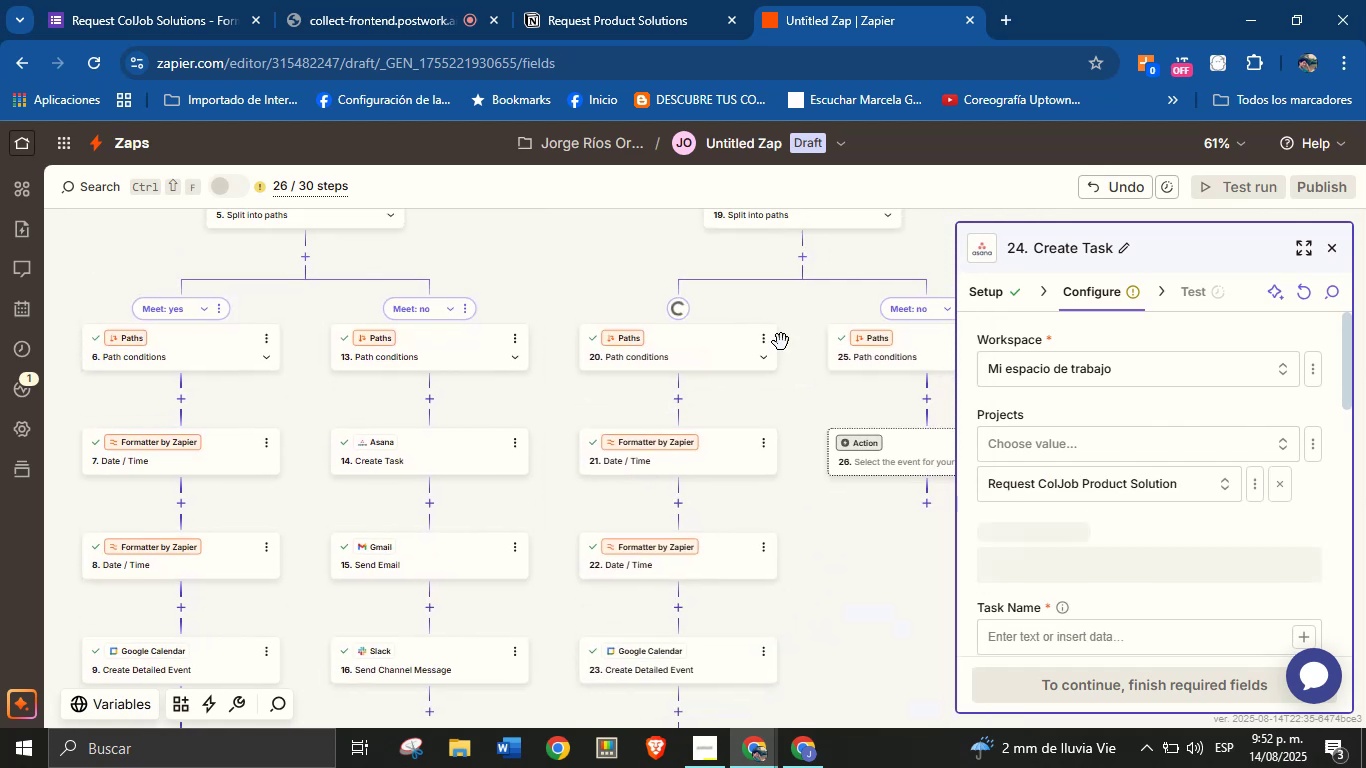 
left_click_drag(start_coordinate=[592, 278], to_coordinate=[512, 620])
 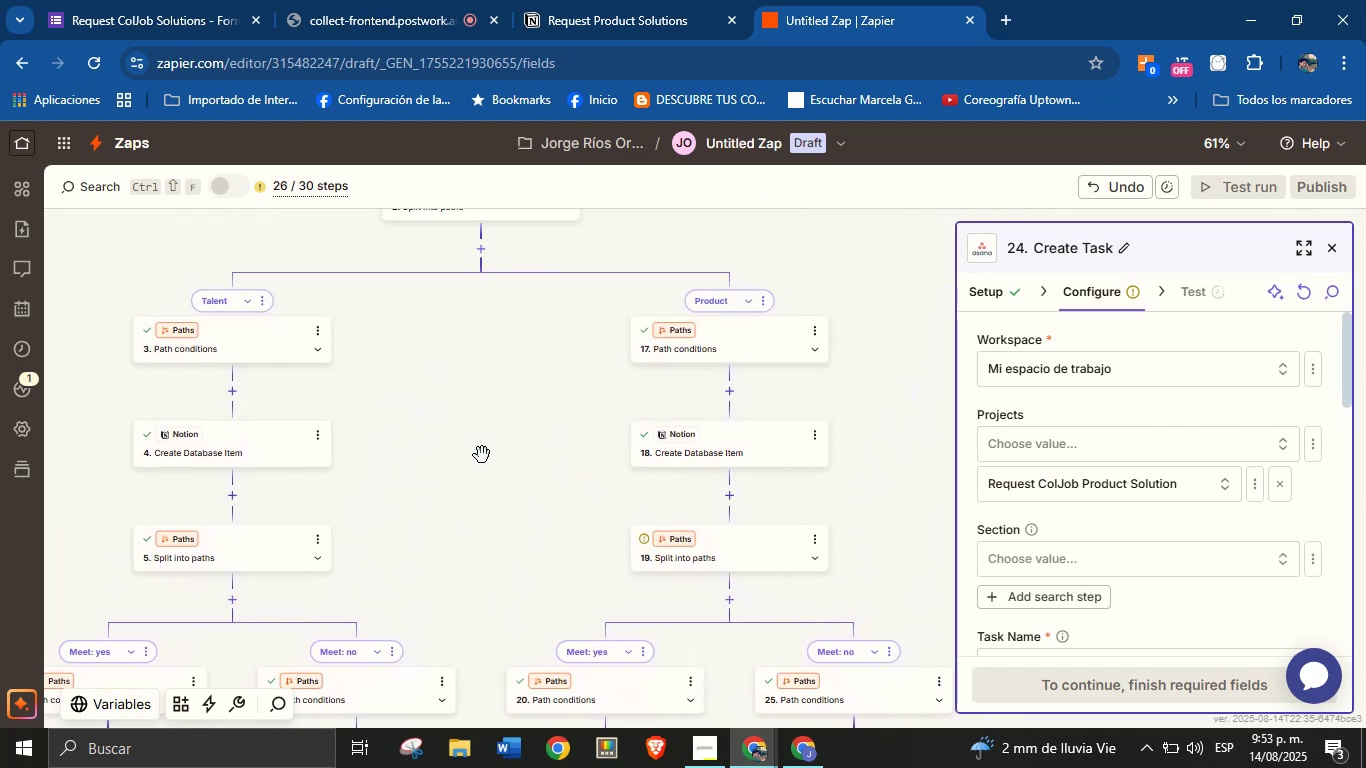 
left_click_drag(start_coordinate=[491, 497], to_coordinate=[496, 290])
 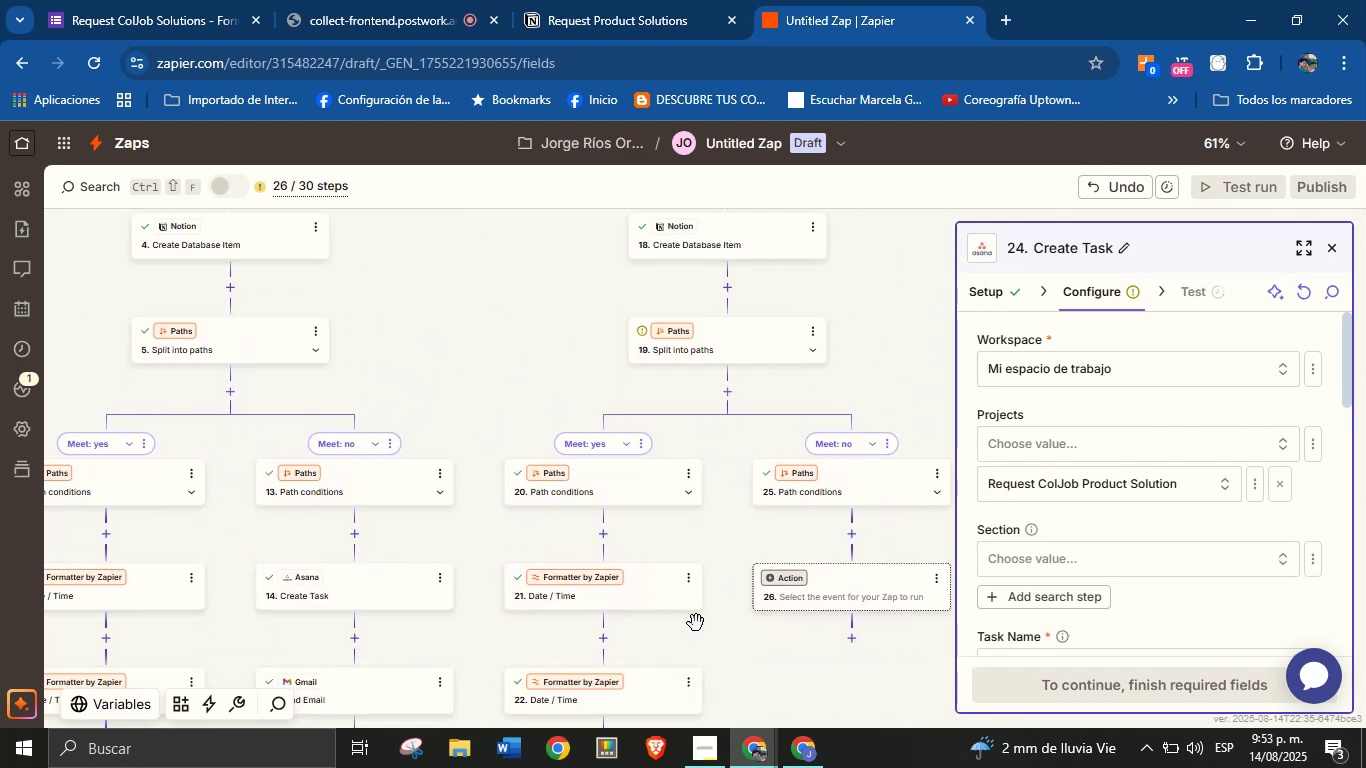 
left_click_drag(start_coordinate=[740, 652], to_coordinate=[728, 447])
 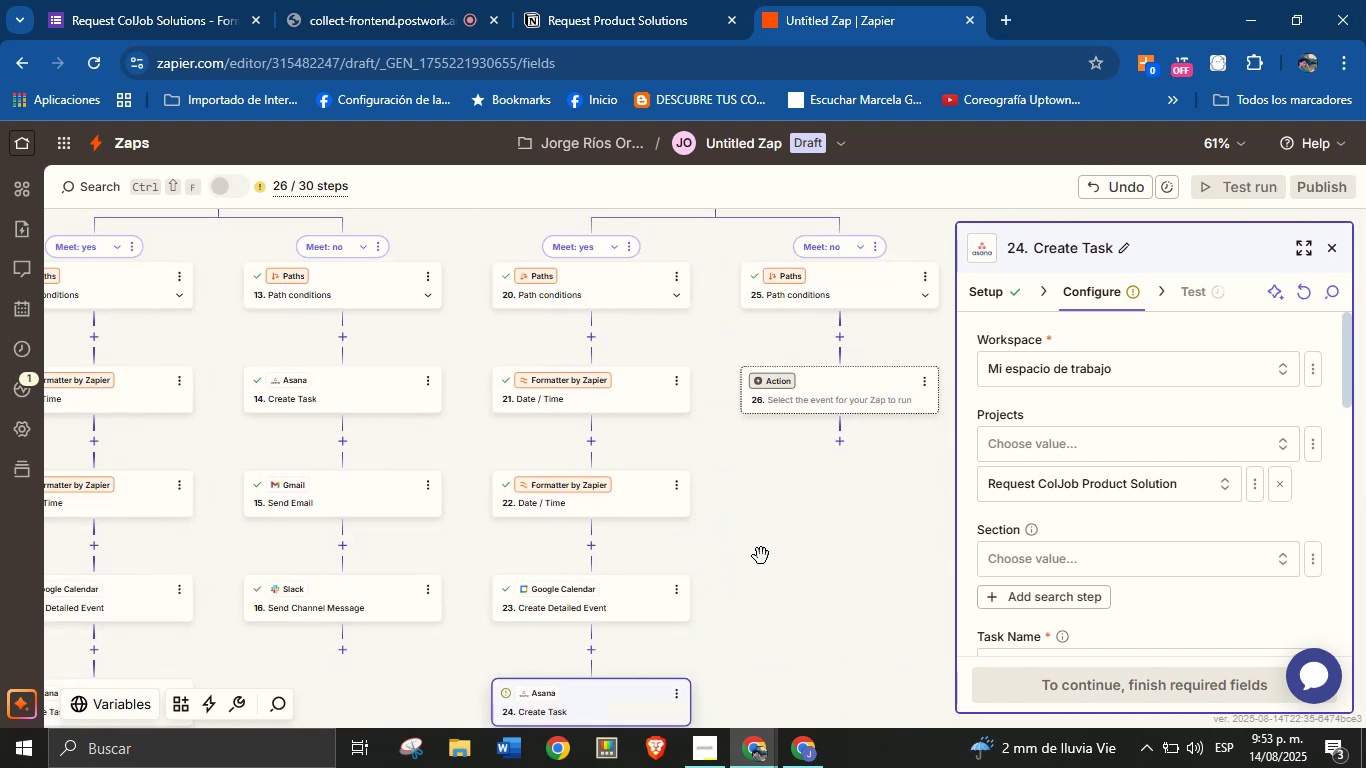 
left_click_drag(start_coordinate=[776, 594], to_coordinate=[770, 517])
 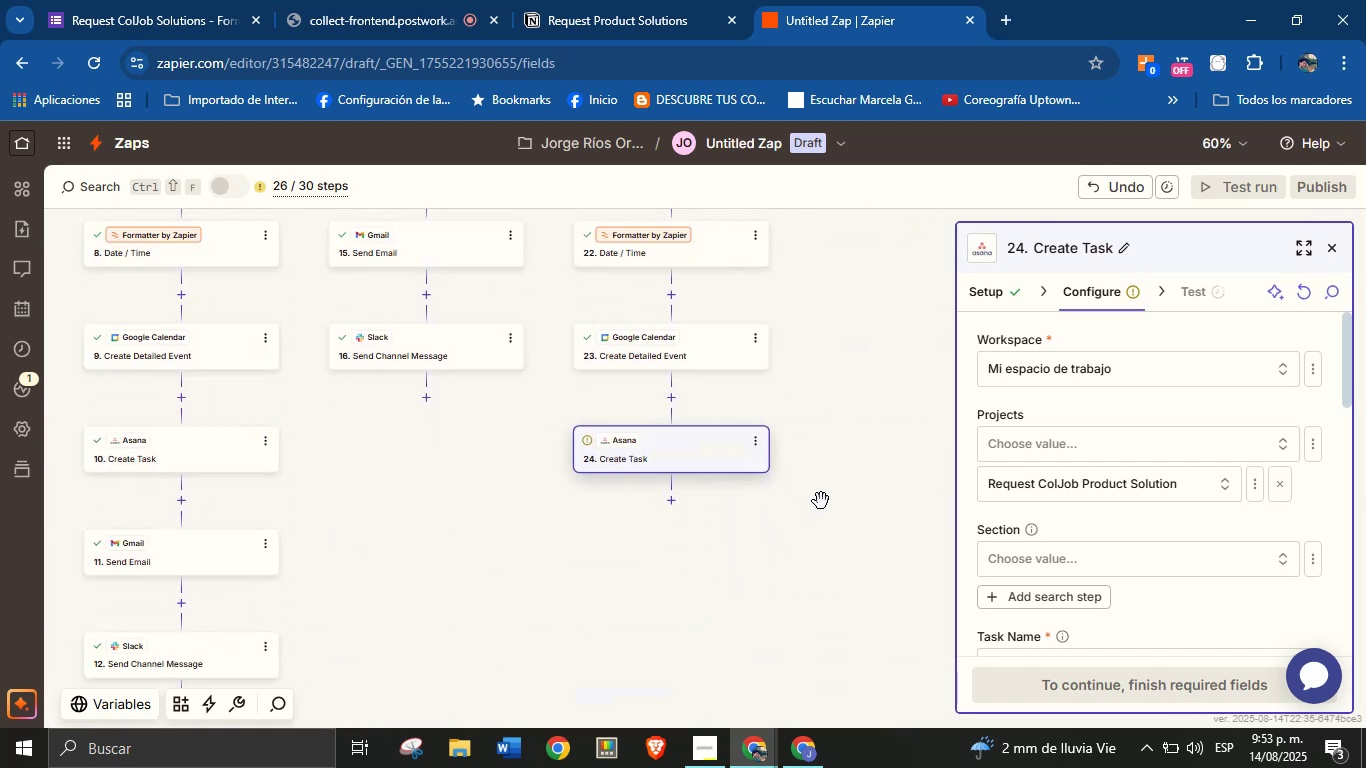 
left_click_drag(start_coordinate=[826, 500], to_coordinate=[783, 527])
 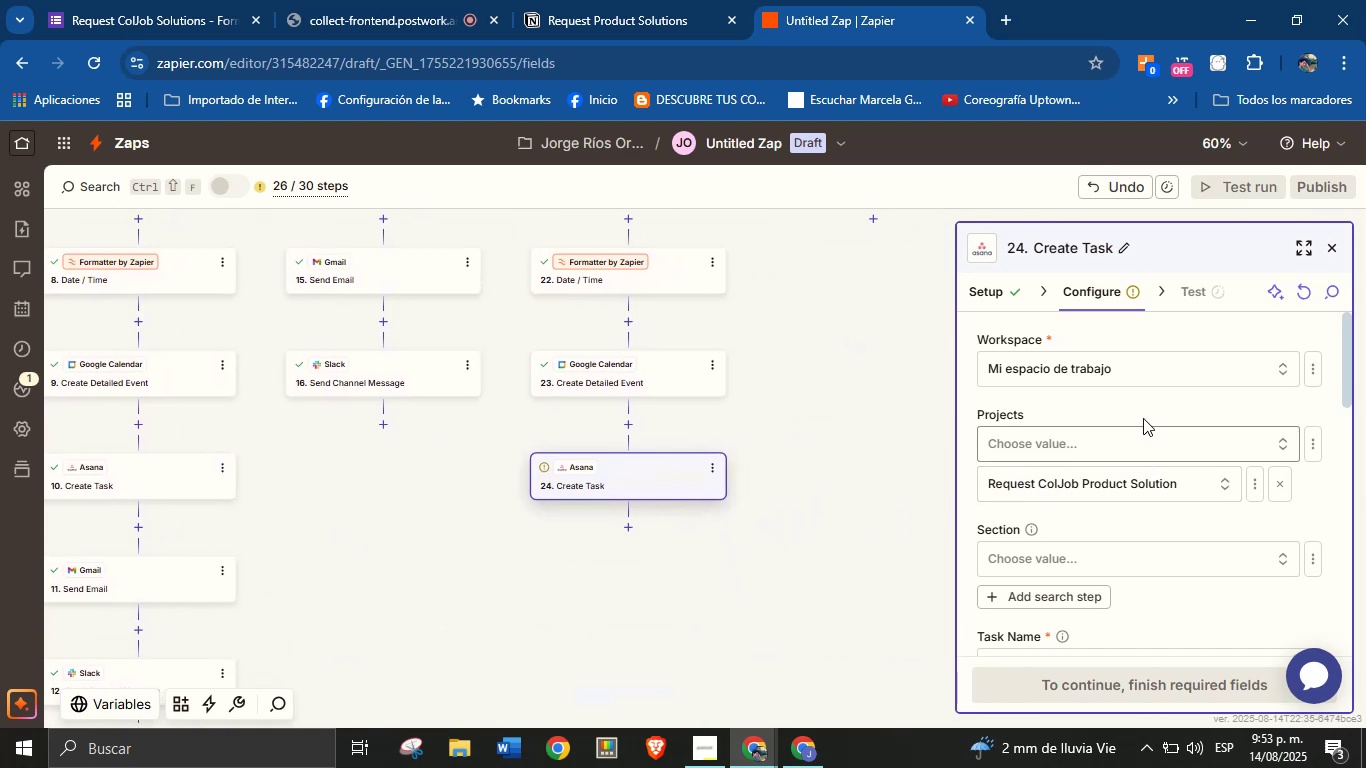 
scroll: coordinate [1141, 410], scroll_direction: down, amount: 1.0
 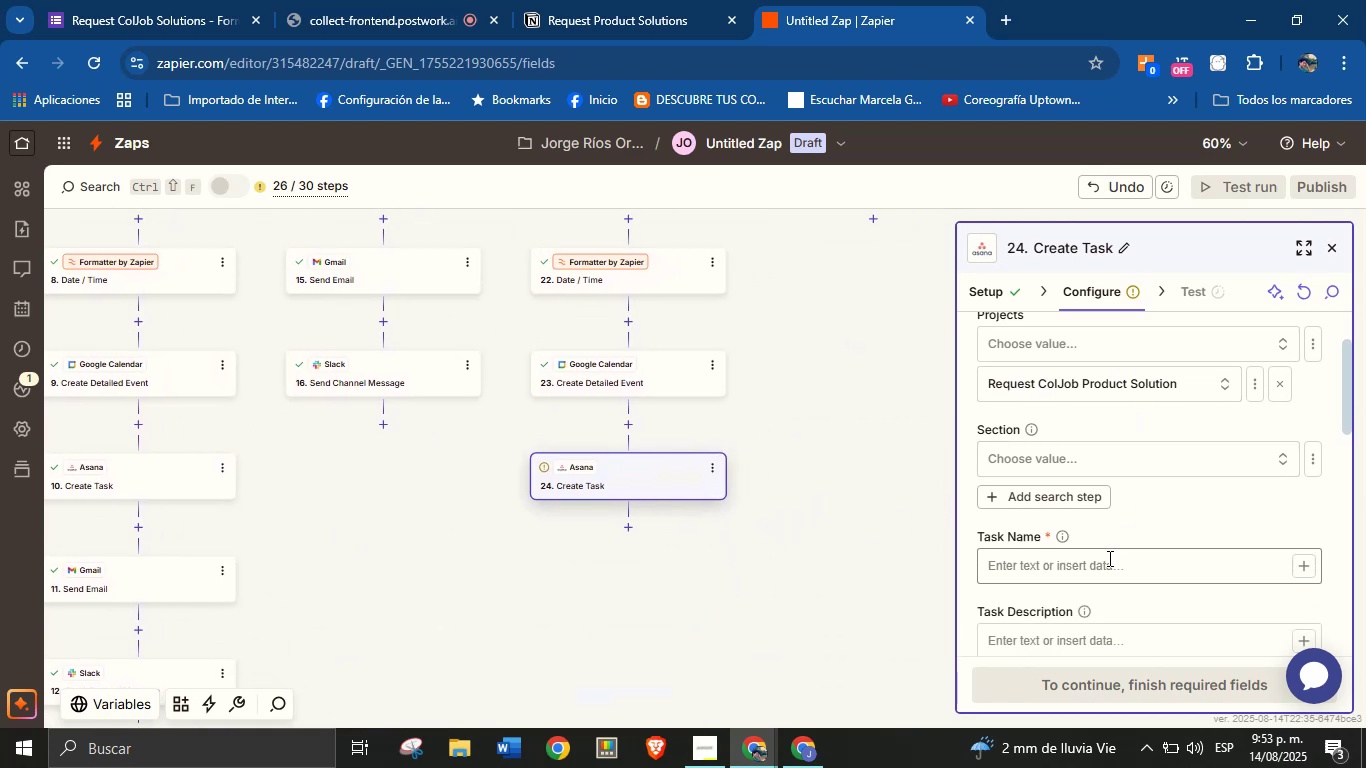 
left_click([1106, 568])
 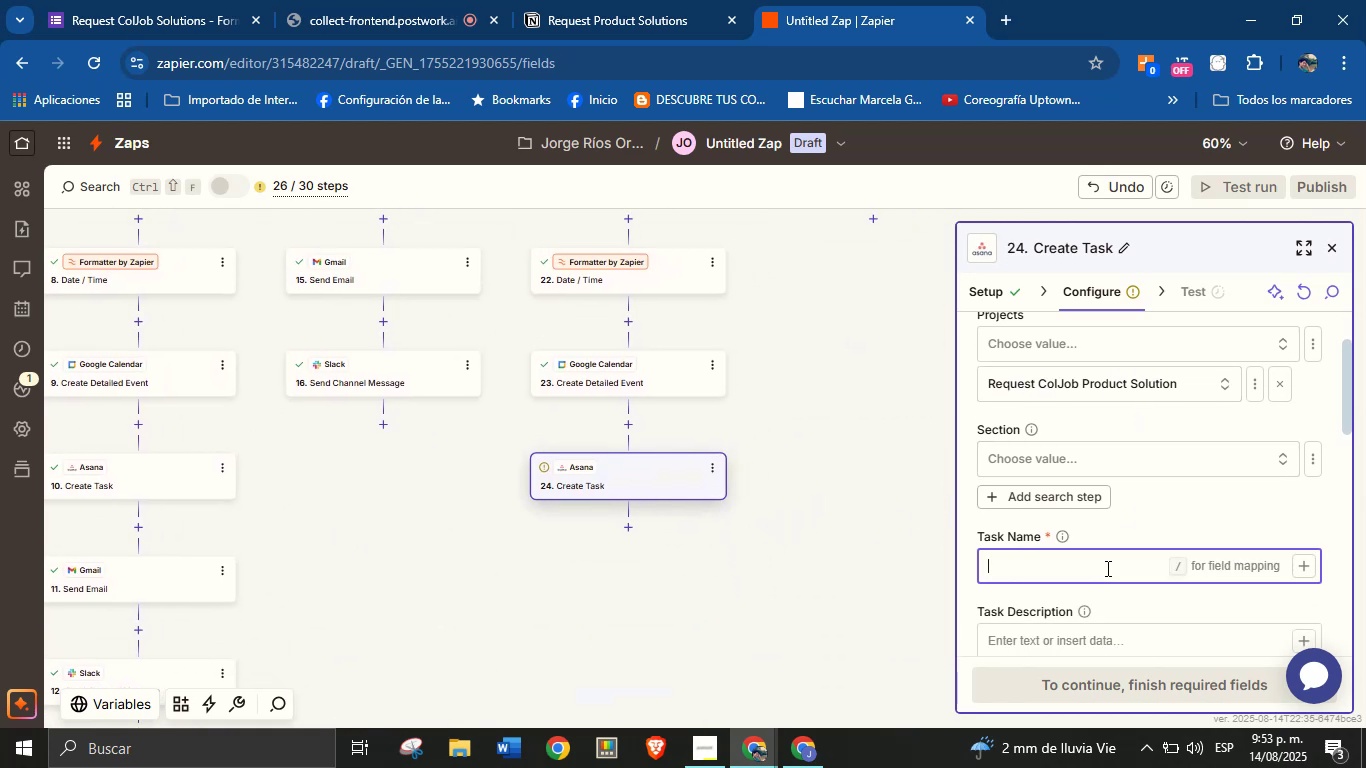 
type(New service request from )
 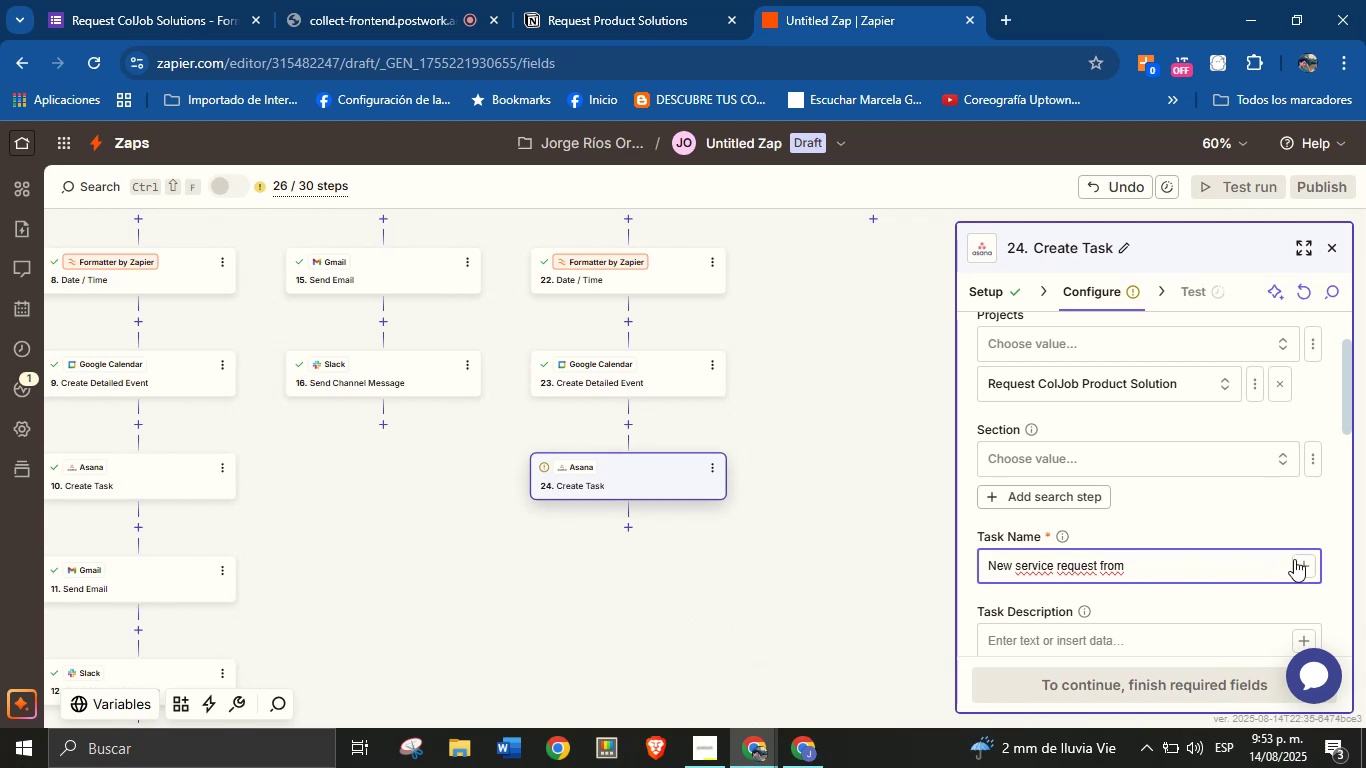 
left_click([1302, 561])
 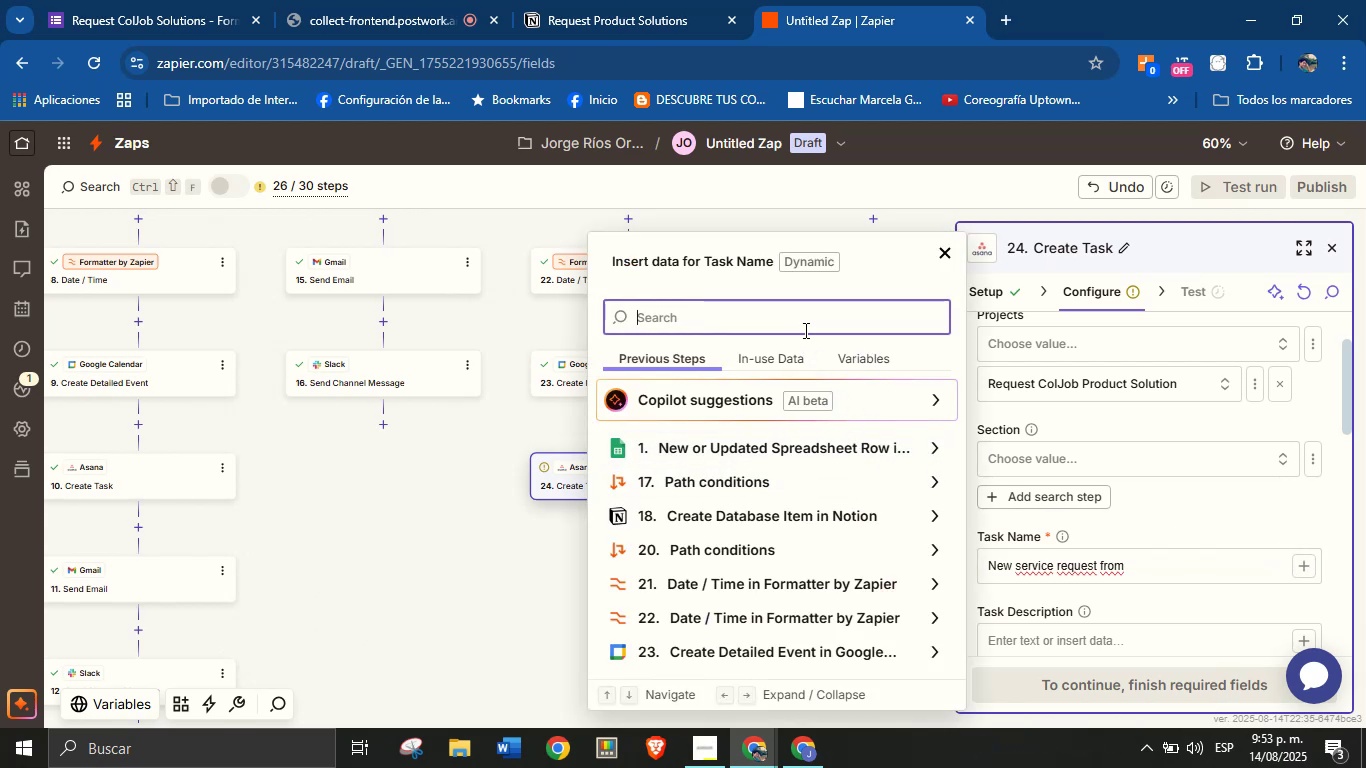 
wait(10.59)
 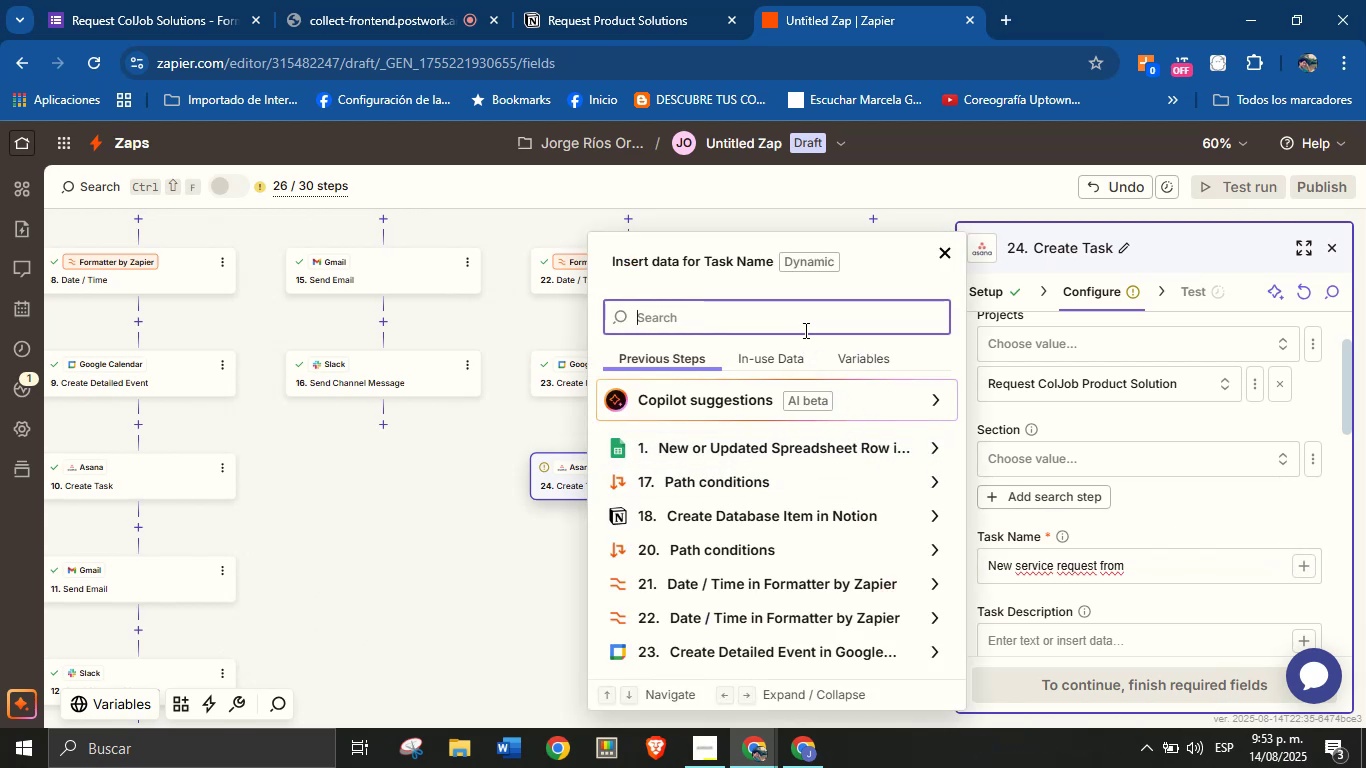 
type(name)
 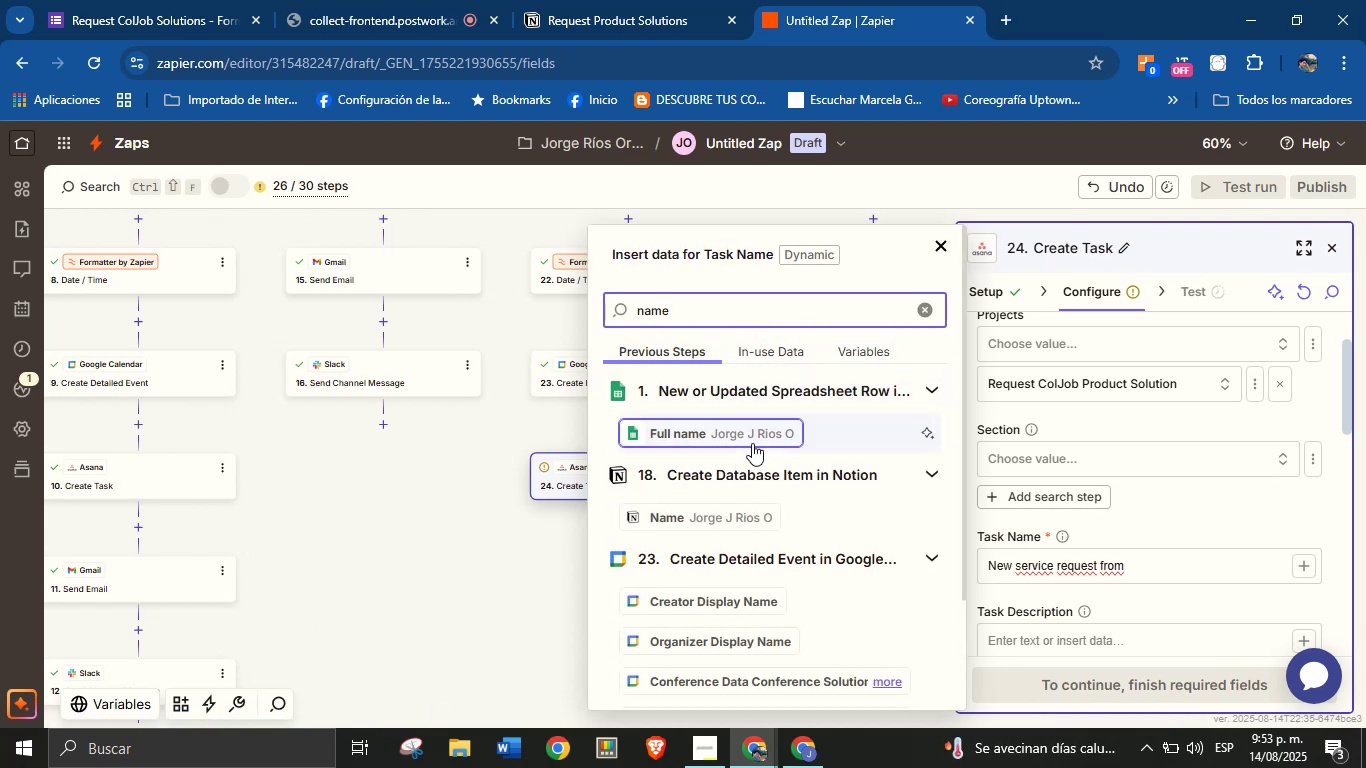 
left_click([732, 520])
 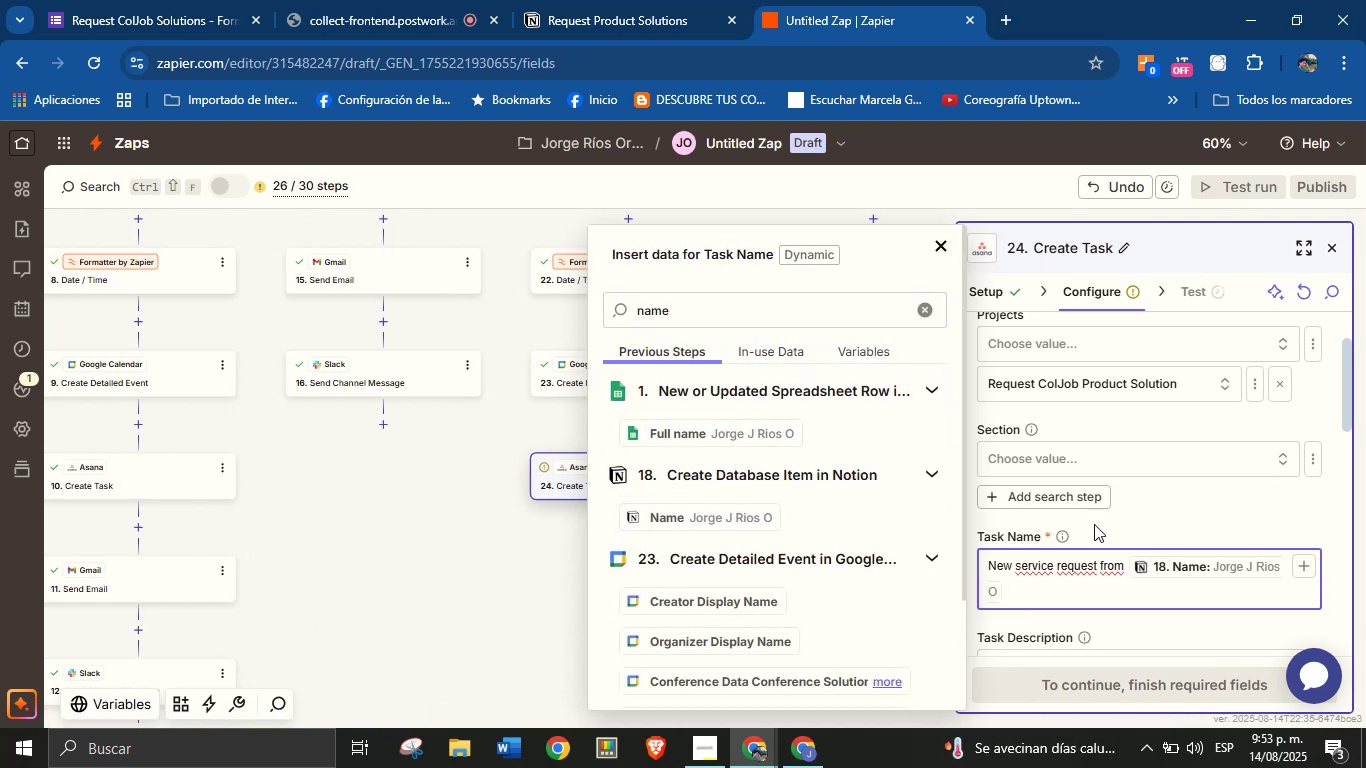 
left_click([1116, 525])
 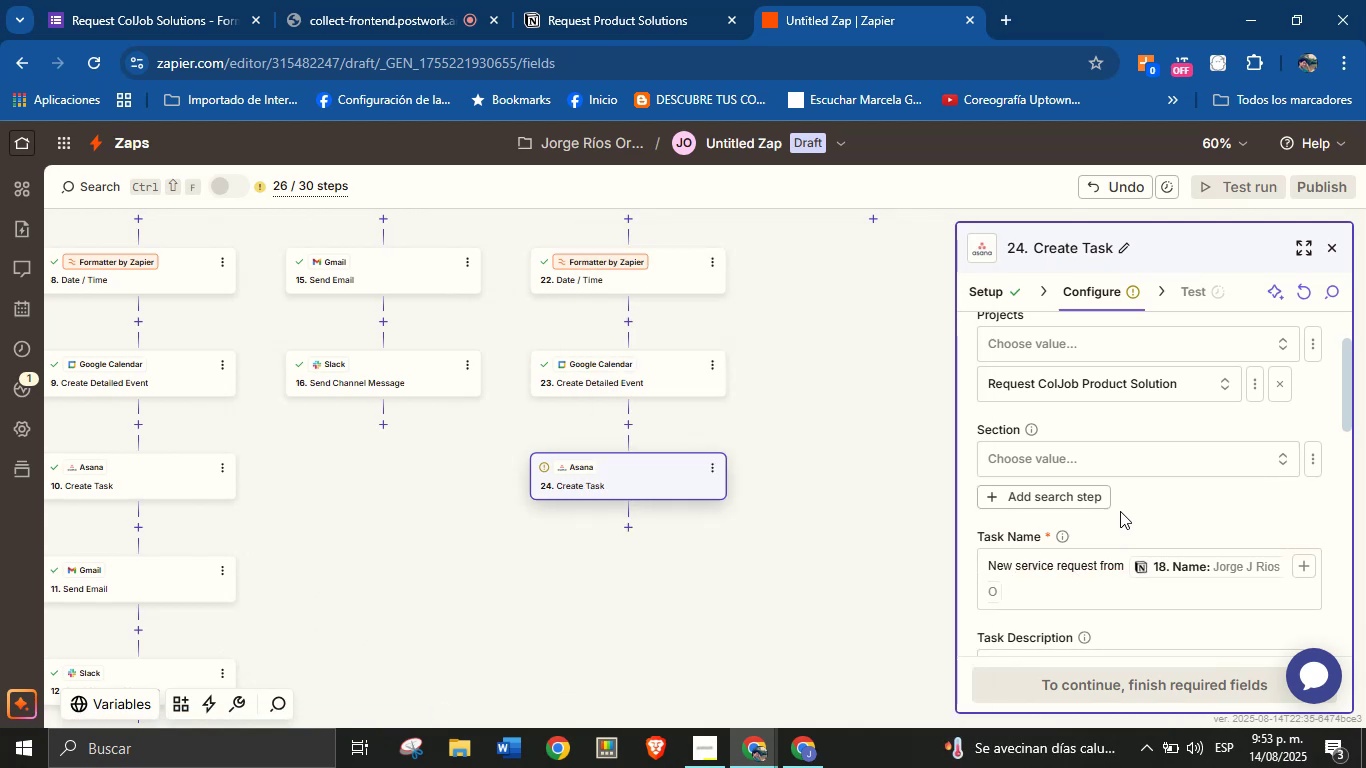 
scroll: coordinate [1123, 503], scroll_direction: none, amount: 0.0
 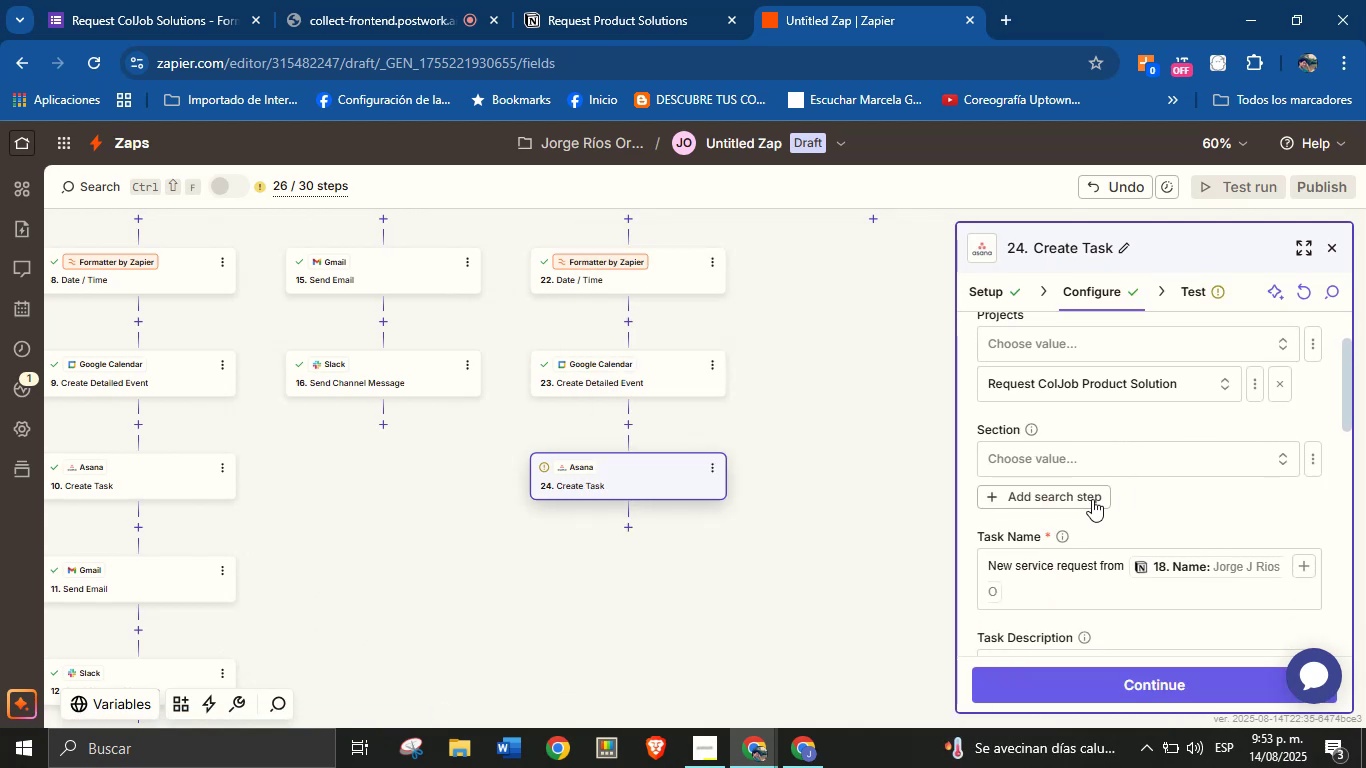 
left_click([1100, 456])
 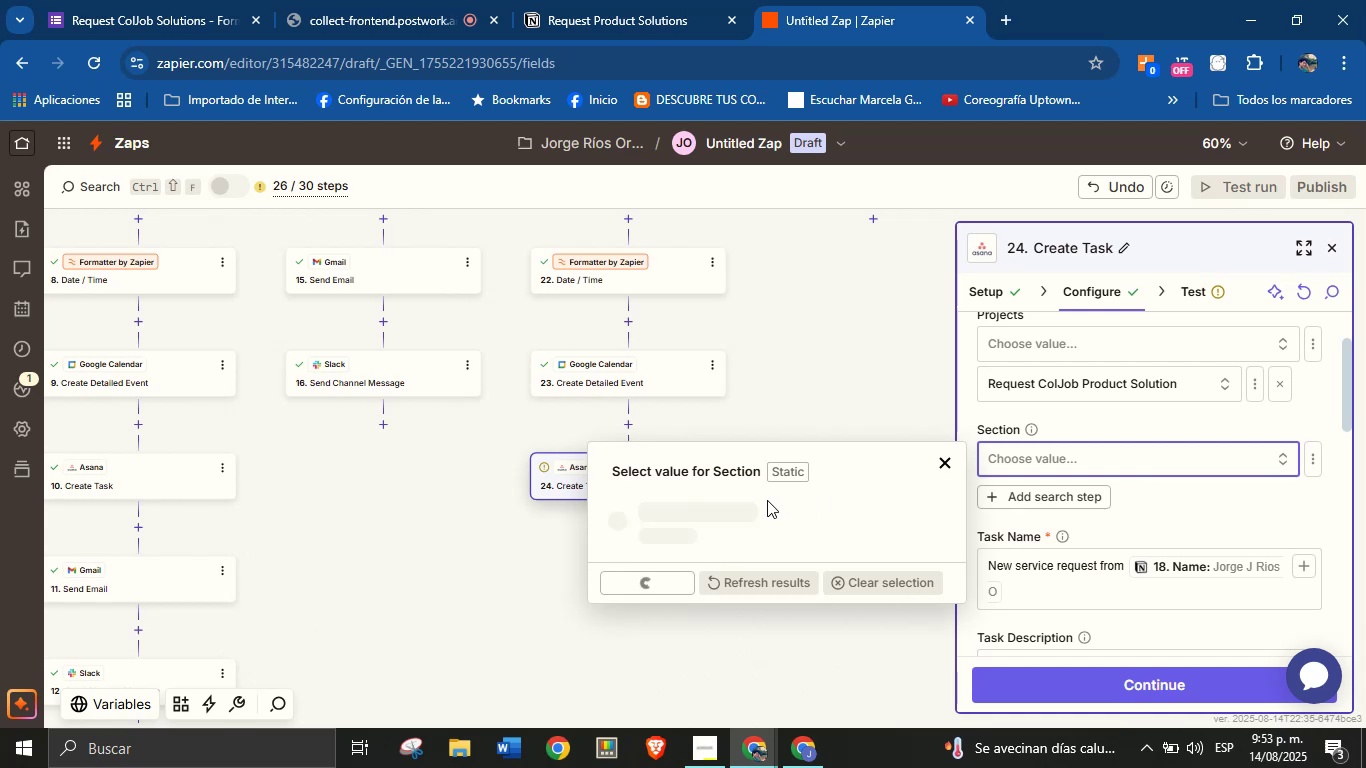 
left_click([742, 523])
 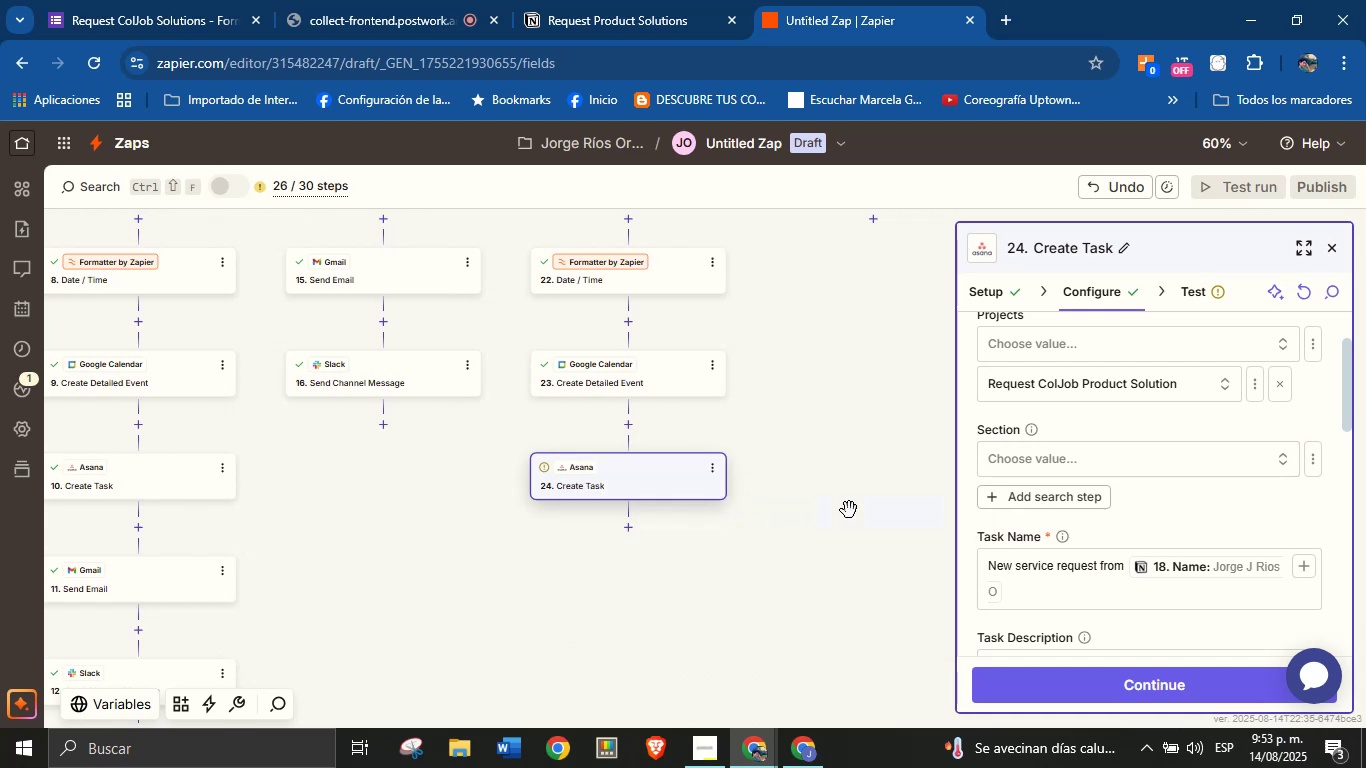 
scroll: coordinate [1091, 515], scroll_direction: down, amount: 1.0
 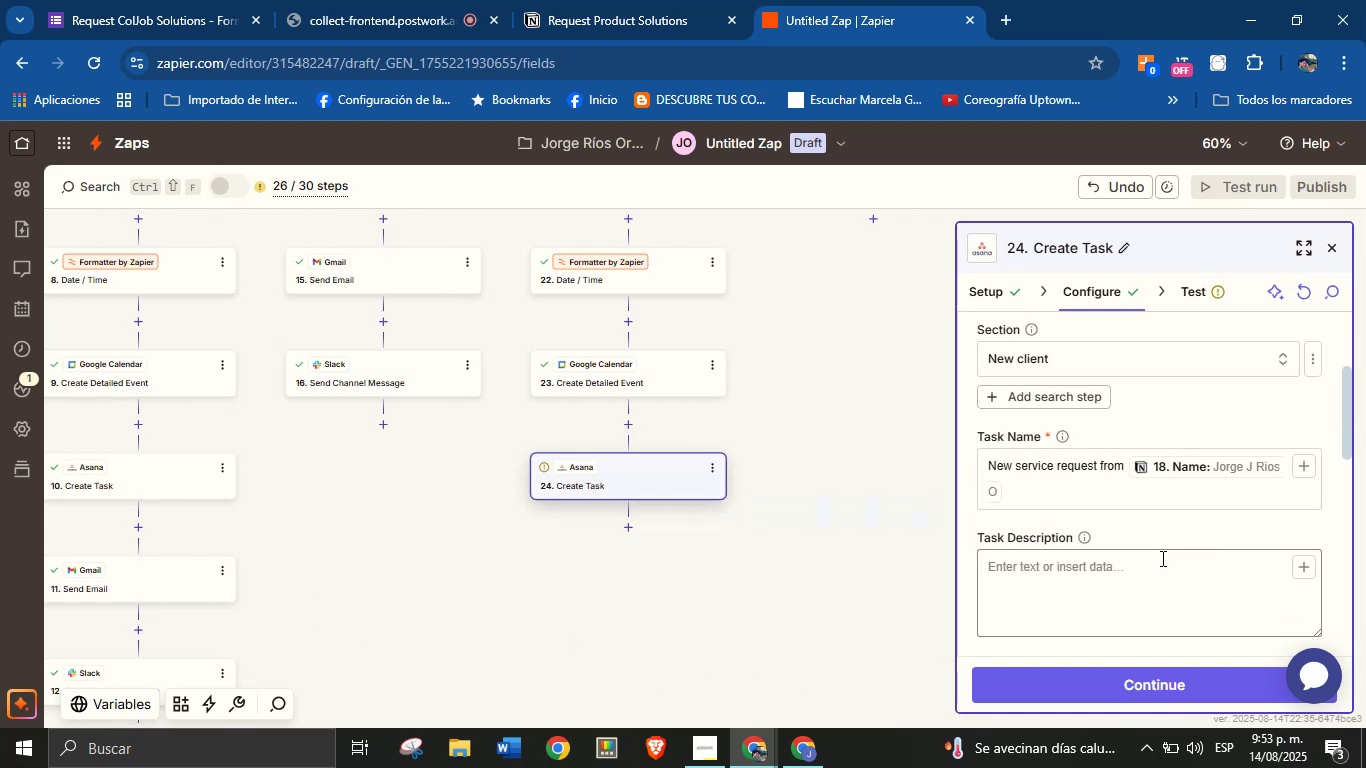 
left_click([1184, 536])
 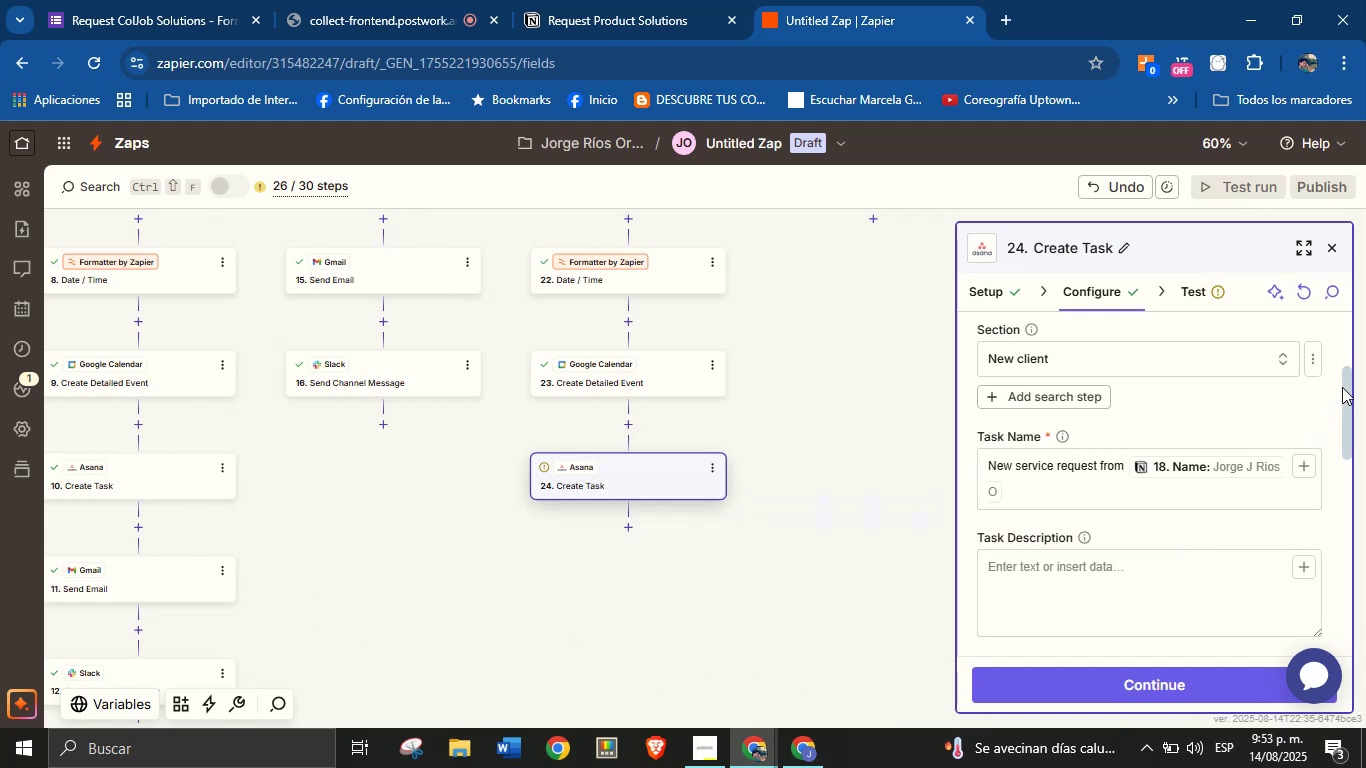 
left_click_drag(start_coordinate=[1346, 380], to_coordinate=[1346, 388])
 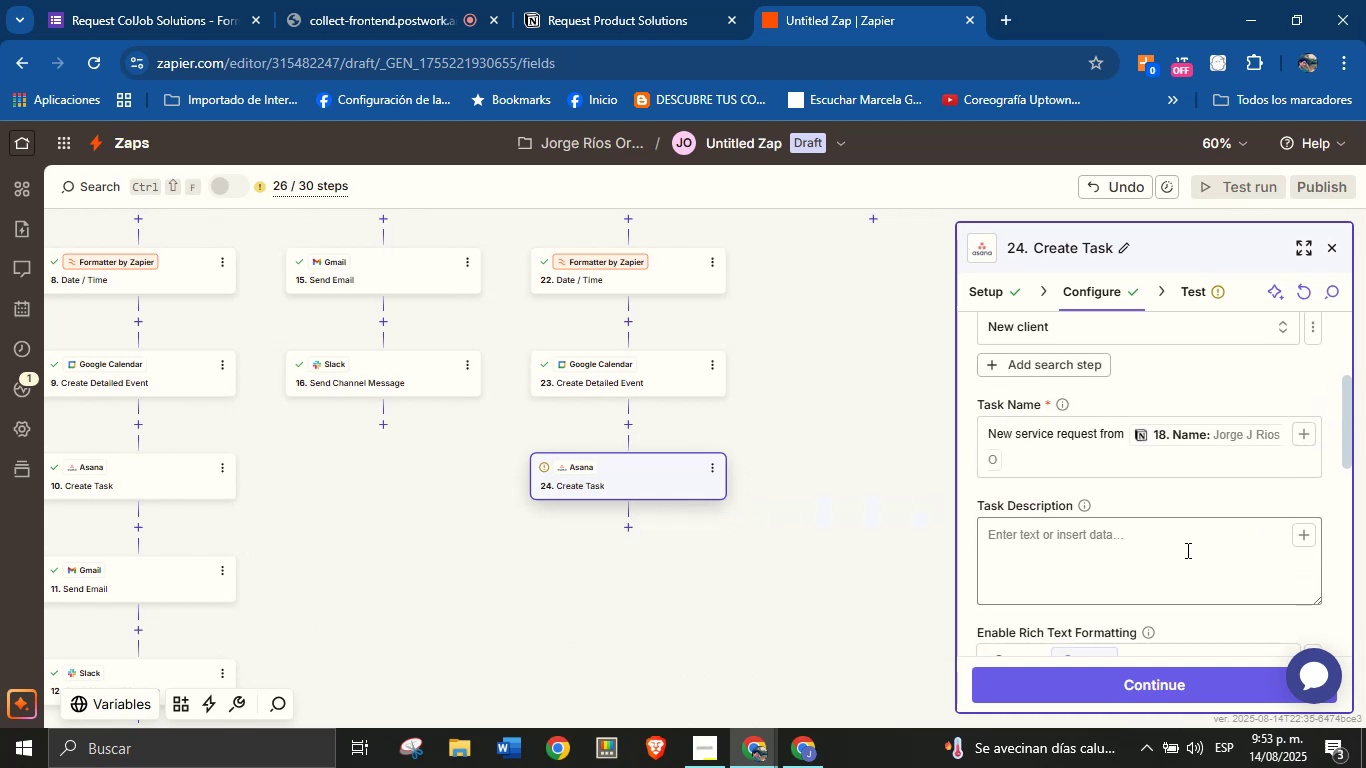 
left_click([1182, 537])
 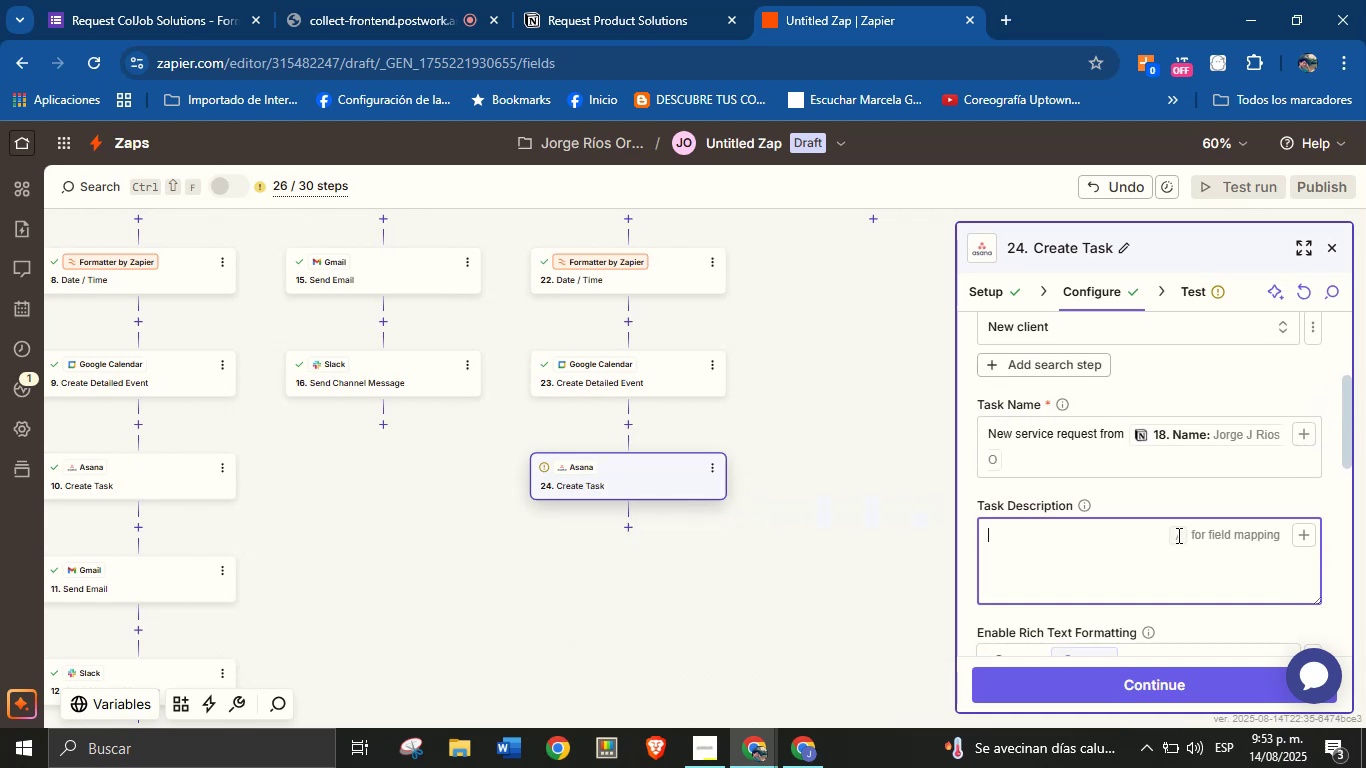 
type(ew)
key(Backspace)
key(Backspace)
type(New servcie )
key(Backspace)
type(s)
key(Backspace)
key(Backspace)
key(Backspace)
type(es )
key(Backspace)
key(Backspace)
key(Backspace)
key(Backspace)
type(ices )
 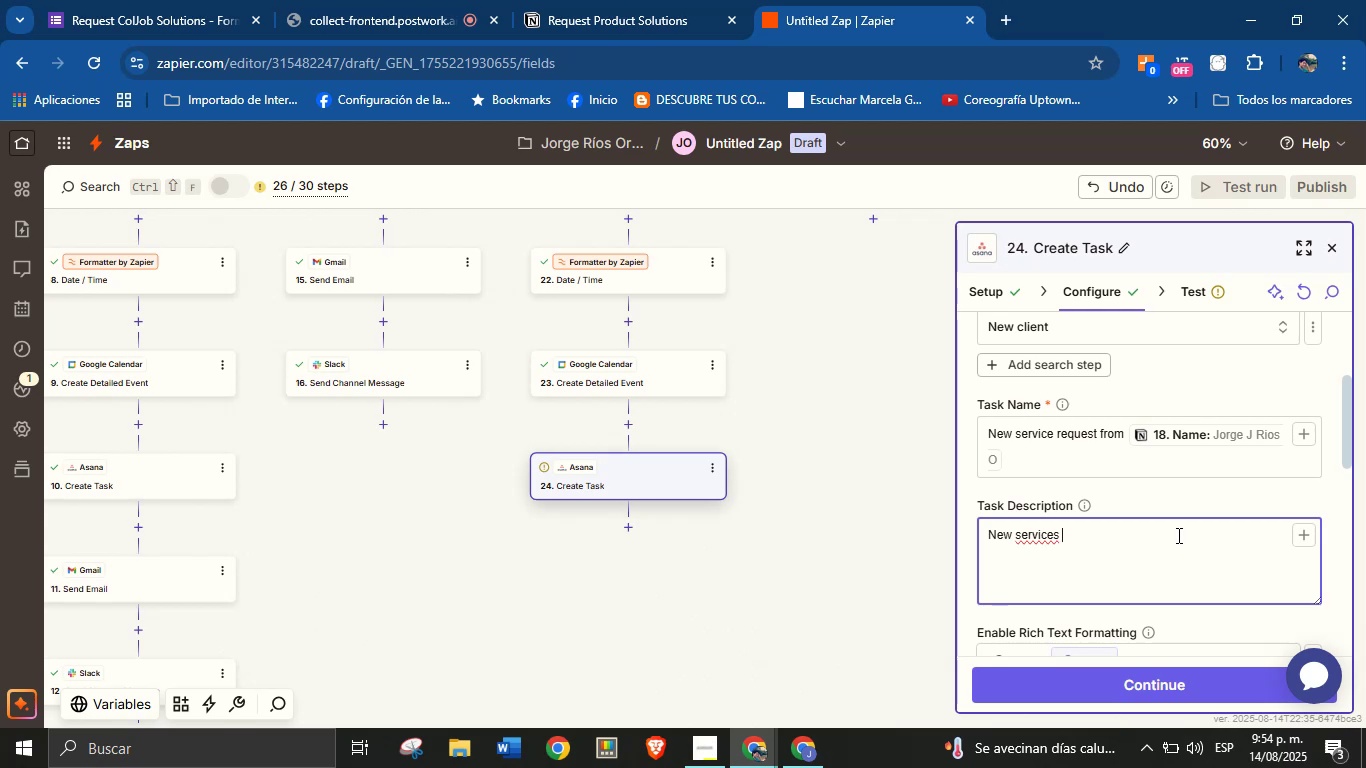 
key(Backspace)
key(Backspace)
type( request )
 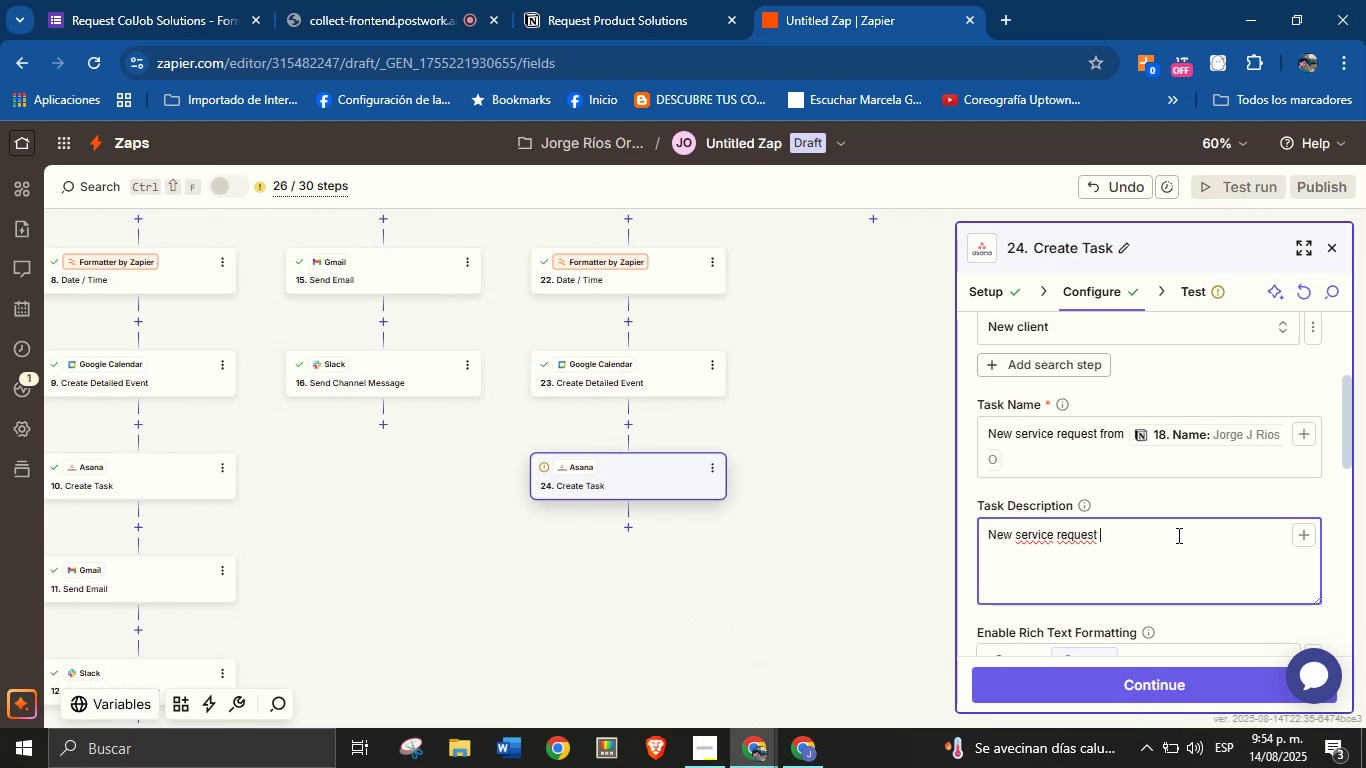 
wait(10.59)
 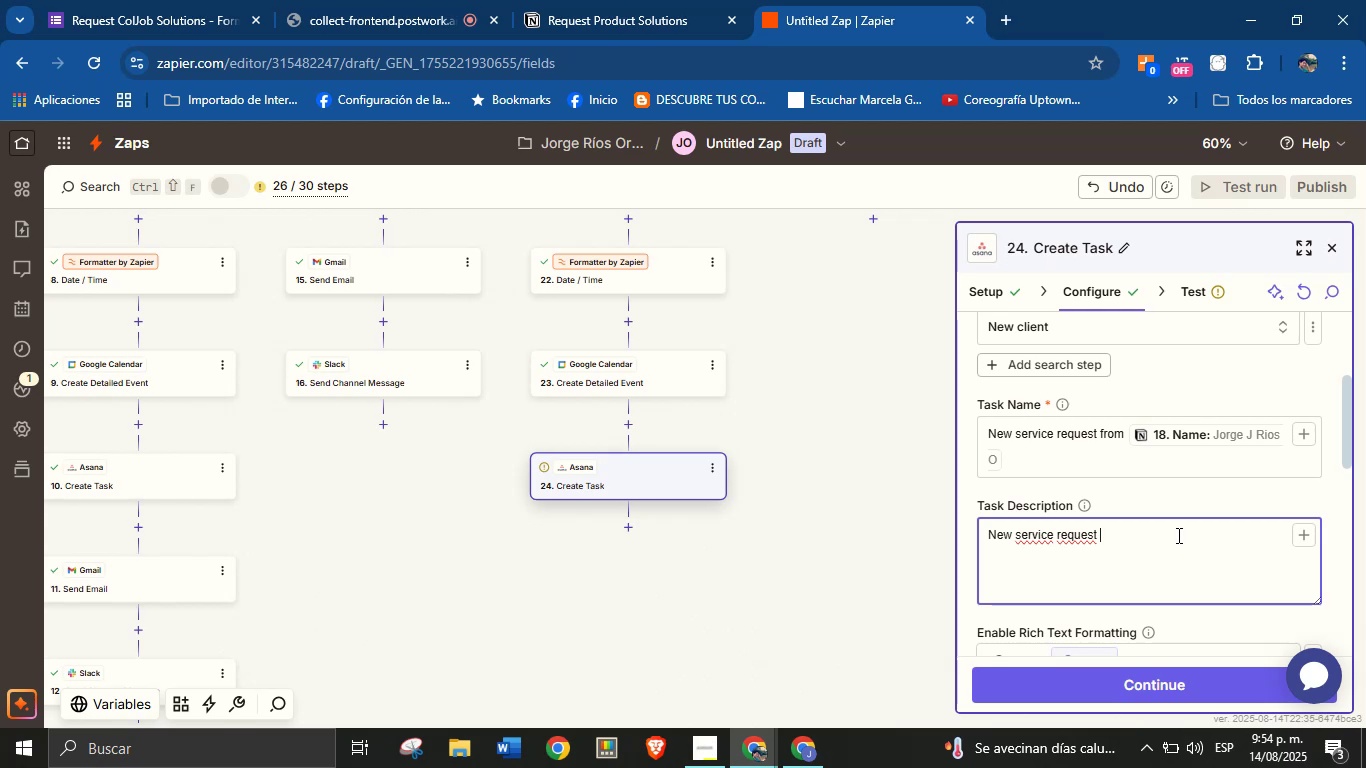 
key(Enter)
 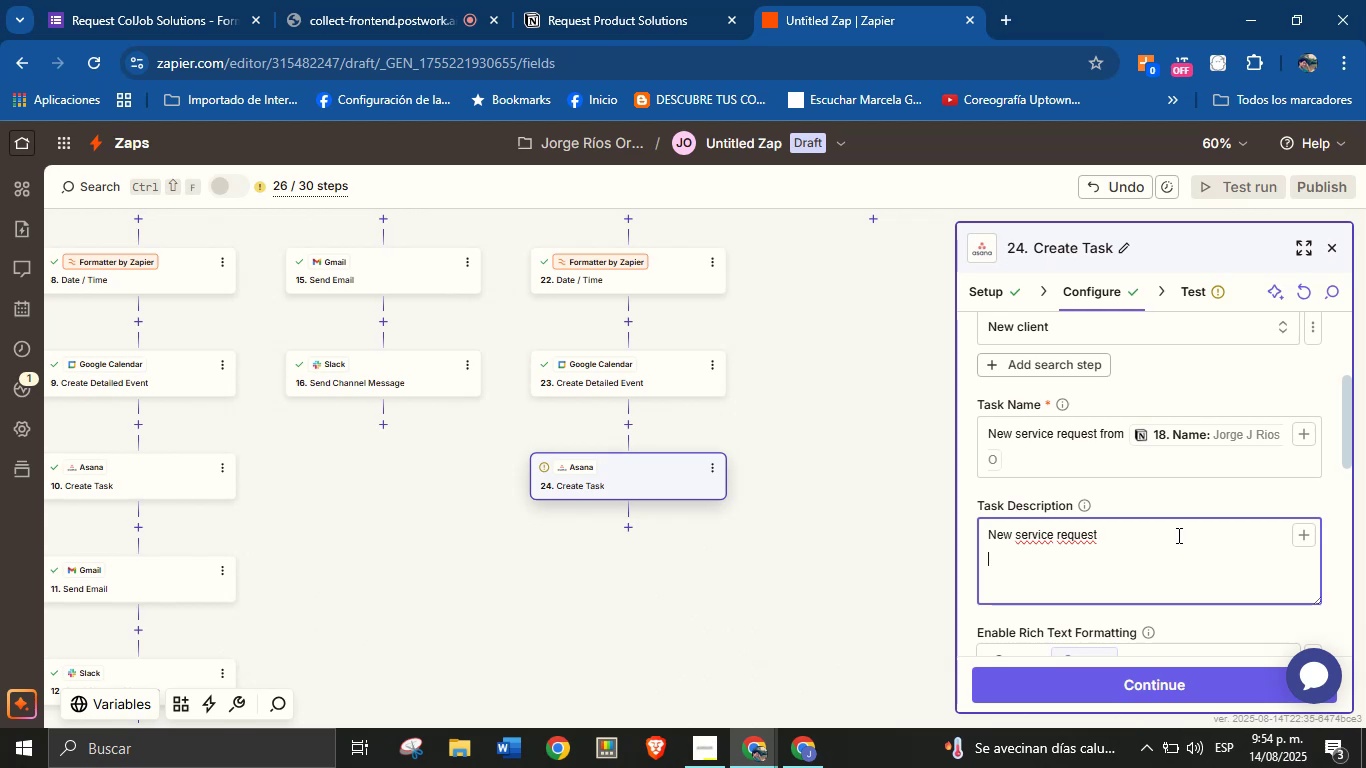 
type(Type> )
 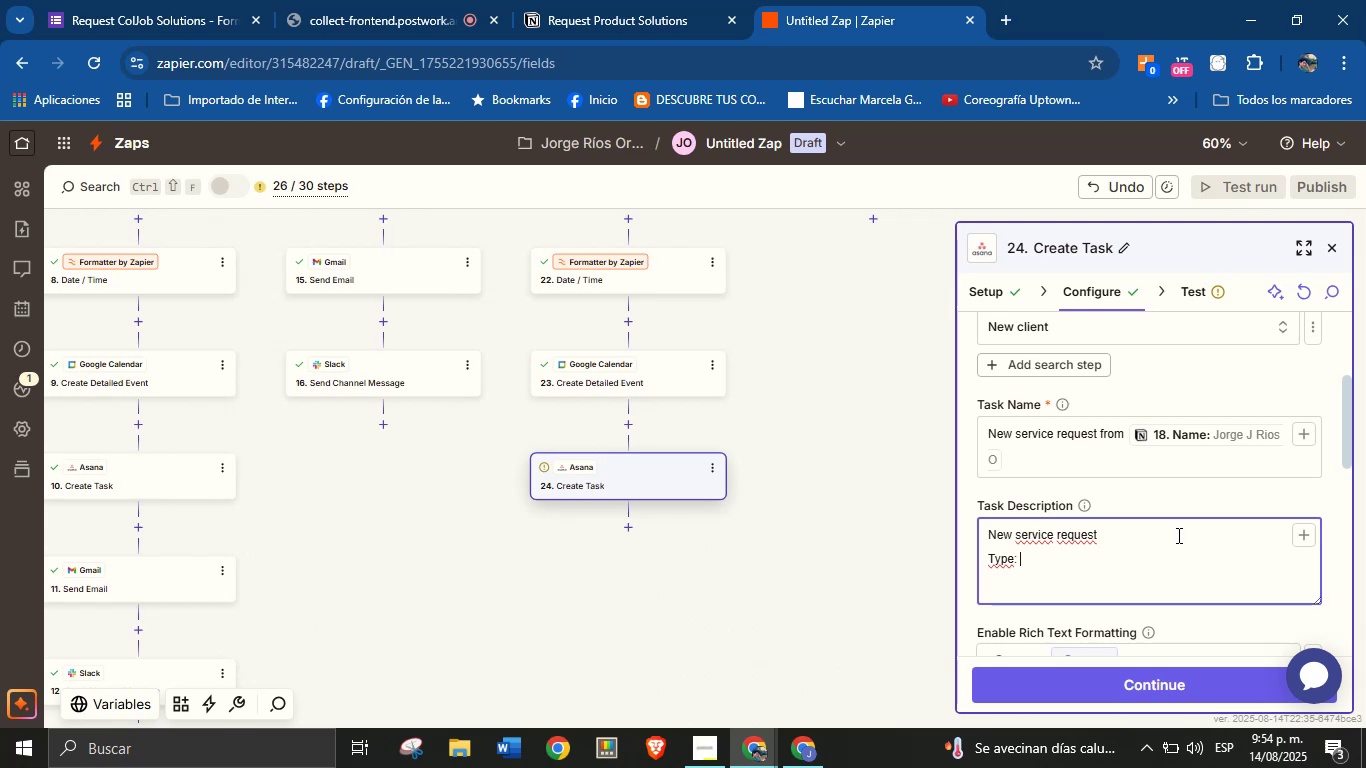 
left_click([1308, 536])
 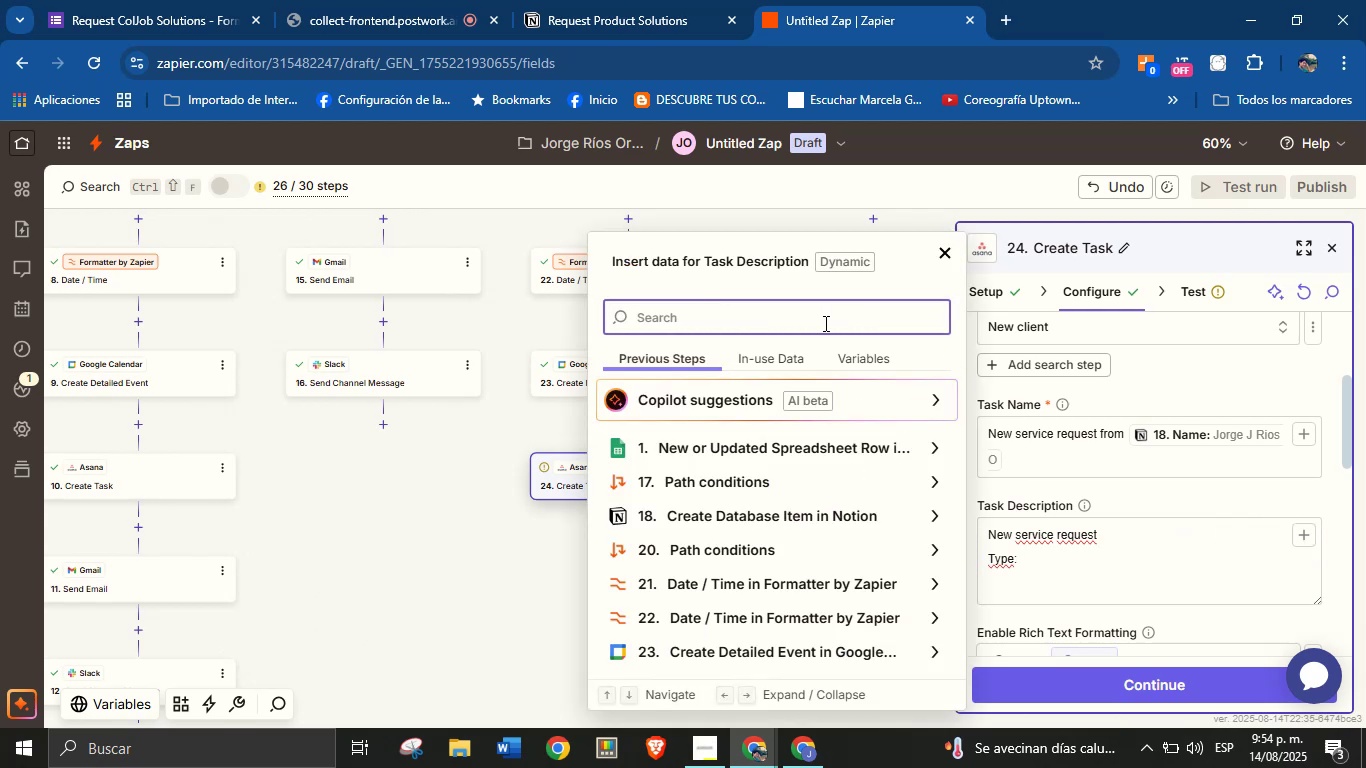 
type(type)
 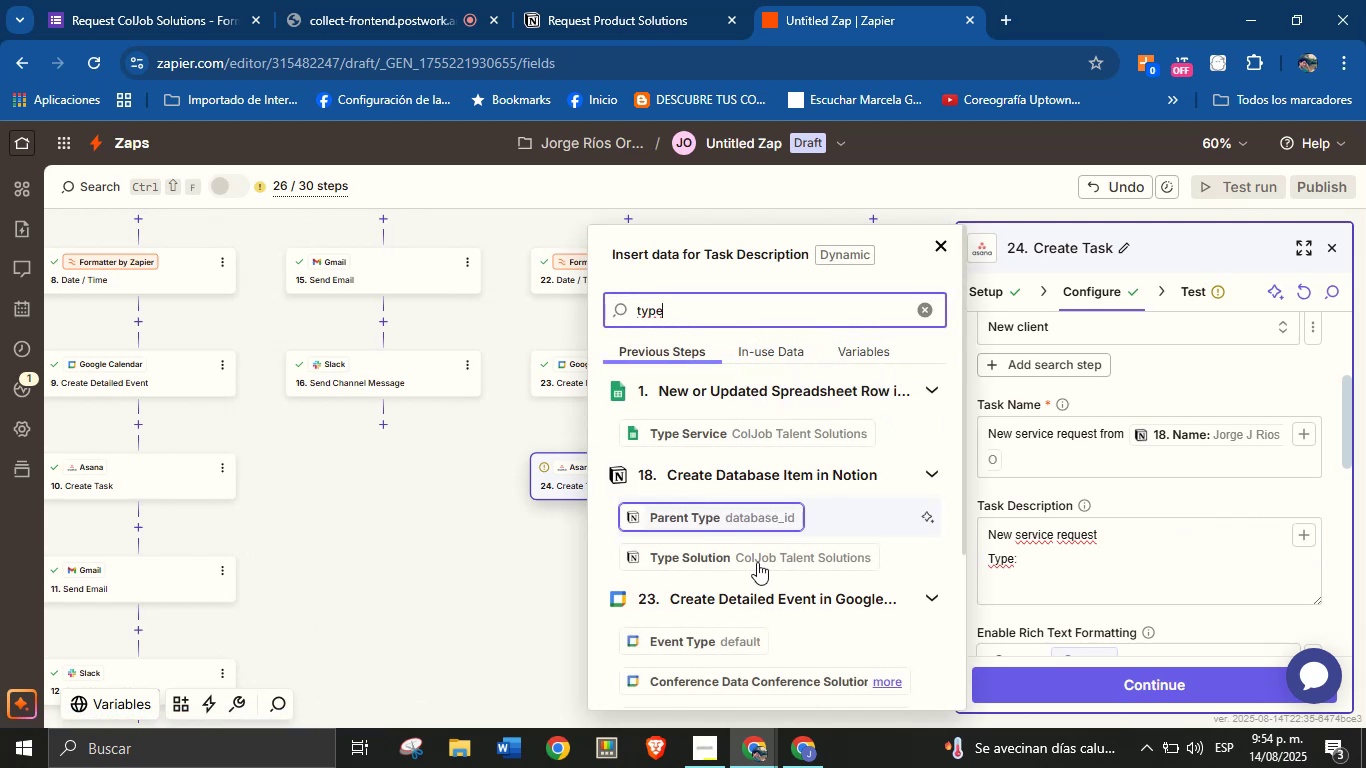 
left_click([789, 559])
 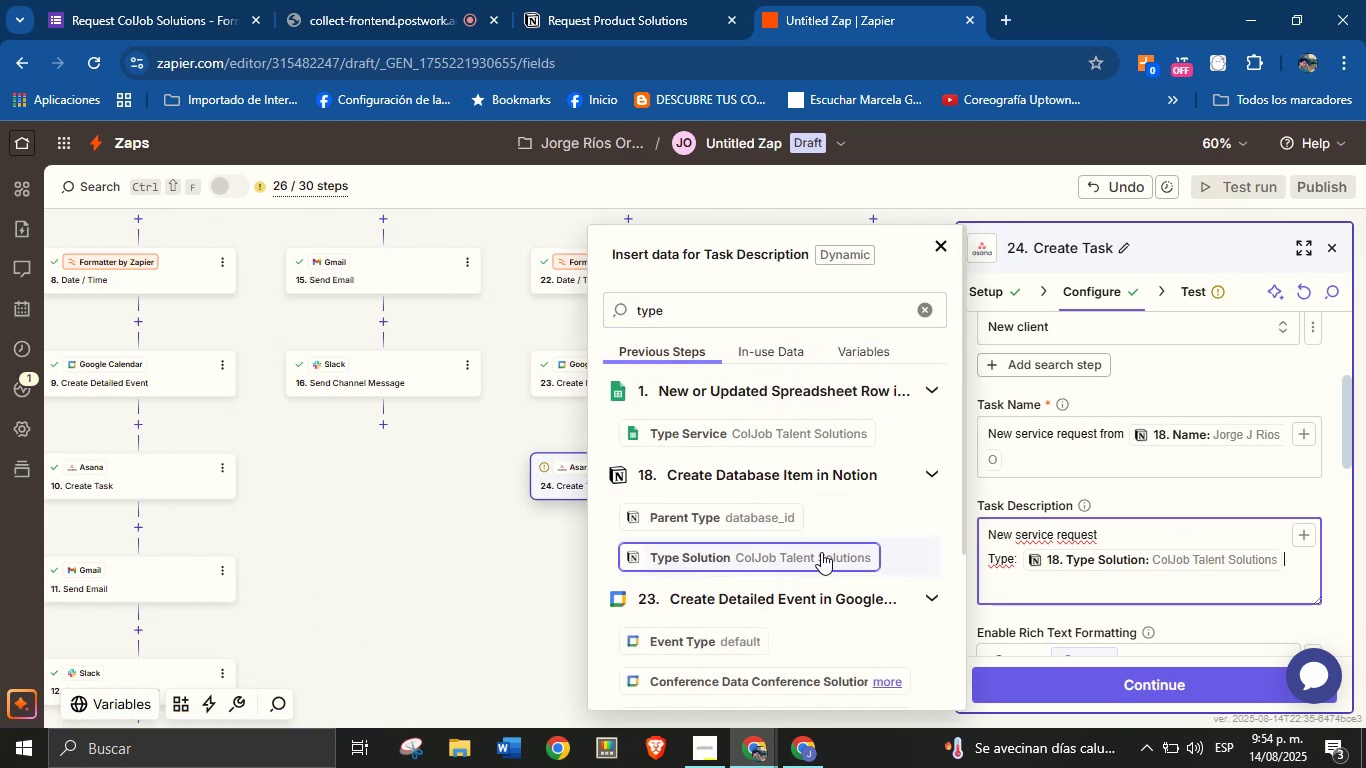 
key(Enter)
 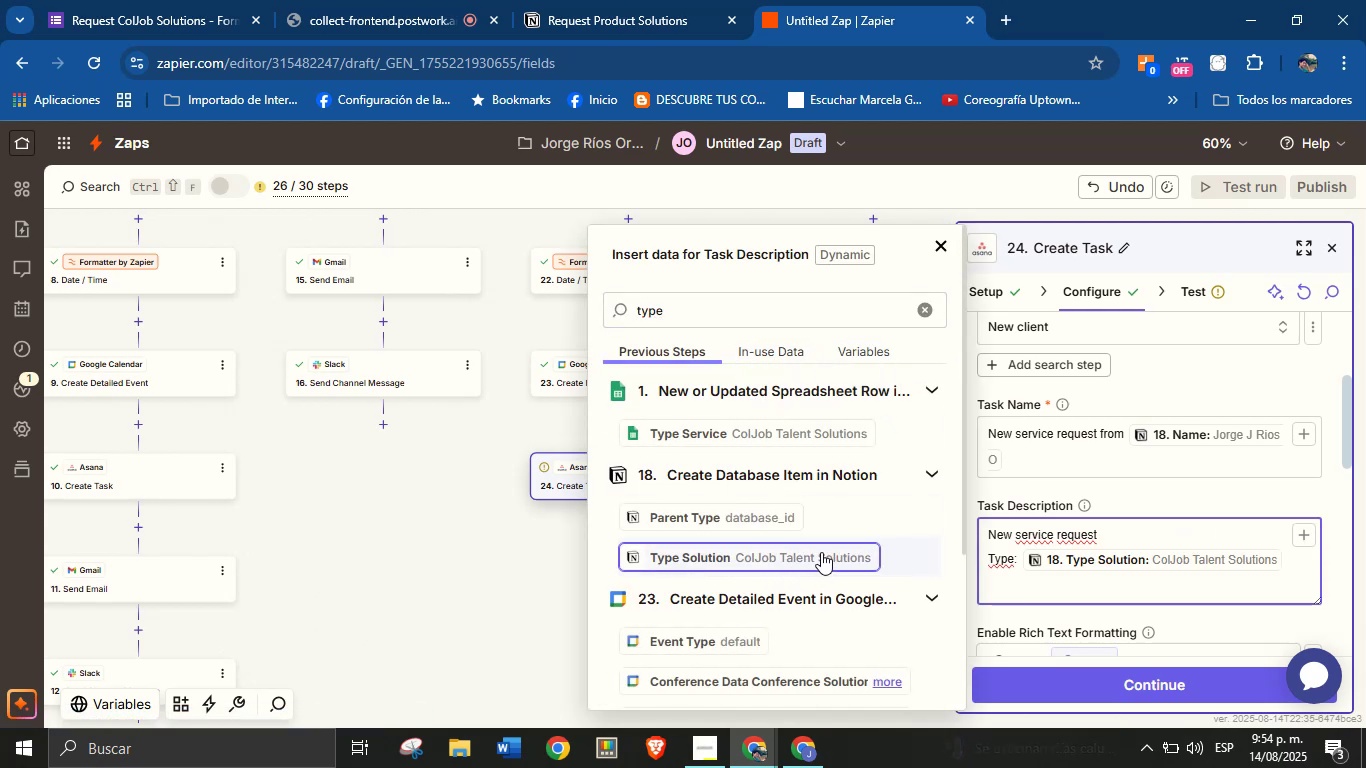 
type(Client[s name> )
 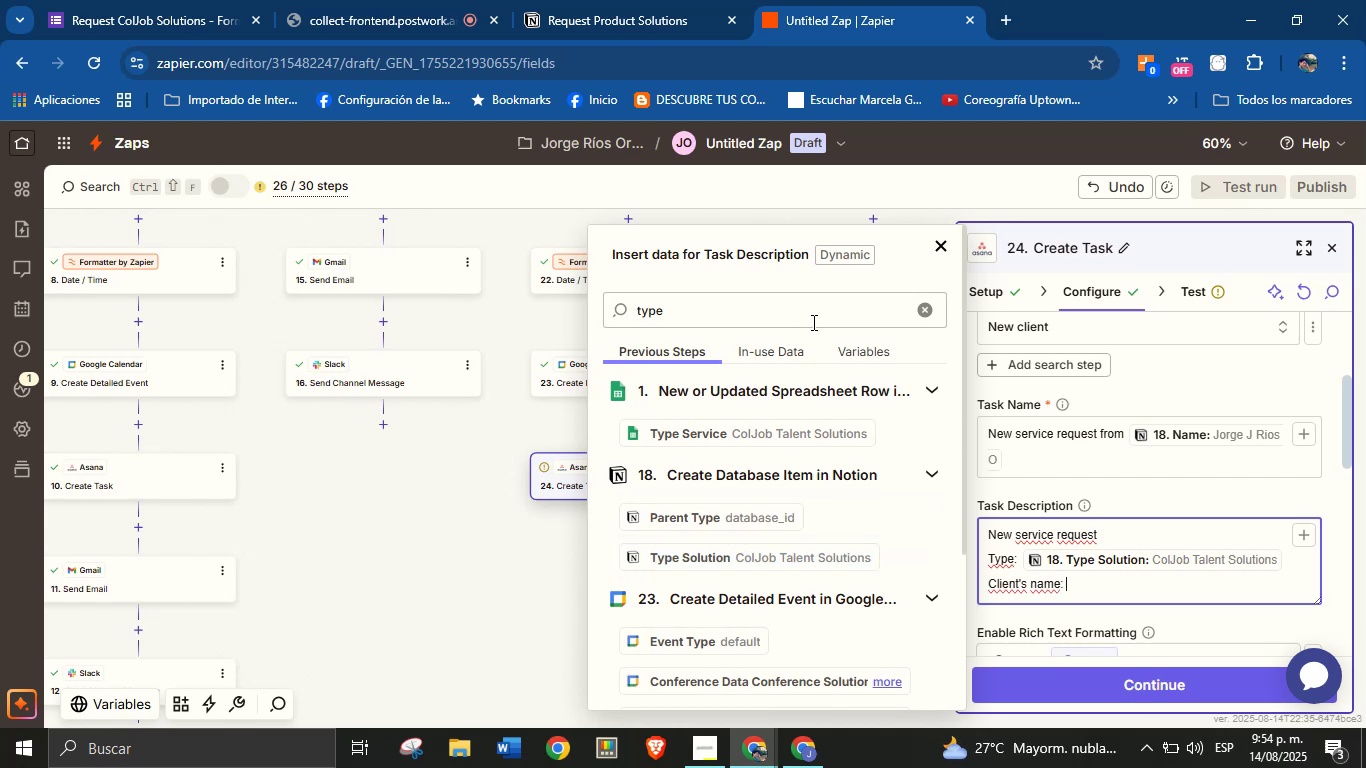 
double_click([812, 312])
 